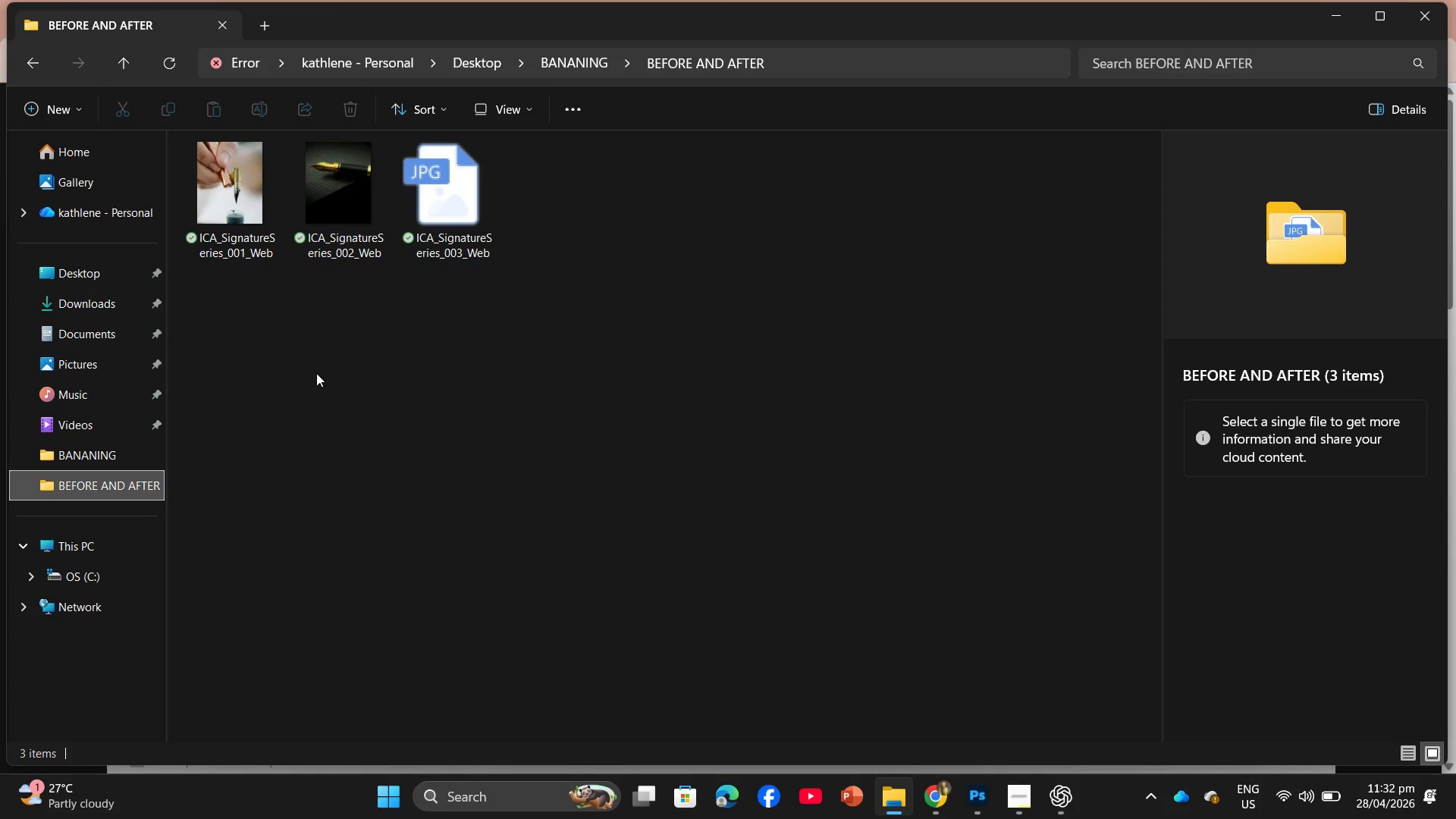 
left_click_drag(start_coordinate=[458, 303], to_coordinate=[438, 240])
 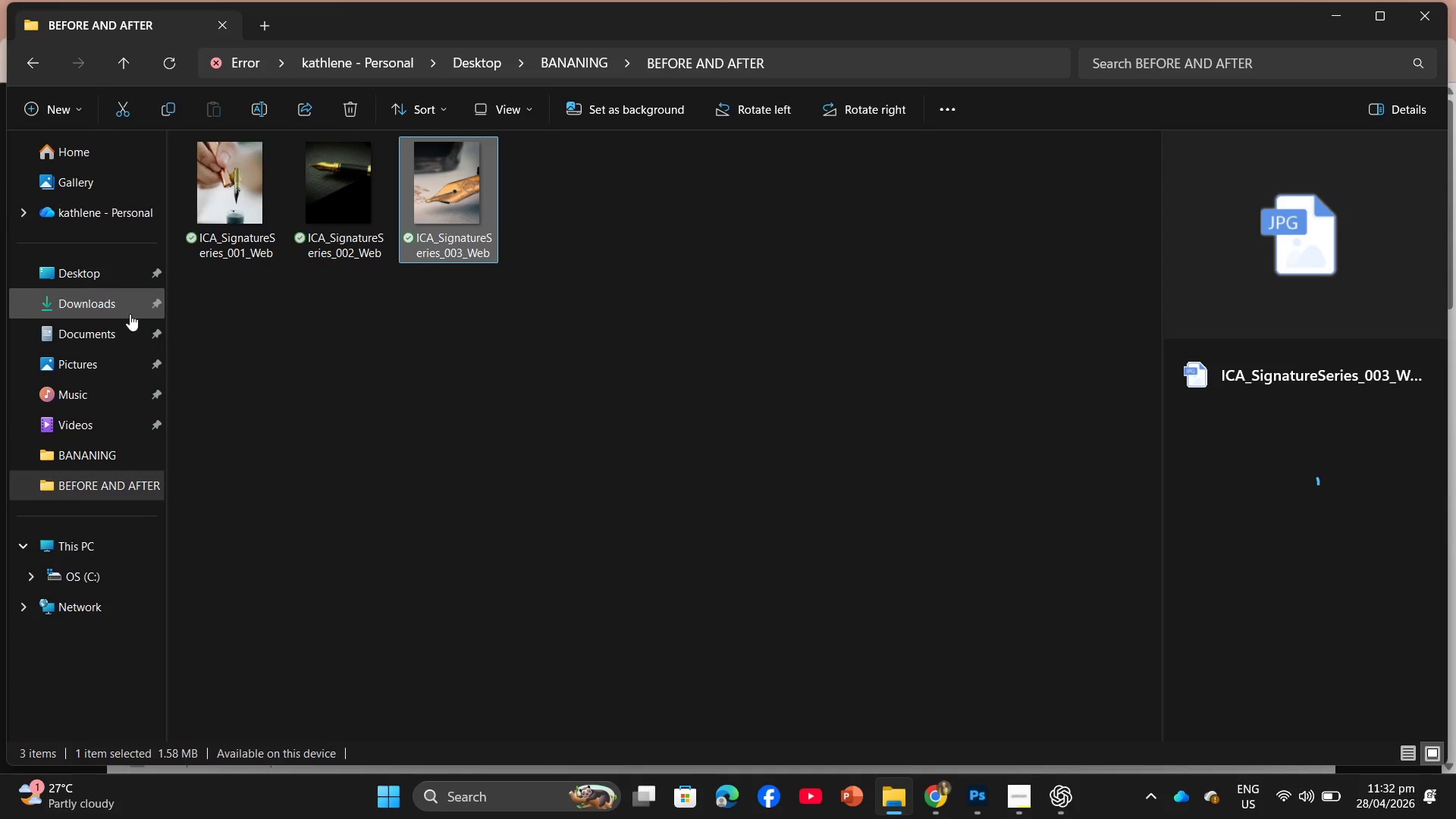 
key(Control+C)
 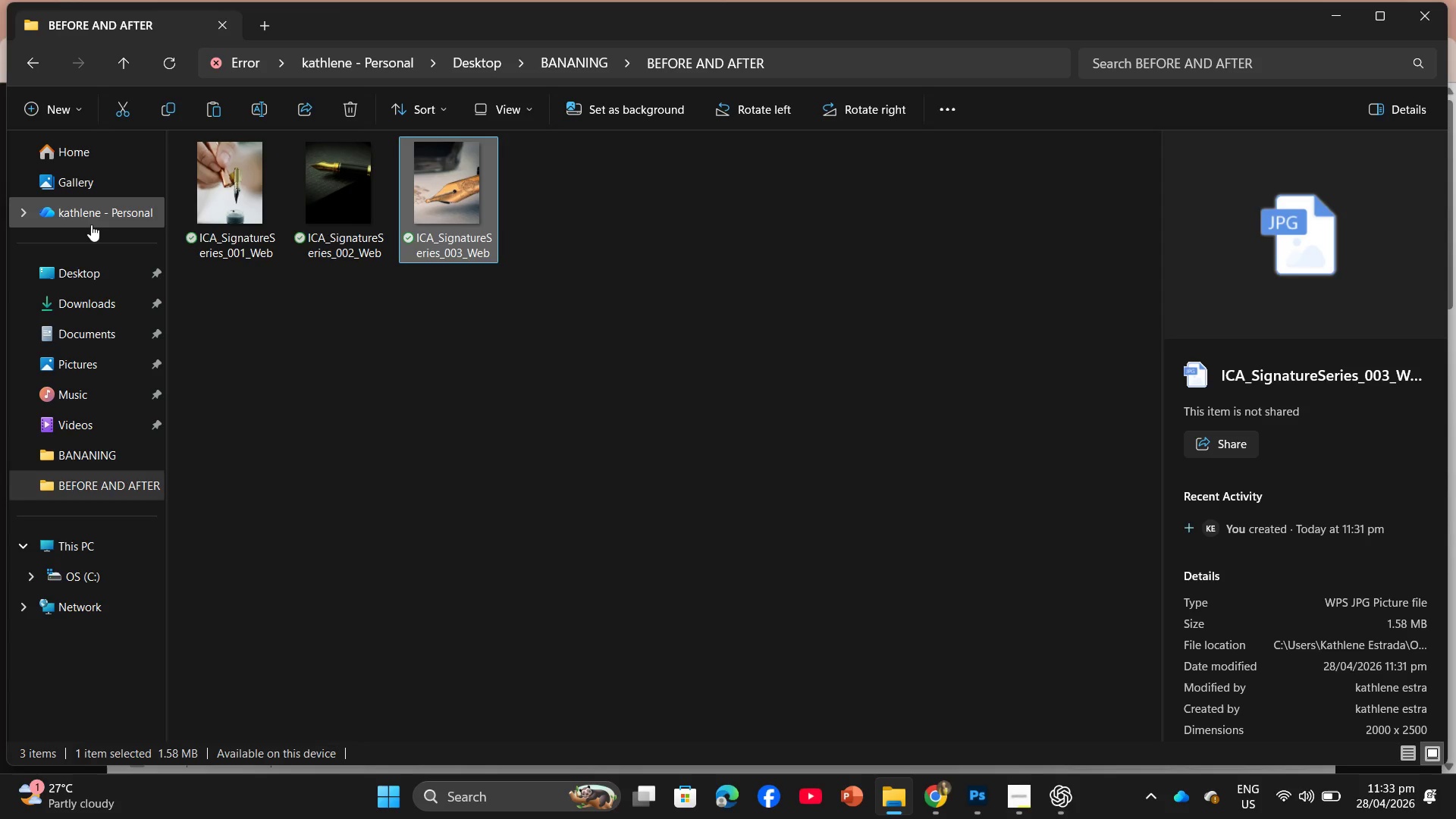 
left_click([68, 275])
 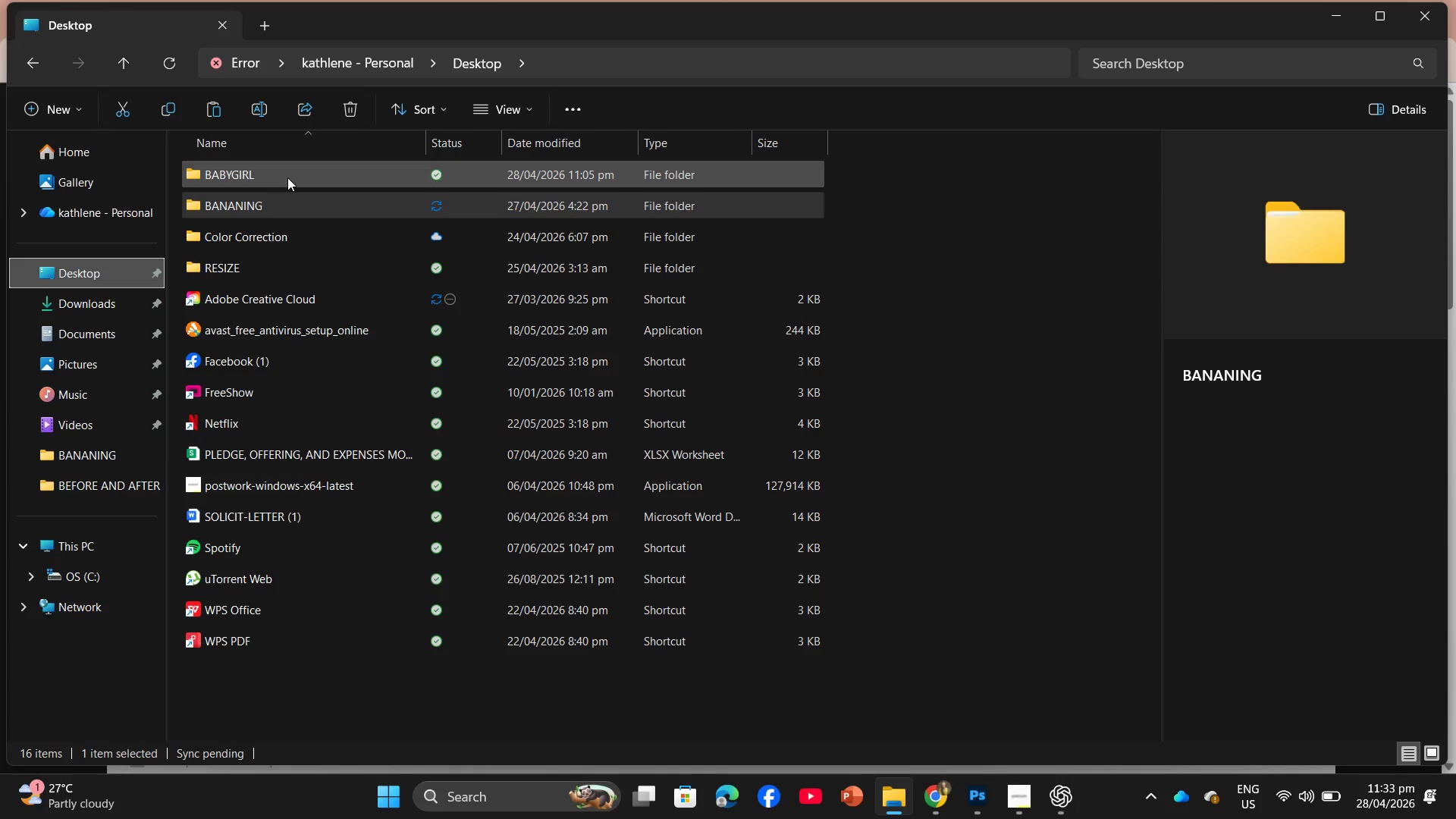 
double_click([287, 177])
 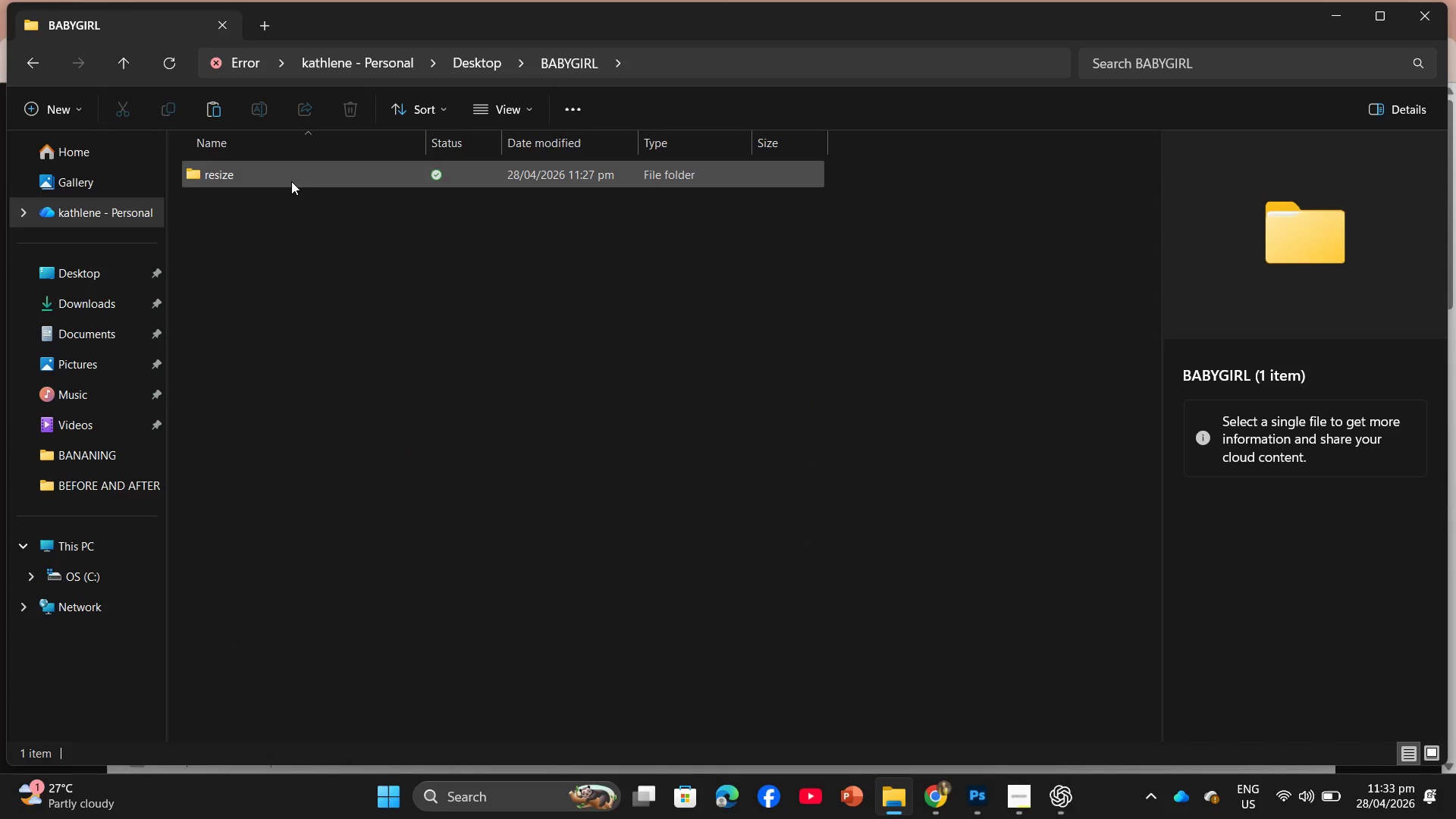 
double_click([291, 181])
 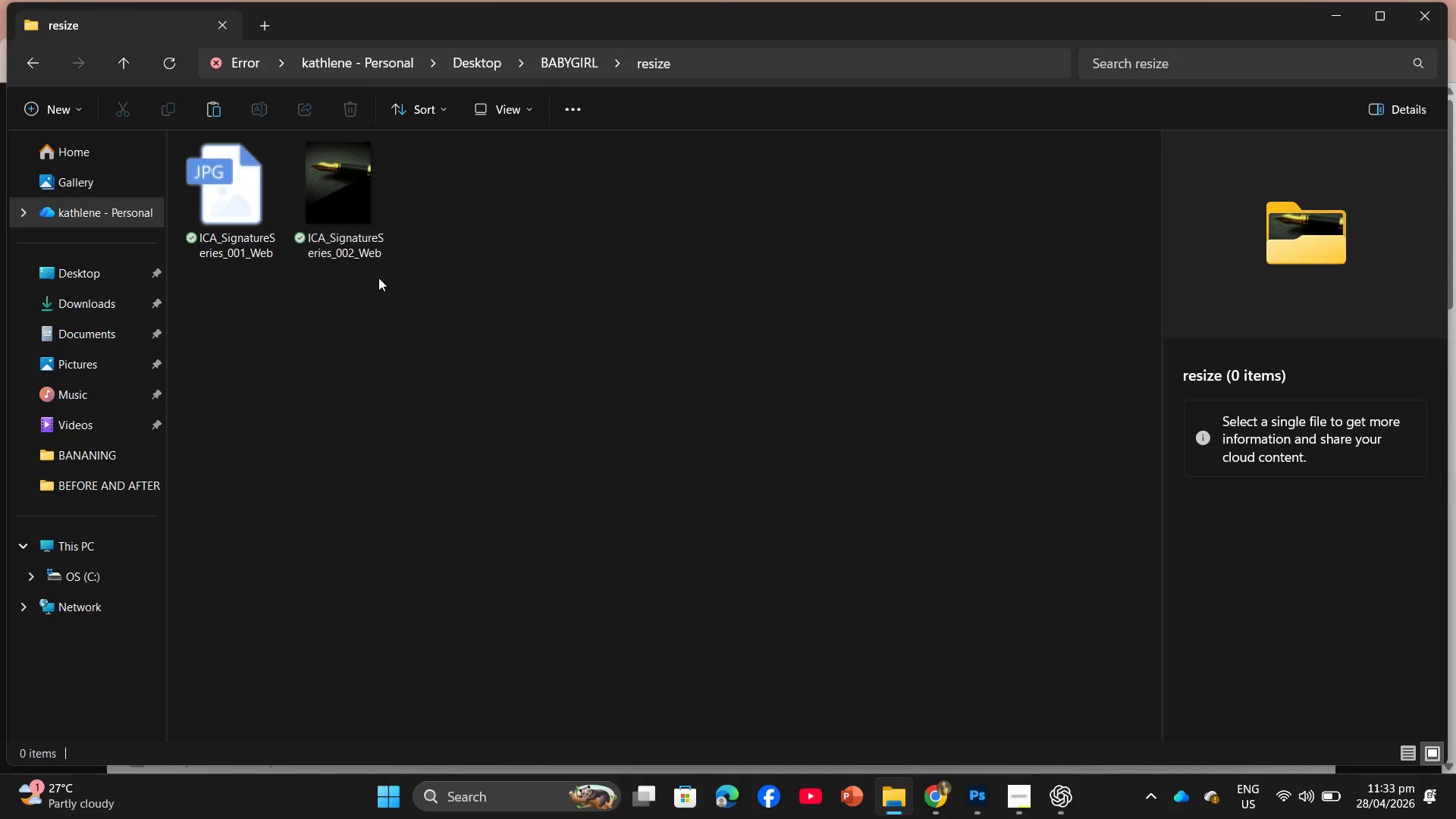 
left_click([403, 288])
 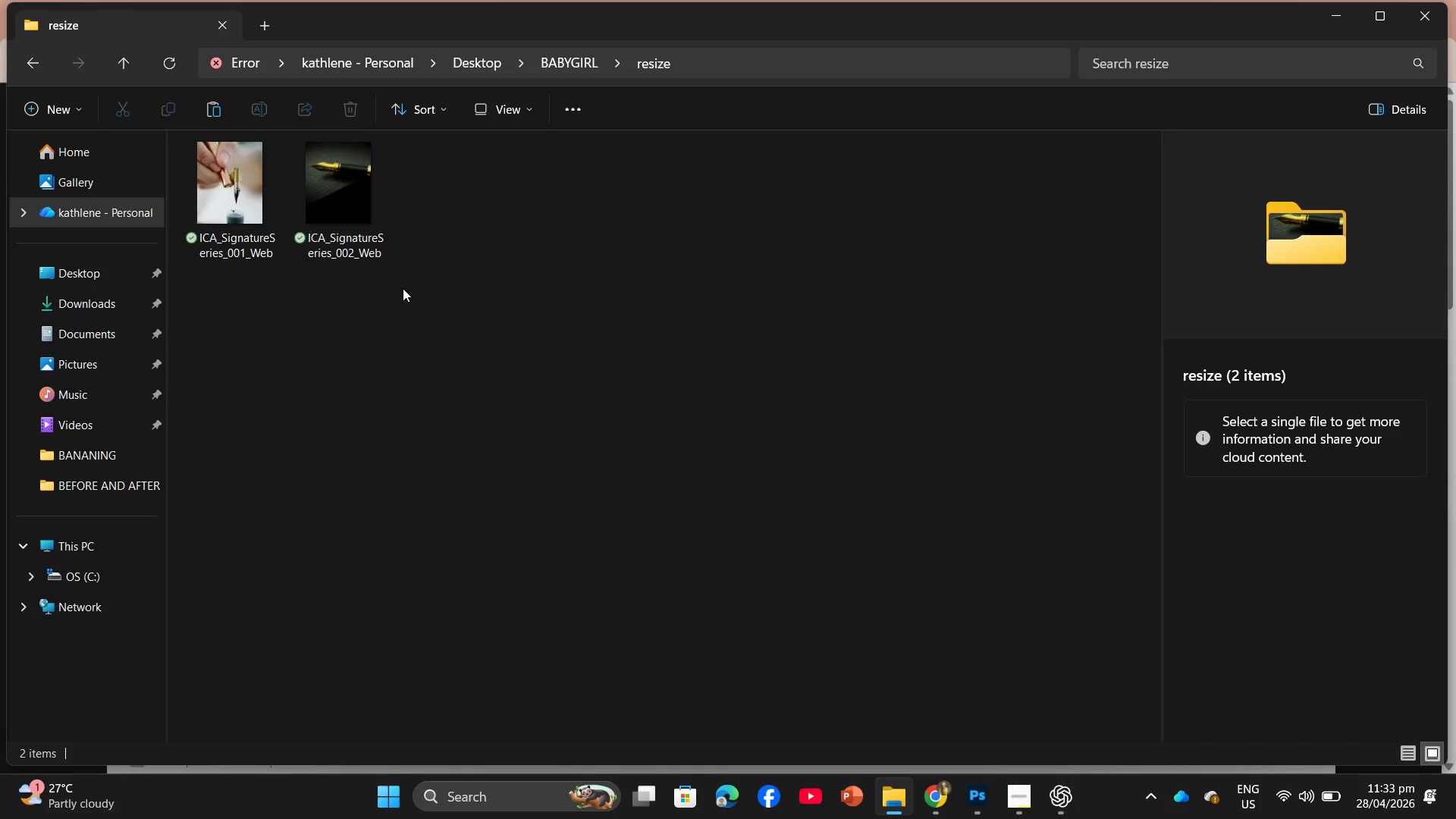 
key(Control+V)
 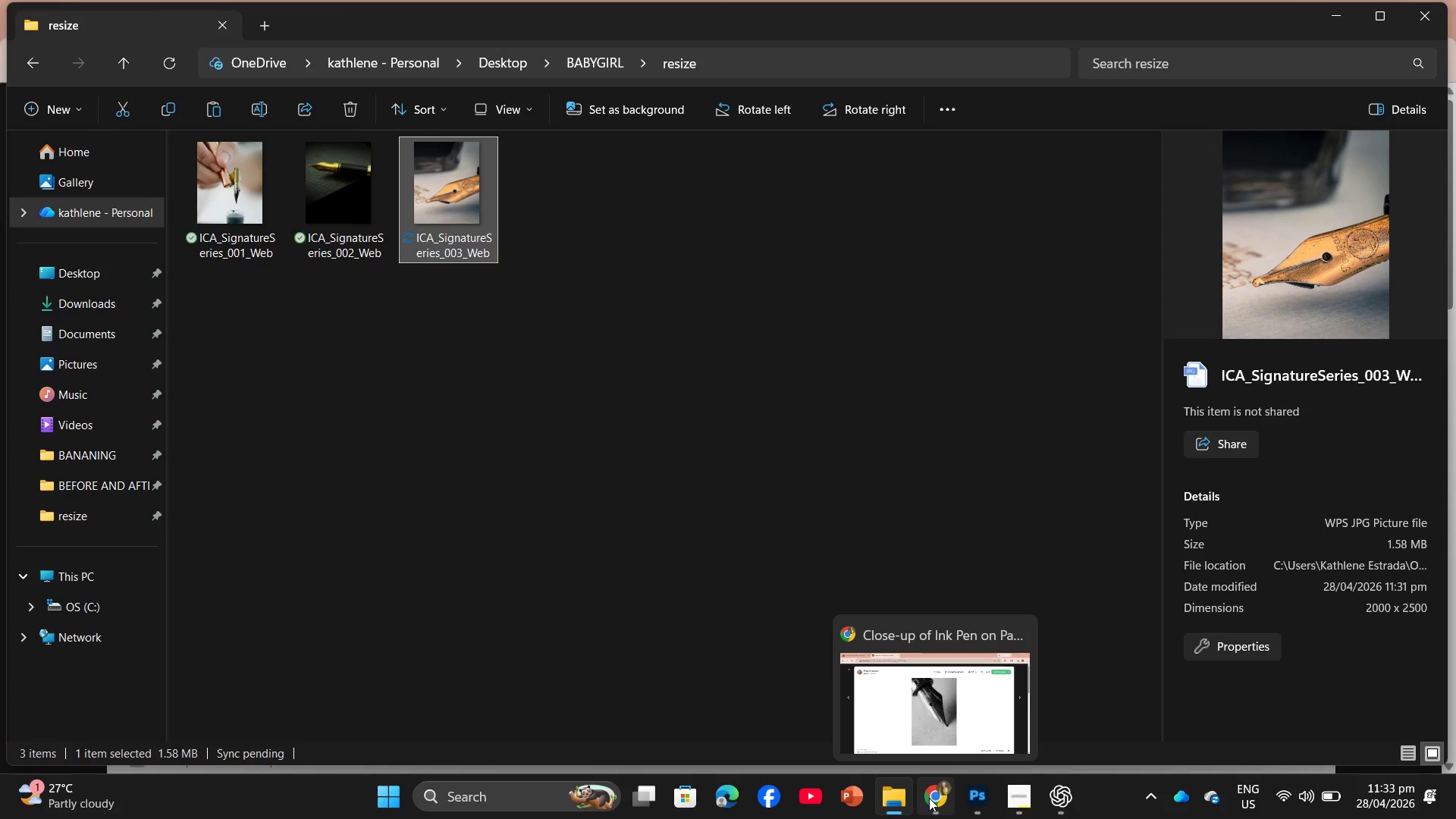 
wait(6.16)
 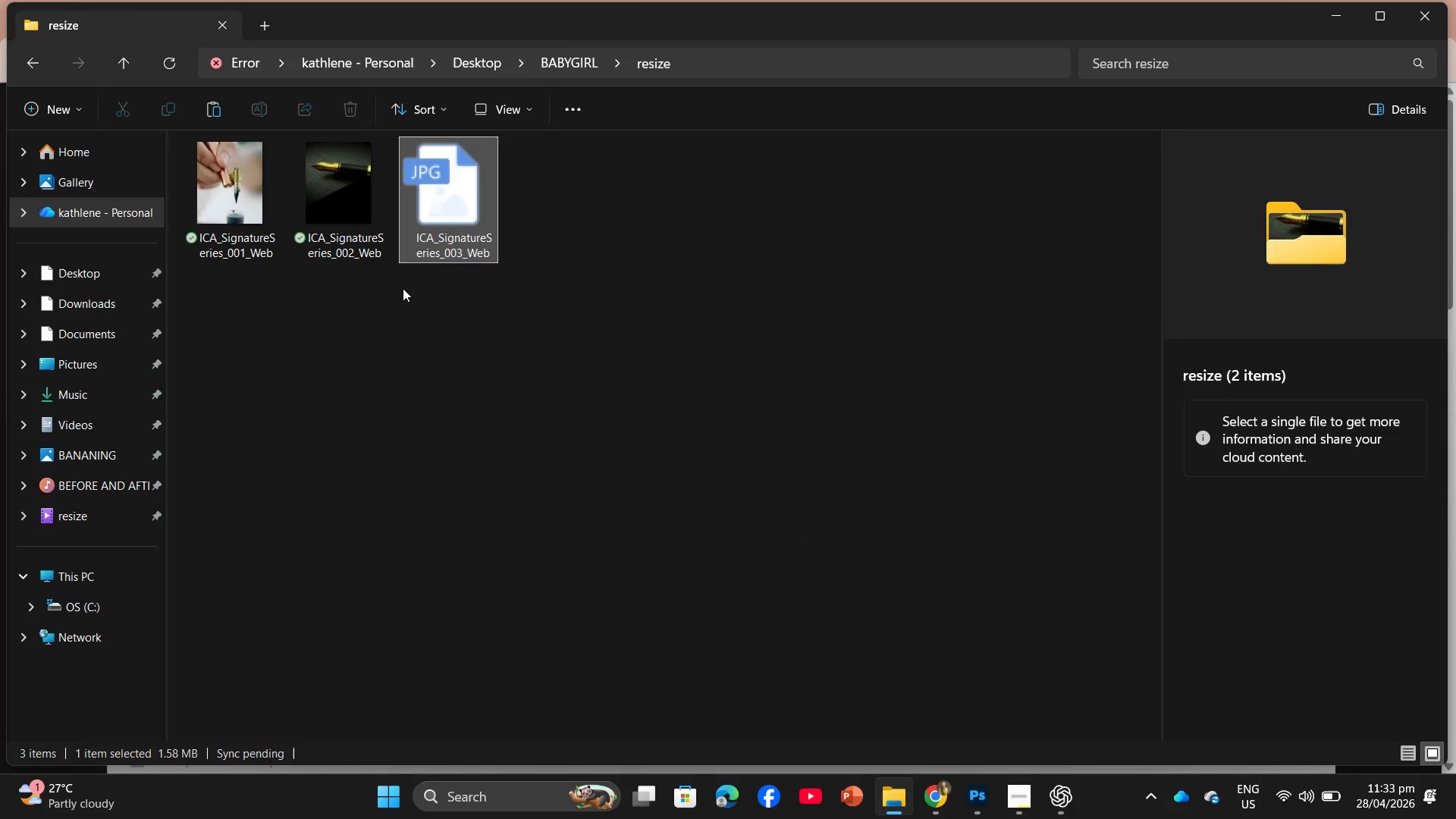 
left_click([929, 798])
 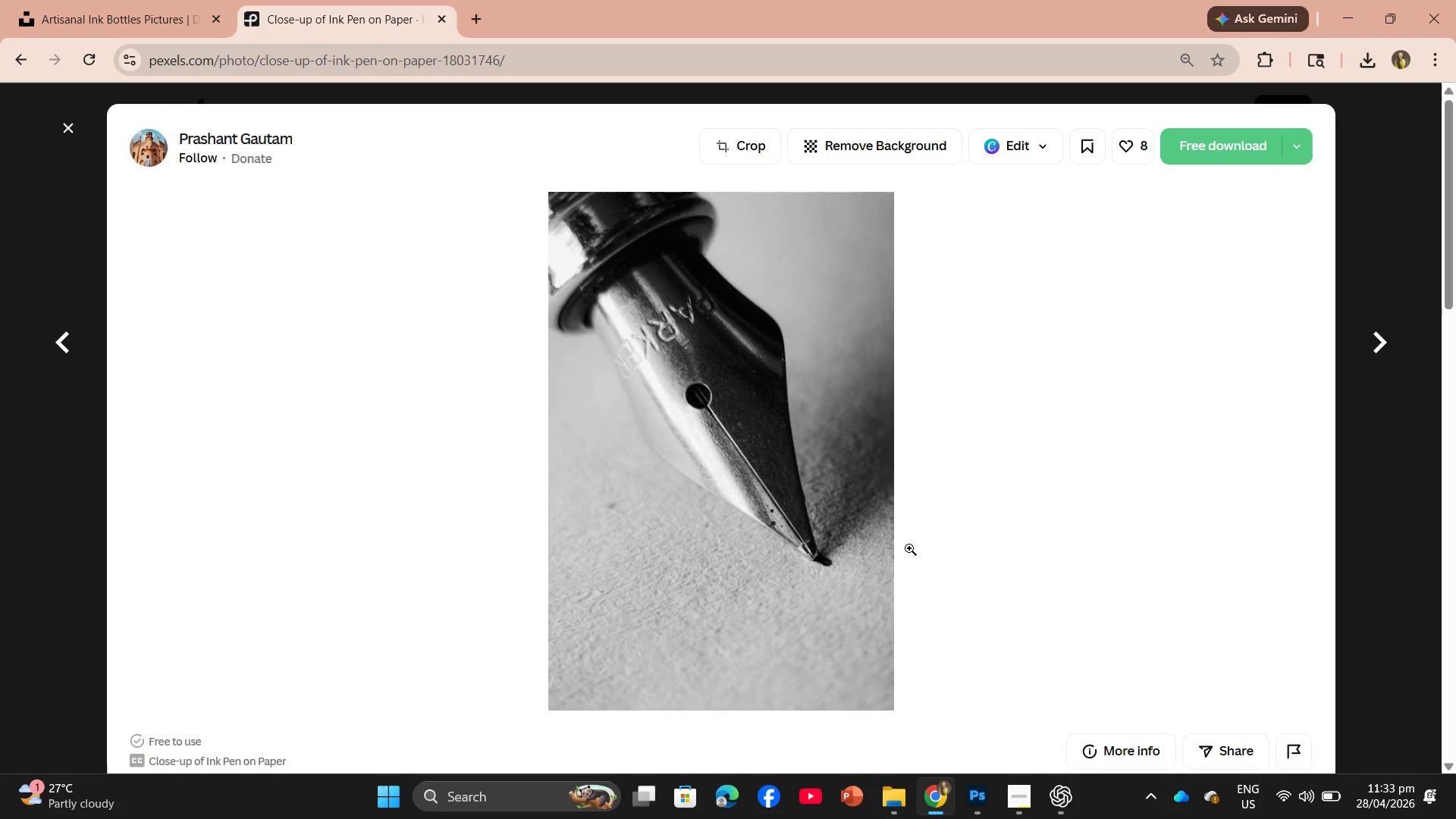 
scroll: coordinate [909, 548], scroll_direction: down, amount: 2.0
 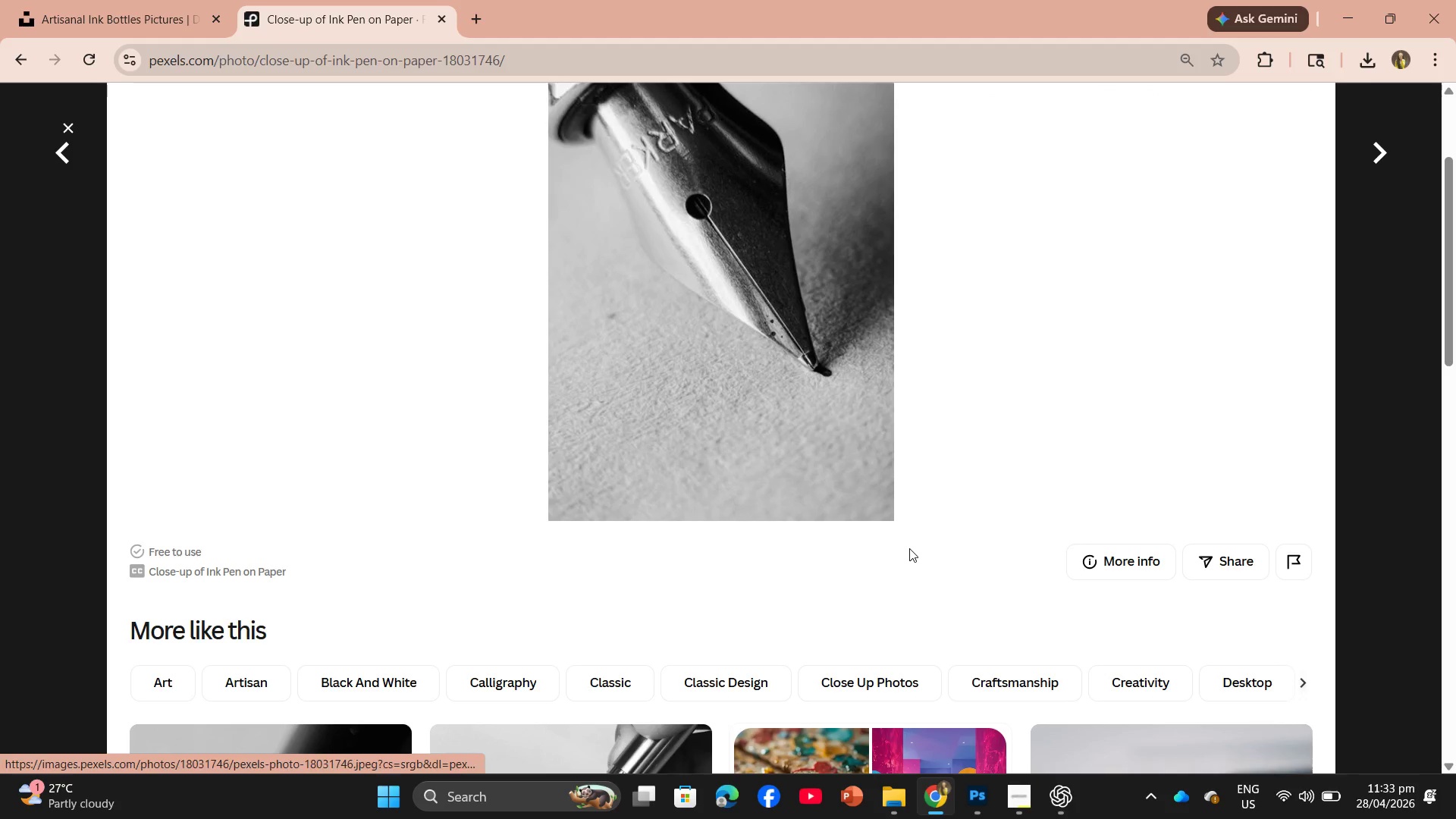 
scroll: coordinate [909, 548], scroll_direction: up, amount: 2.0
 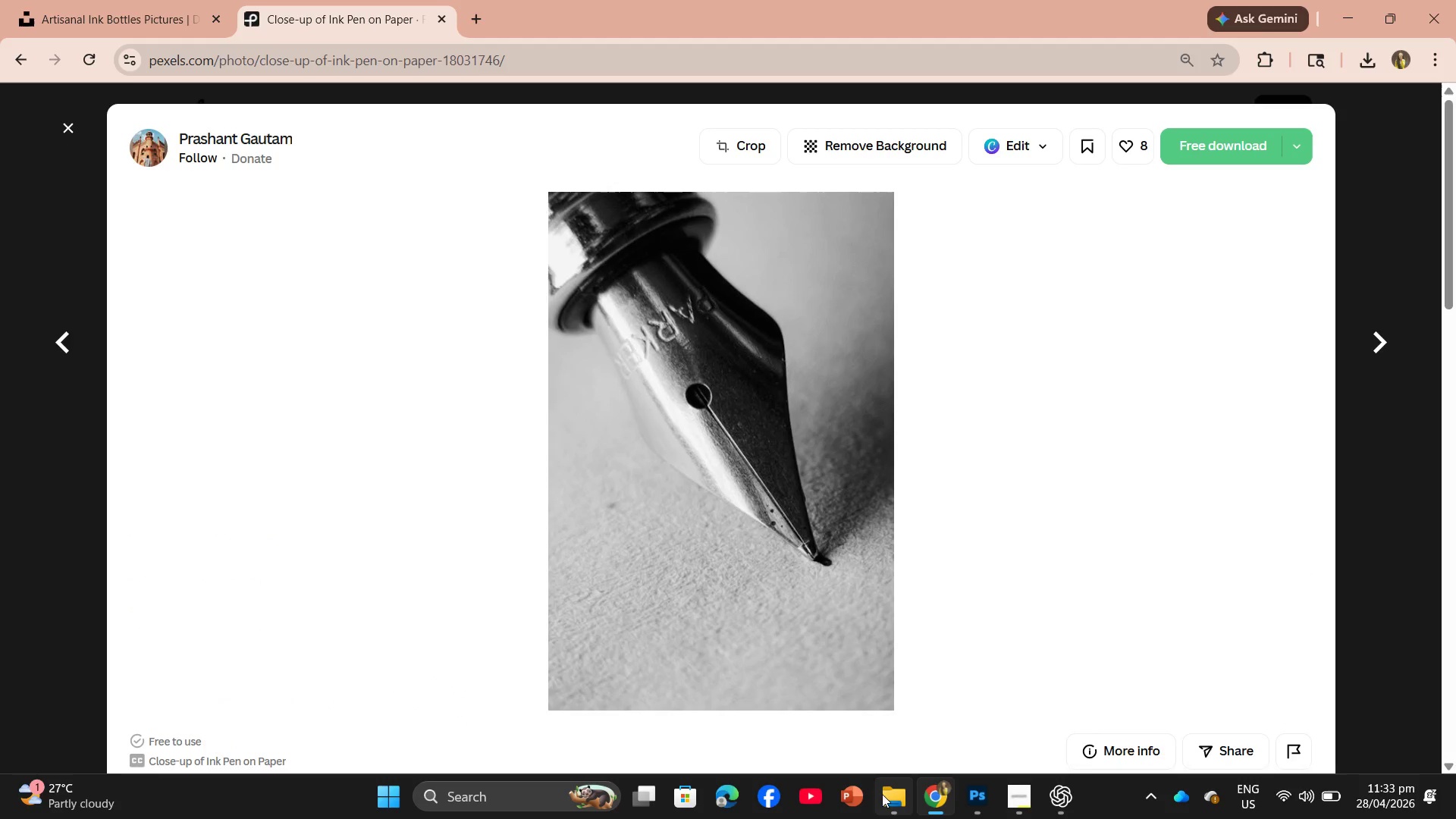 
left_click([884, 795])
 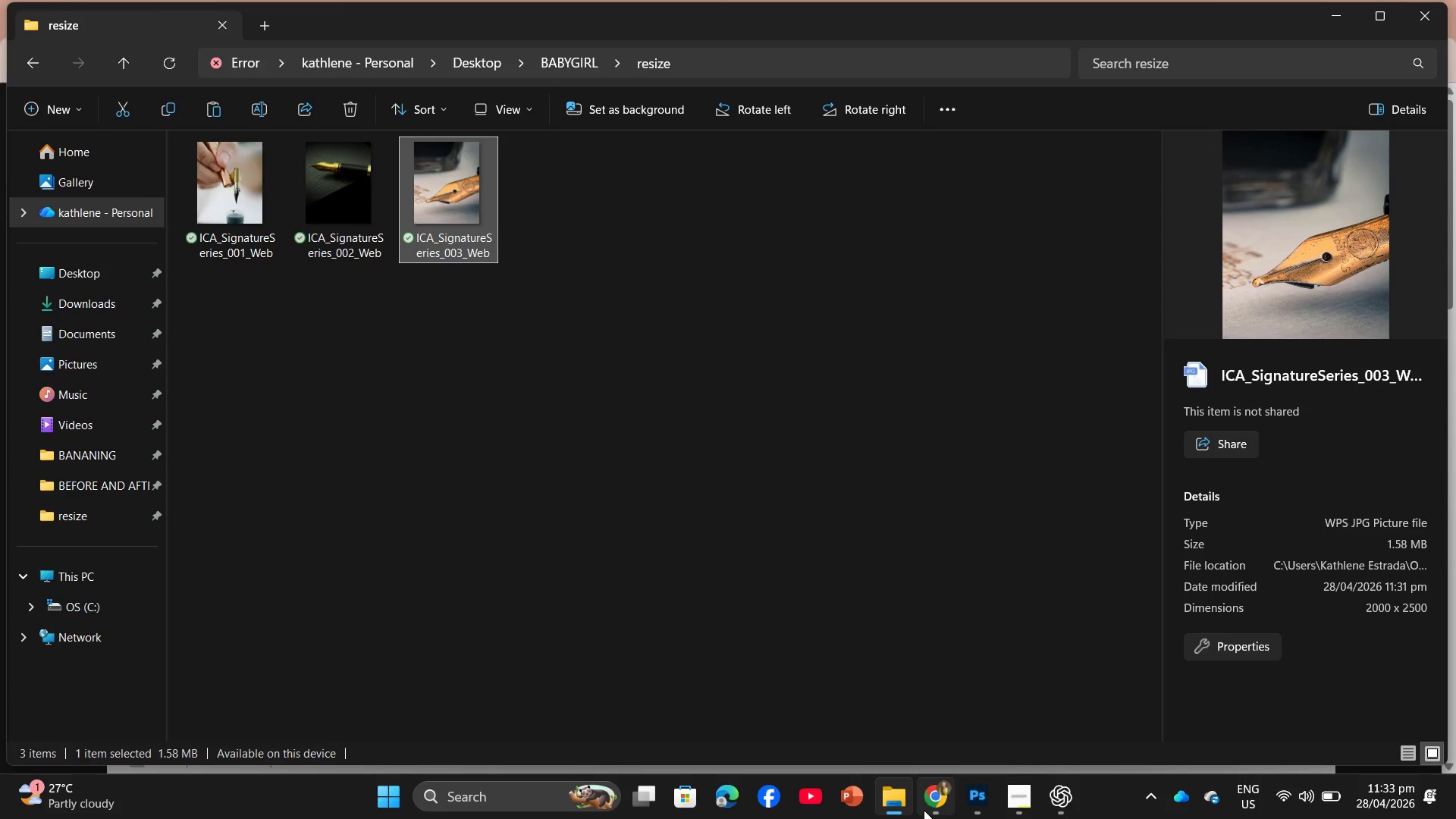 
left_click([934, 811])
 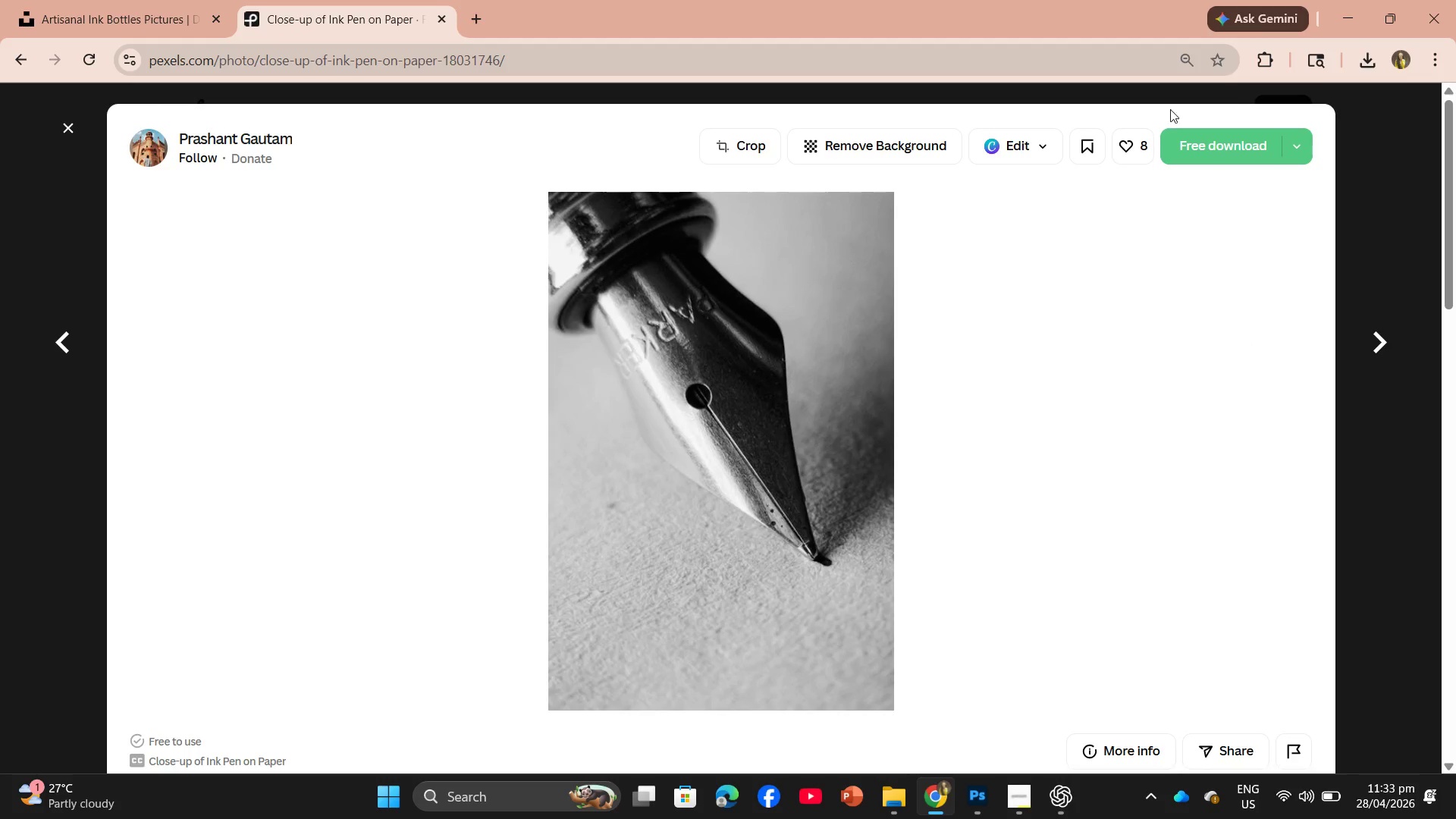 
left_click([1175, 148])
 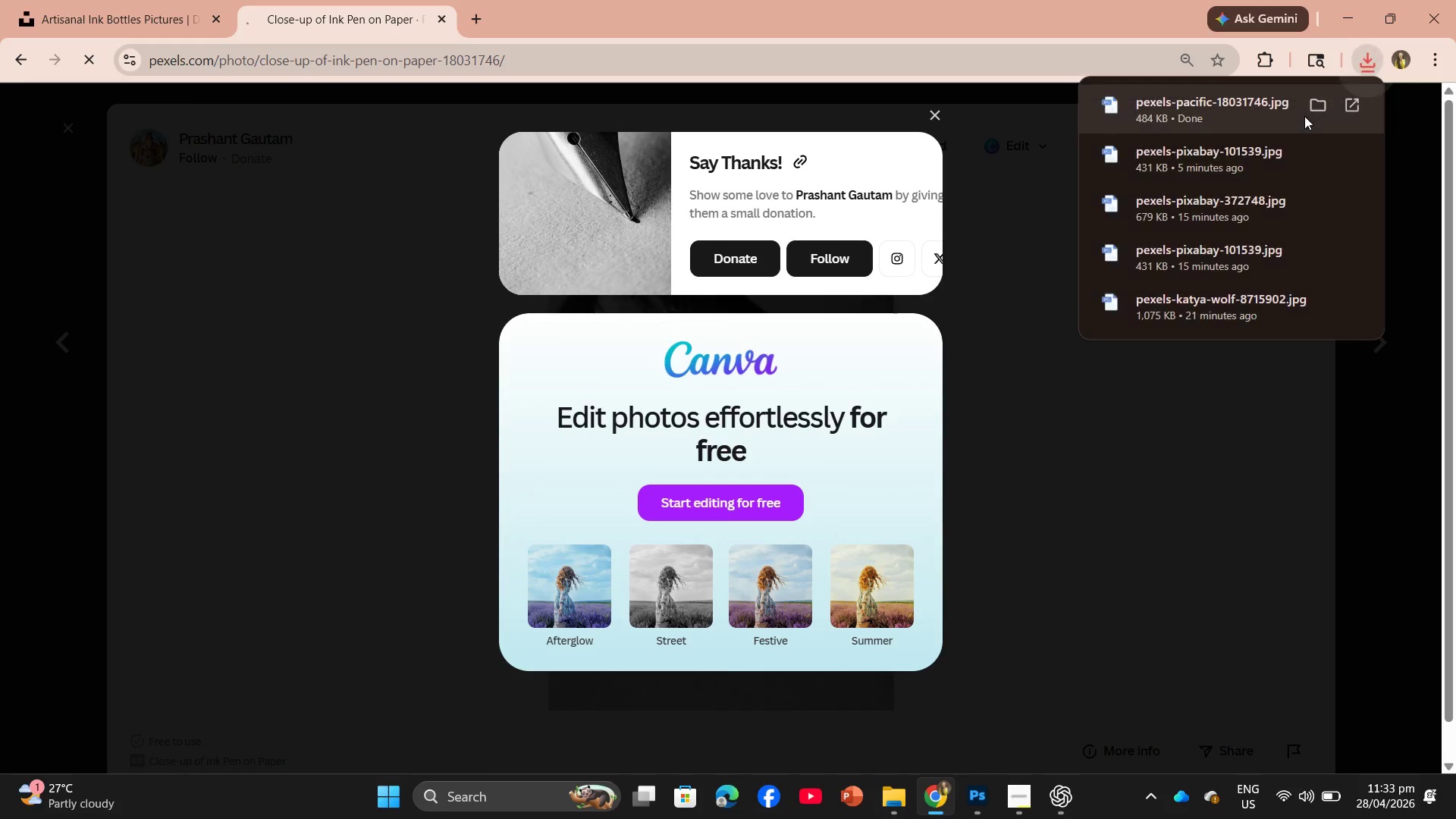 
left_click_drag(start_coordinate=[1241, 111], to_coordinate=[782, 408])
 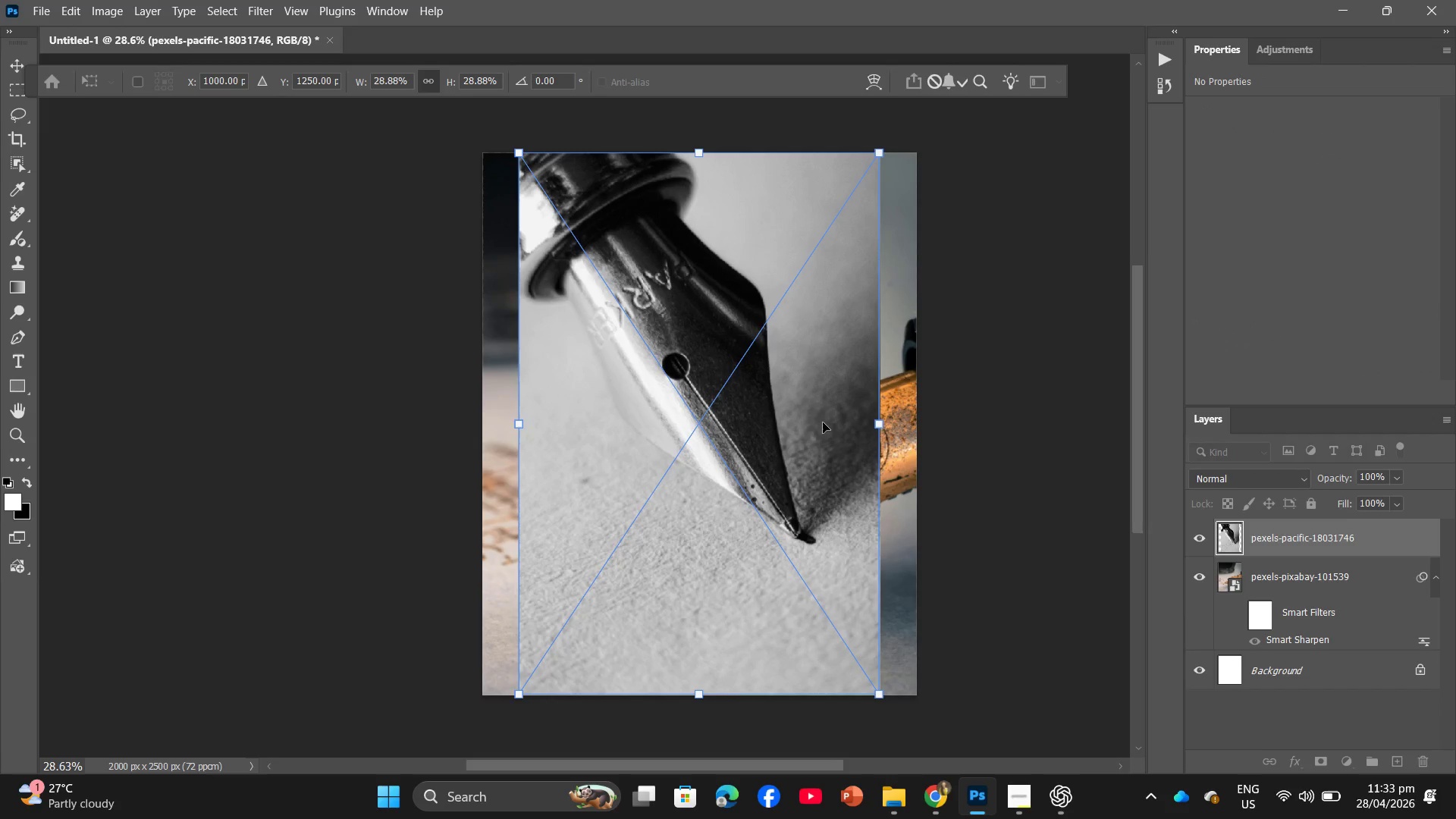 
left_click_drag(start_coordinate=[880, 419], to_coordinate=[921, 424])
 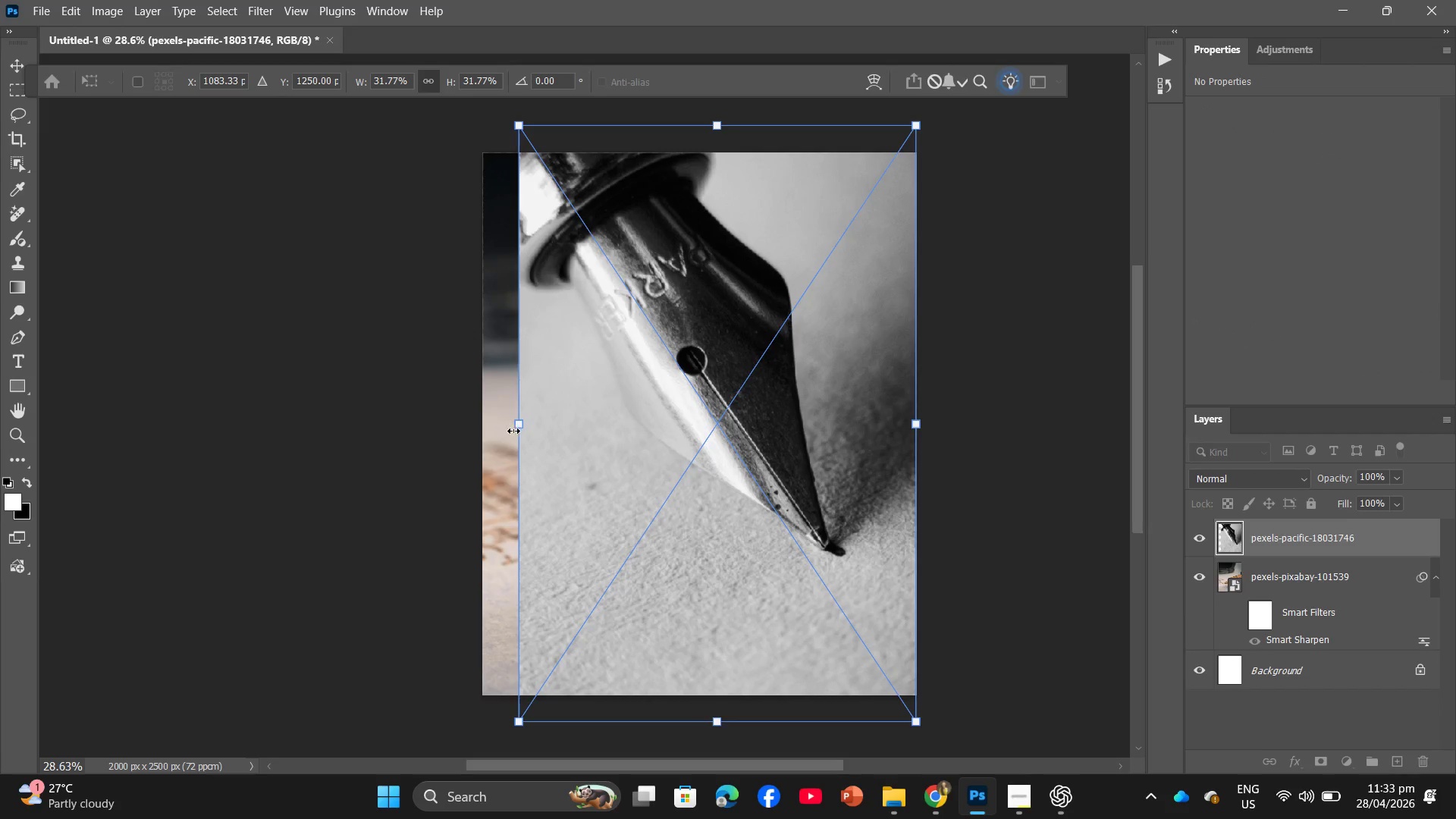 
left_click_drag(start_coordinate=[521, 431], to_coordinate=[483, 427])
 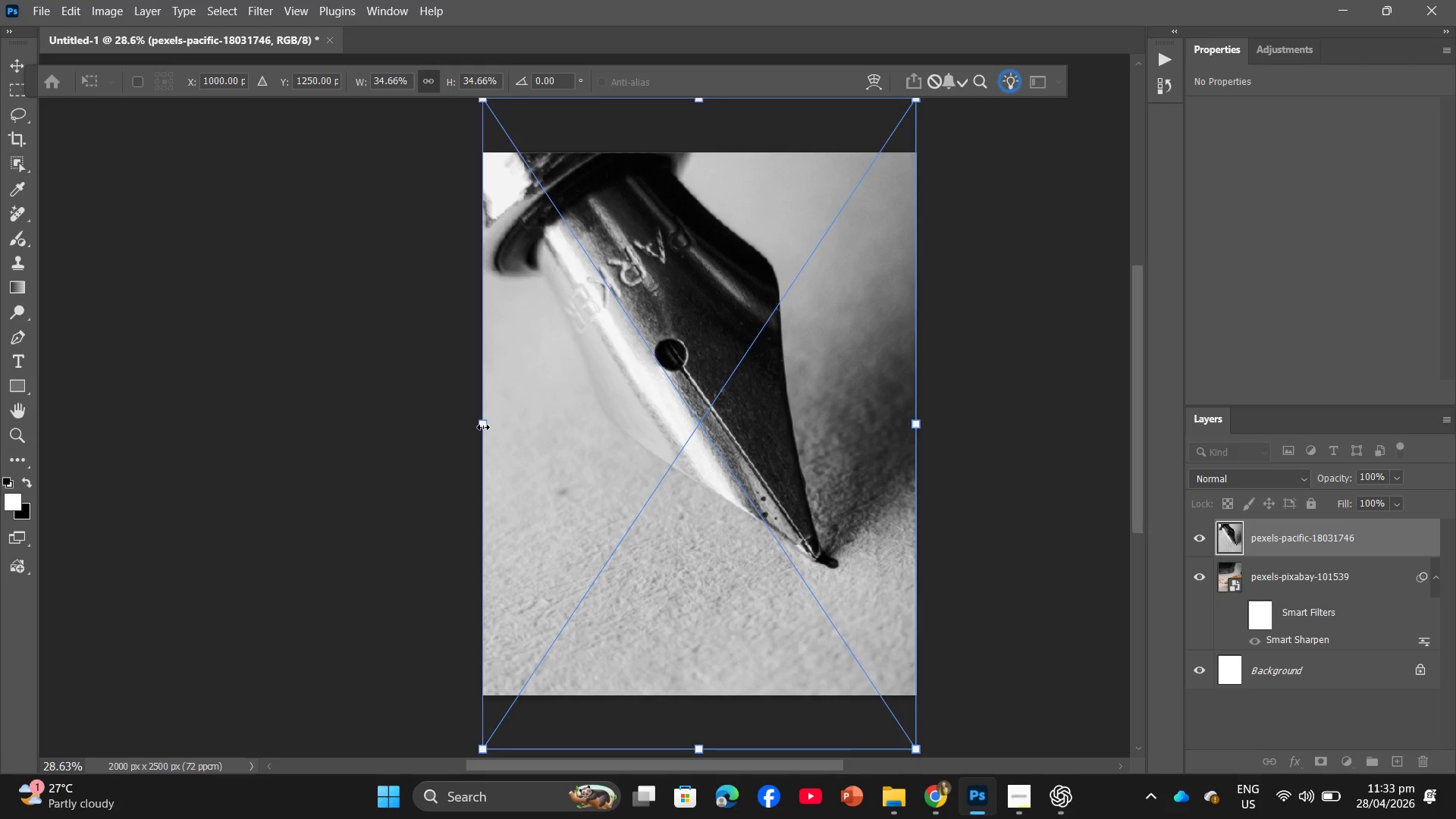 
key(Enter)
 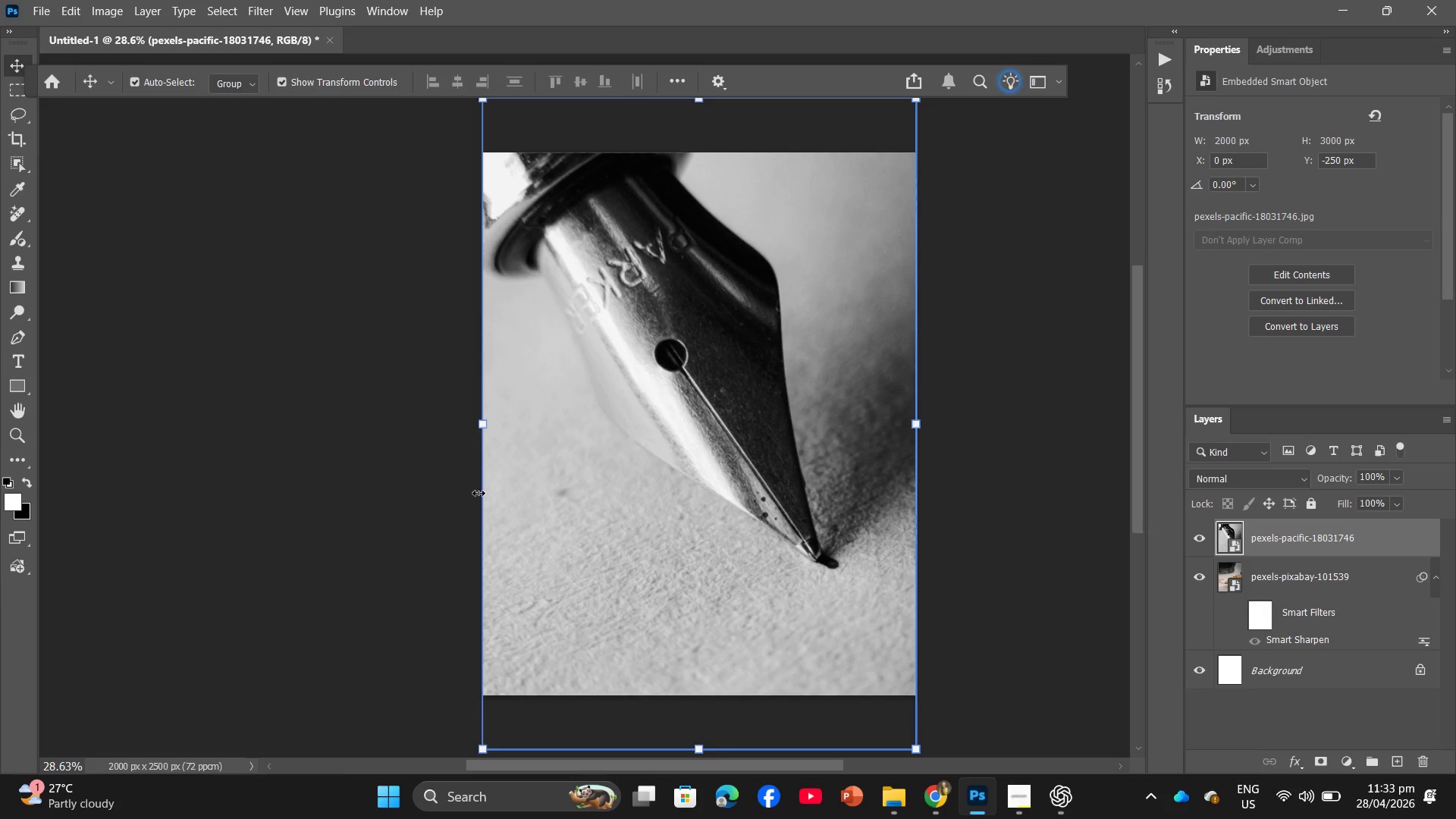 
hold_key(key=AltLeft, duration=1.69)
scroll: coordinate [823, 519], scroll_direction: up, amount: 9.0
 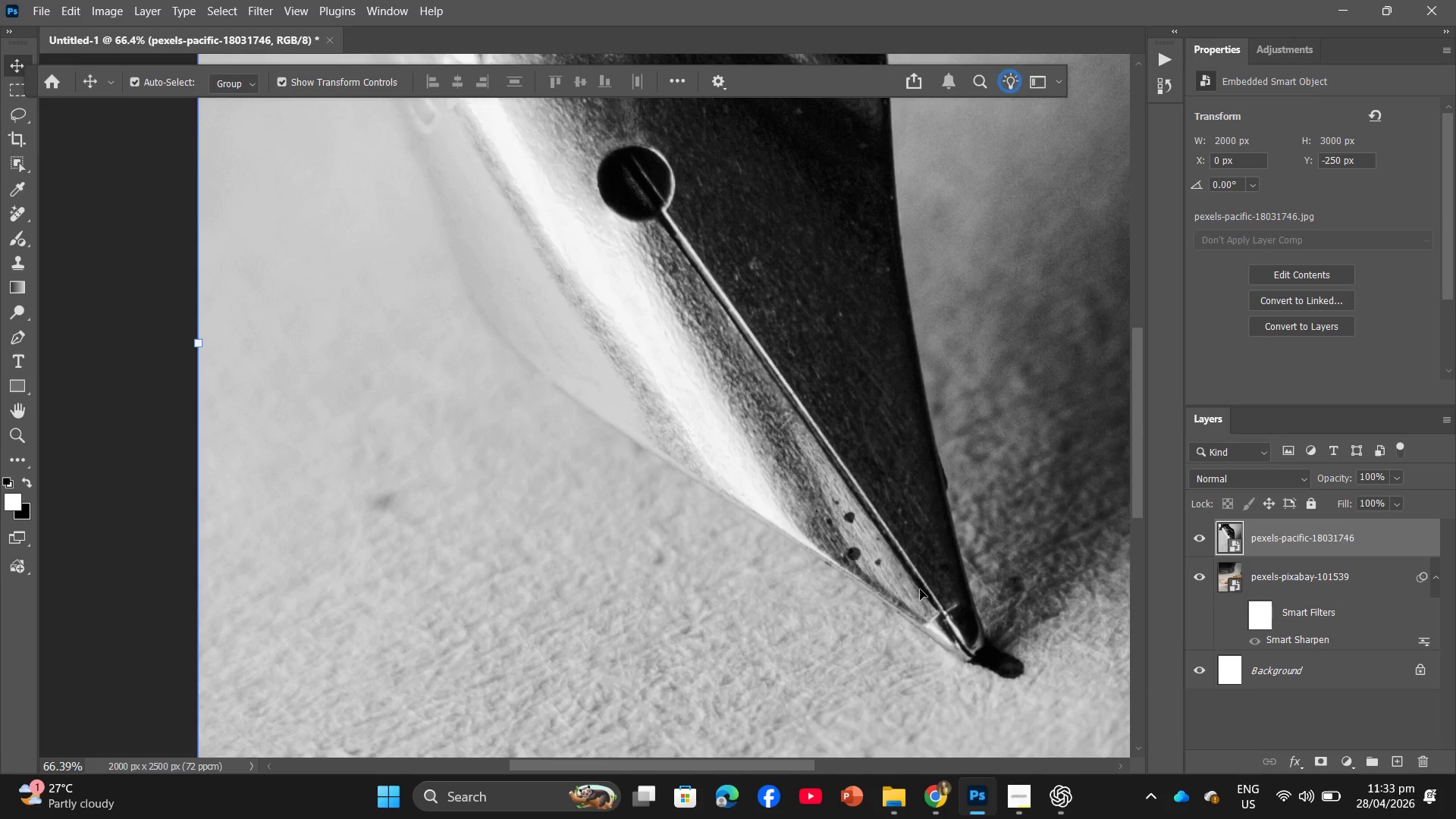 
hold_key(key=Space, duration=0.77)
 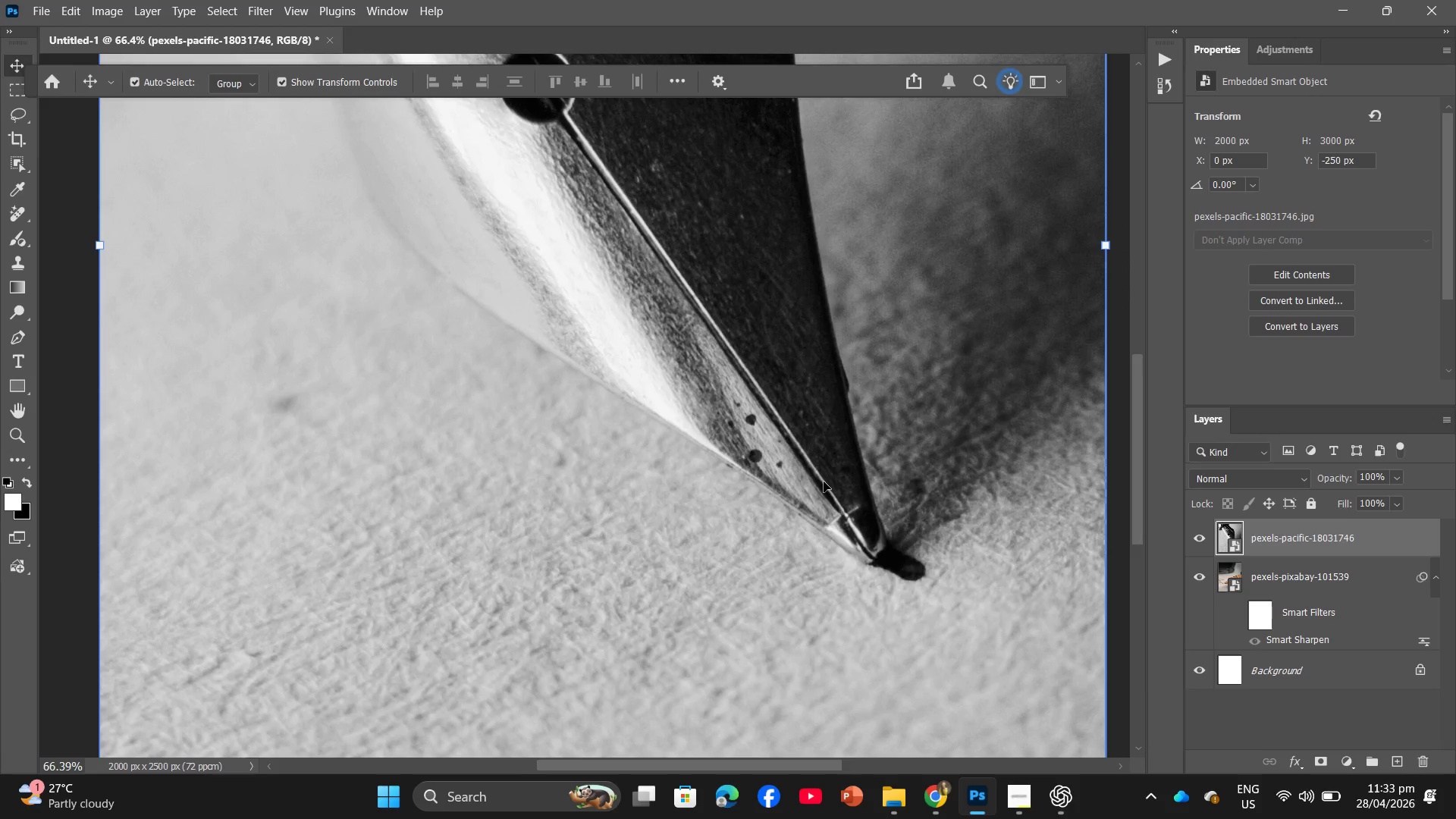 
left_click_drag(start_coordinate=[922, 579], to_coordinate=[824, 482])
 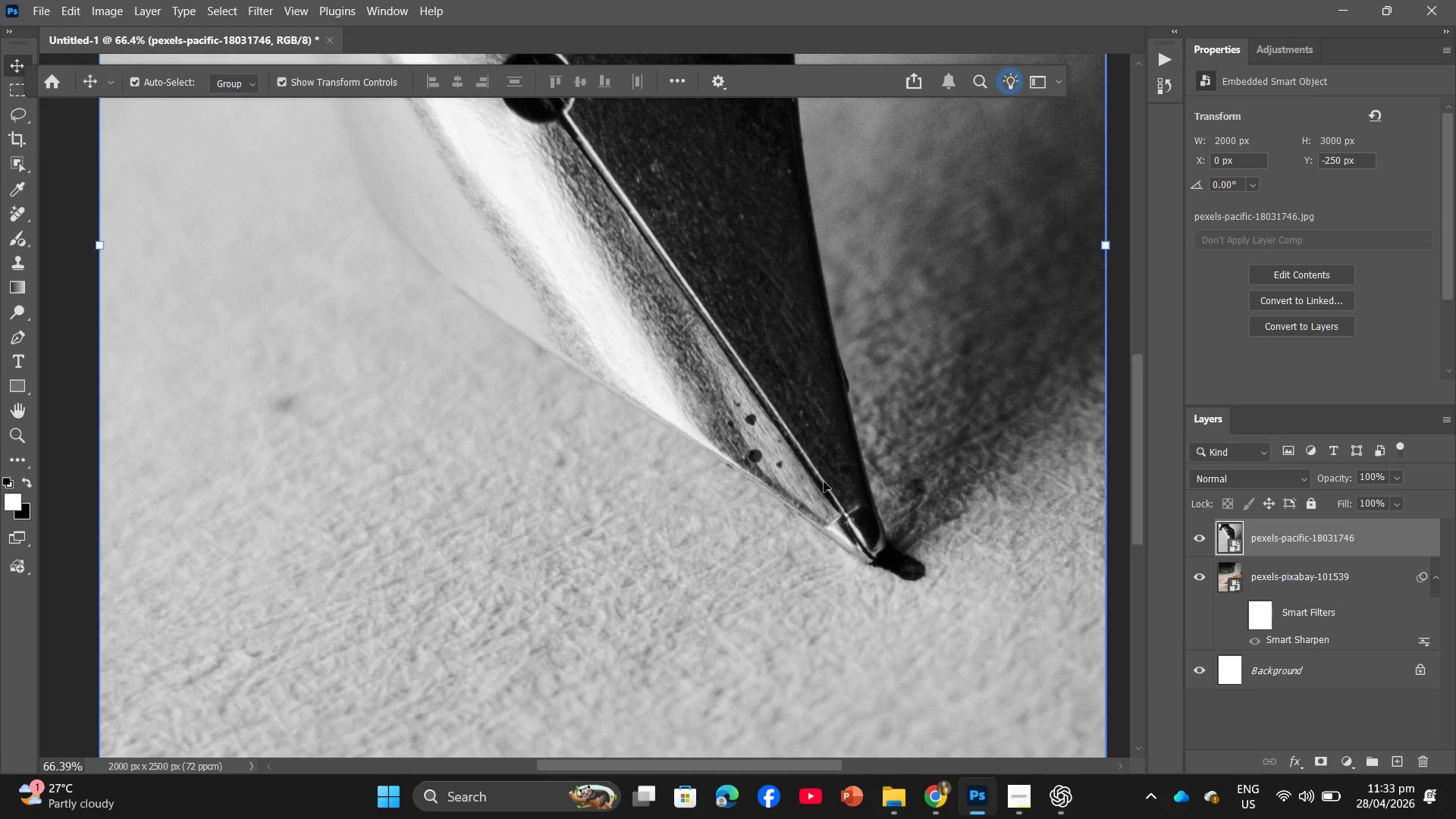 
scroll: coordinate [824, 482], scroll_direction: up, amount: 6.0
 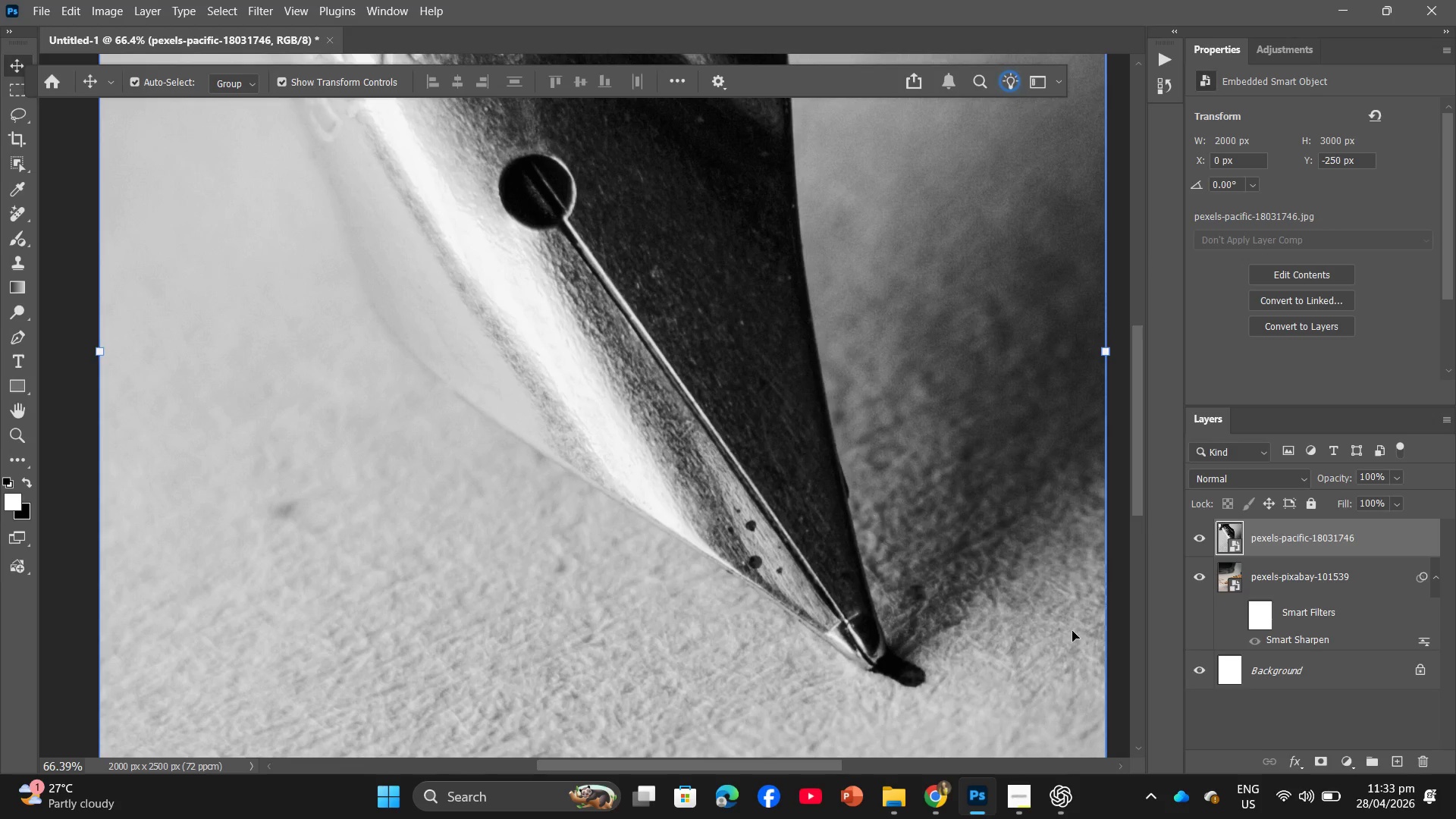 
left_click_drag(start_coordinate=[1347, 572], to_coordinate=[1422, 764])
 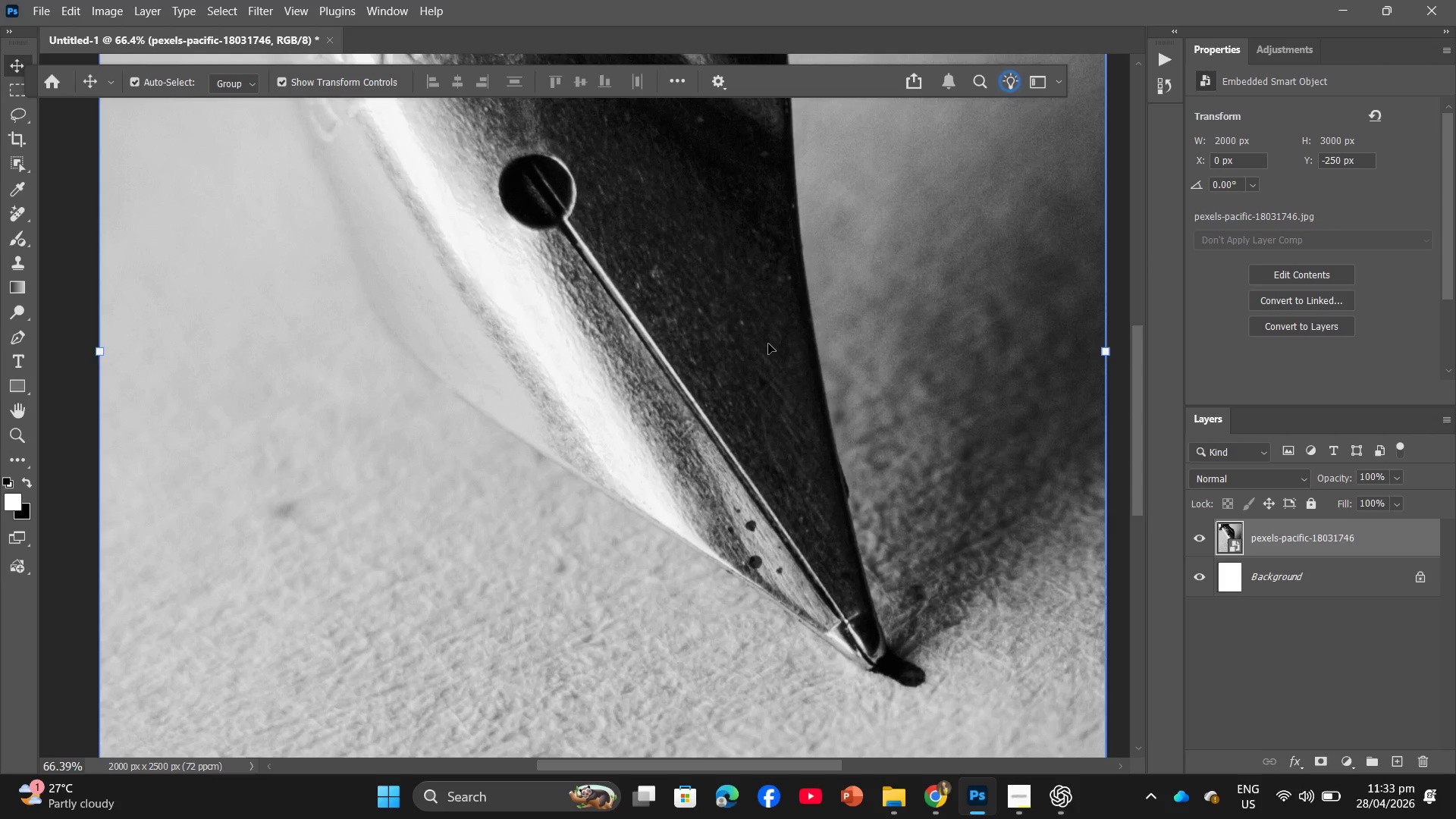 
key(PrintScreen)
 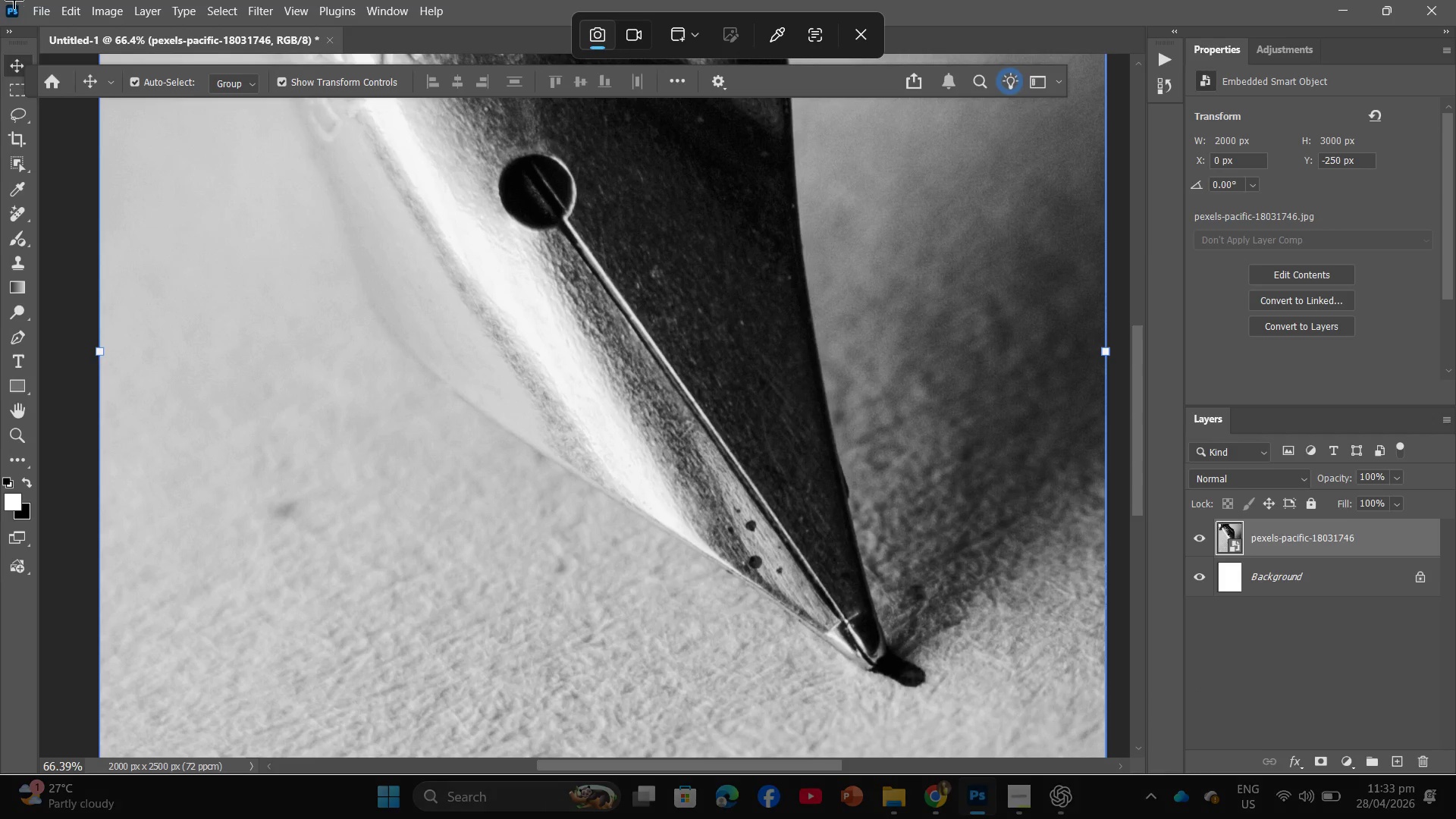 
left_click_drag(start_coordinate=[3, 2], to_coordinate=[1455, 776])
 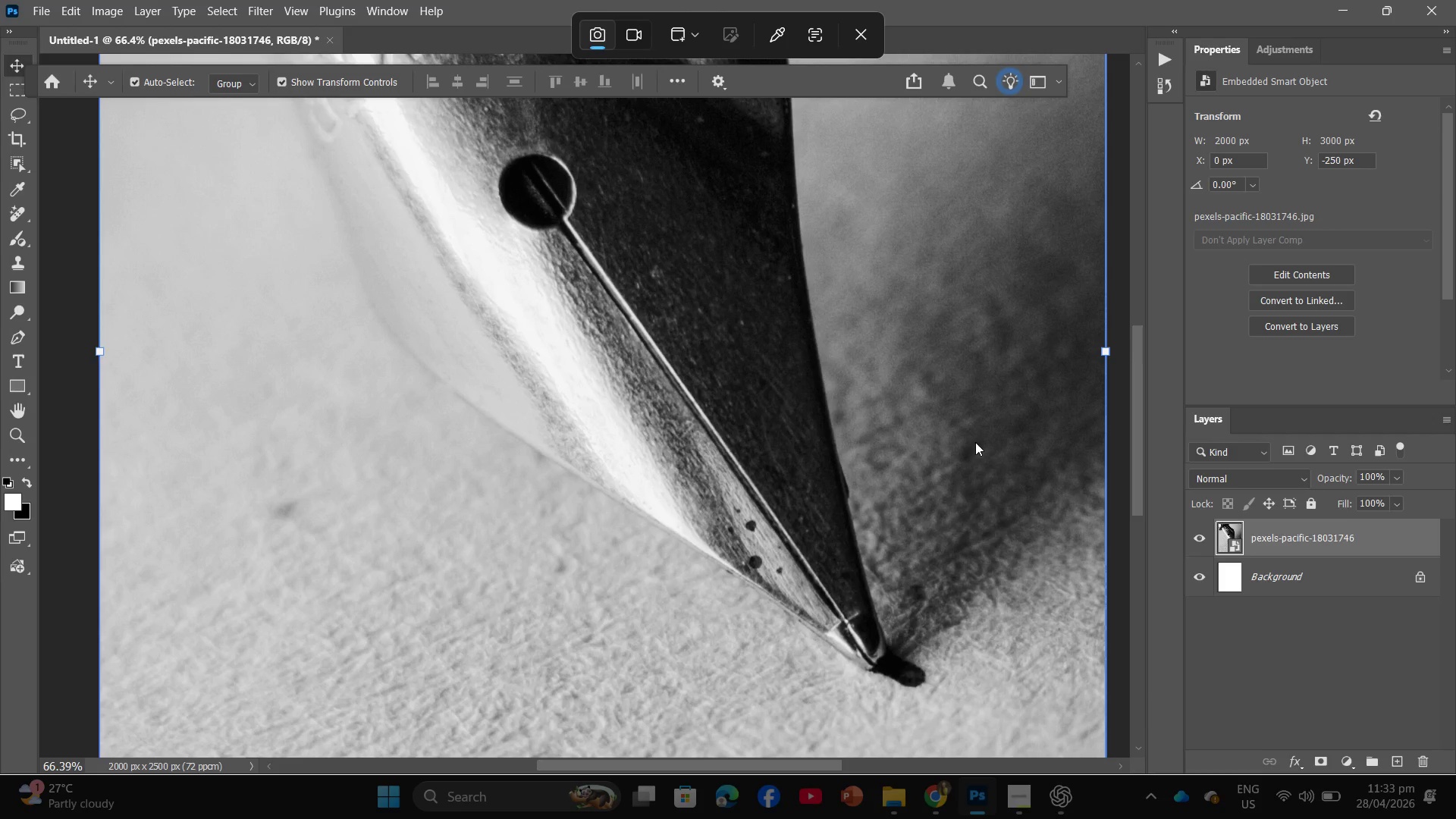 
left_click([1005, 387])
 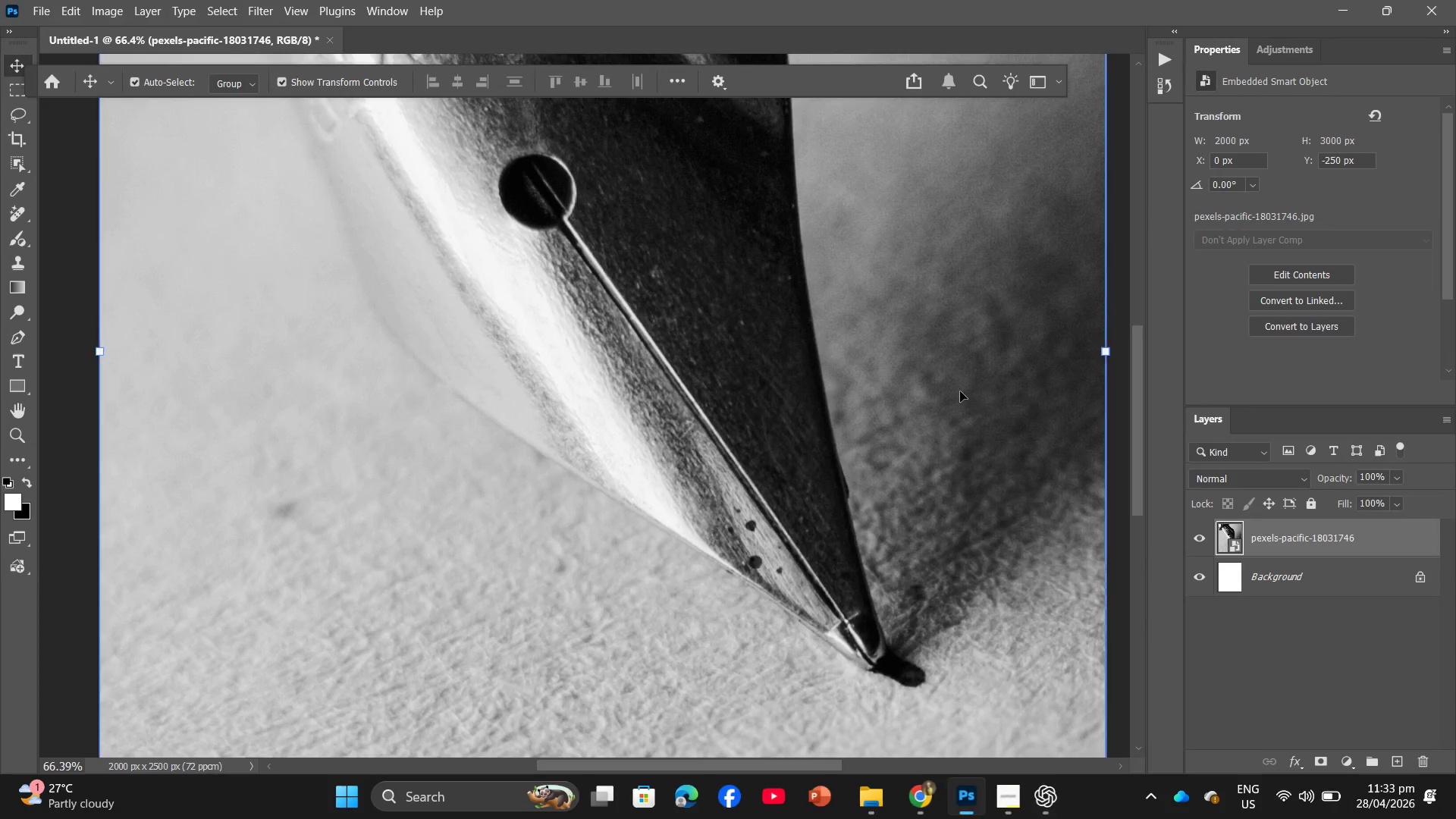 
hold_key(key=AltLeft, duration=1.42)
scroll: coordinate [665, 377], scroll_direction: down, amount: 10.0
 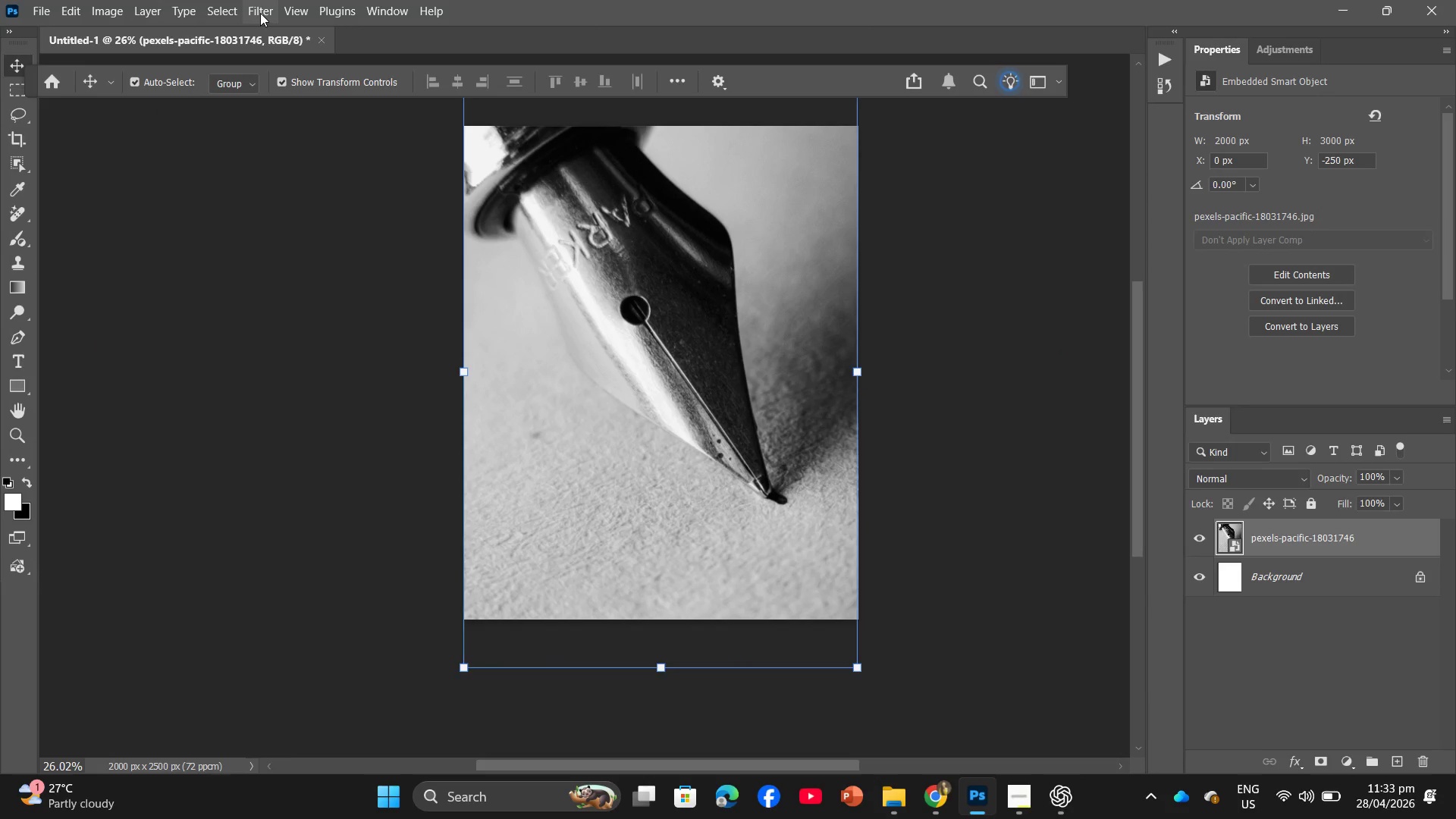 
left_click([260, 13])
 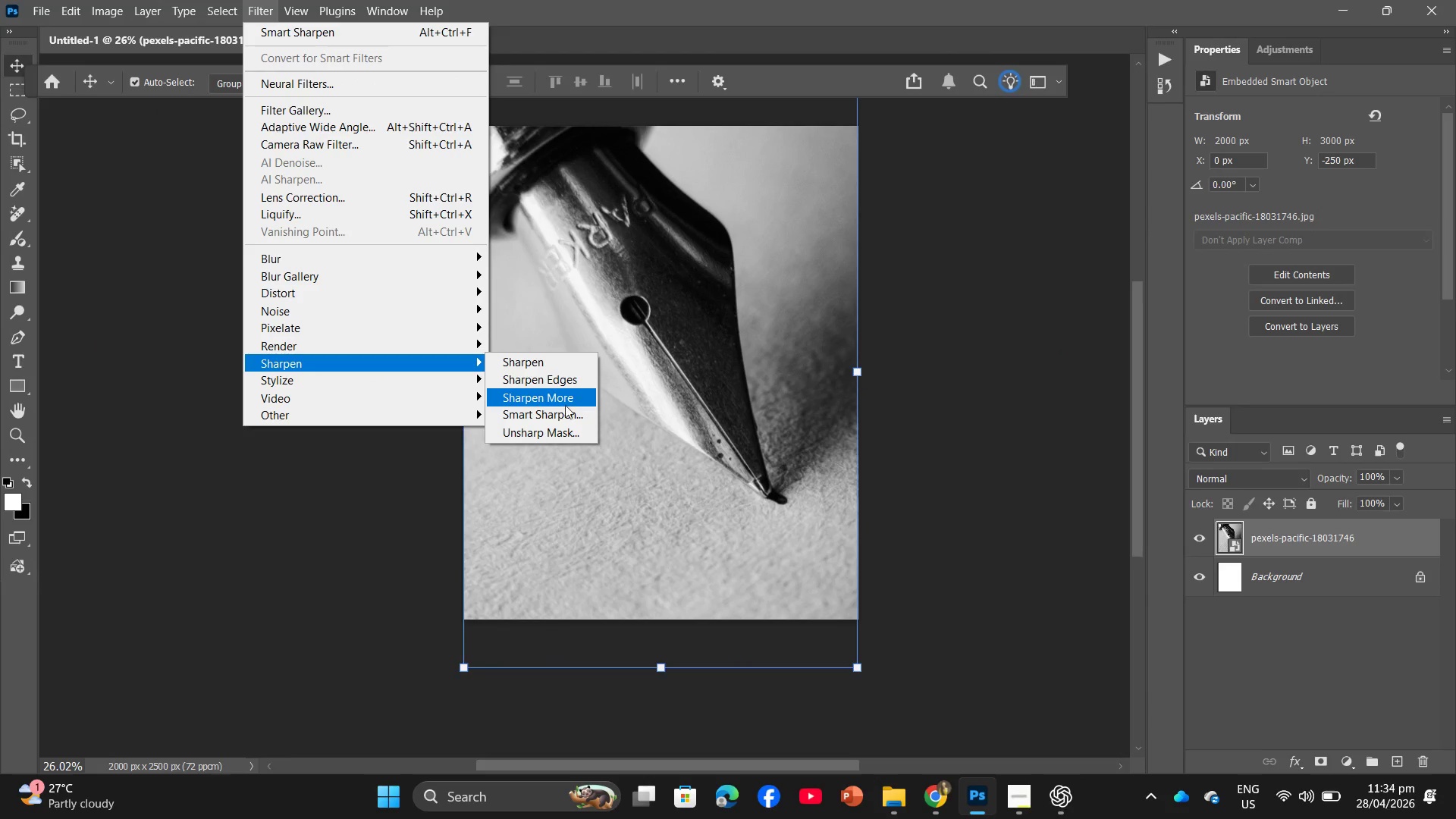 
left_click([570, 417])
 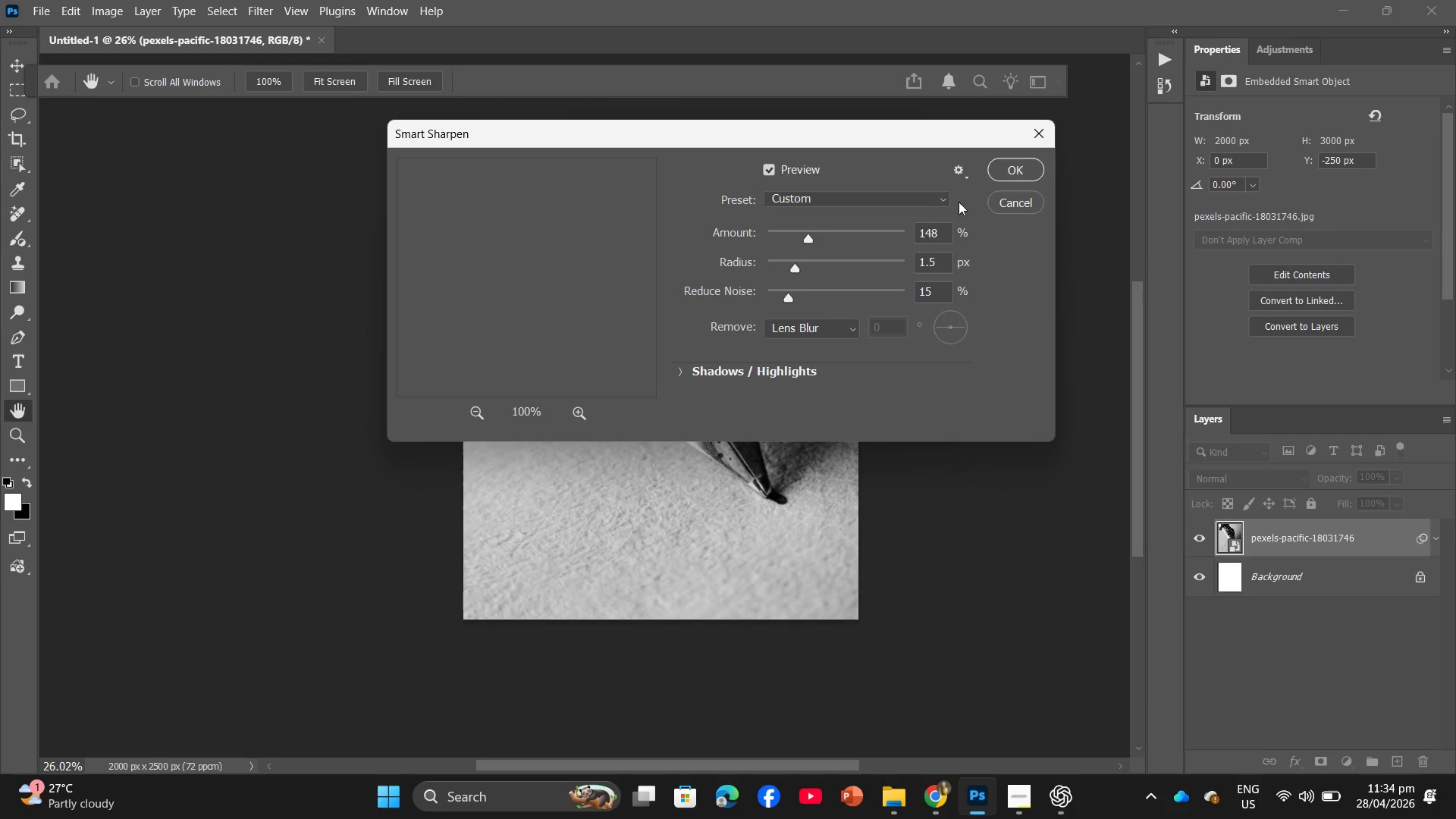 
left_click_drag(start_coordinate=[939, 237], to_coordinate=[918, 231])
 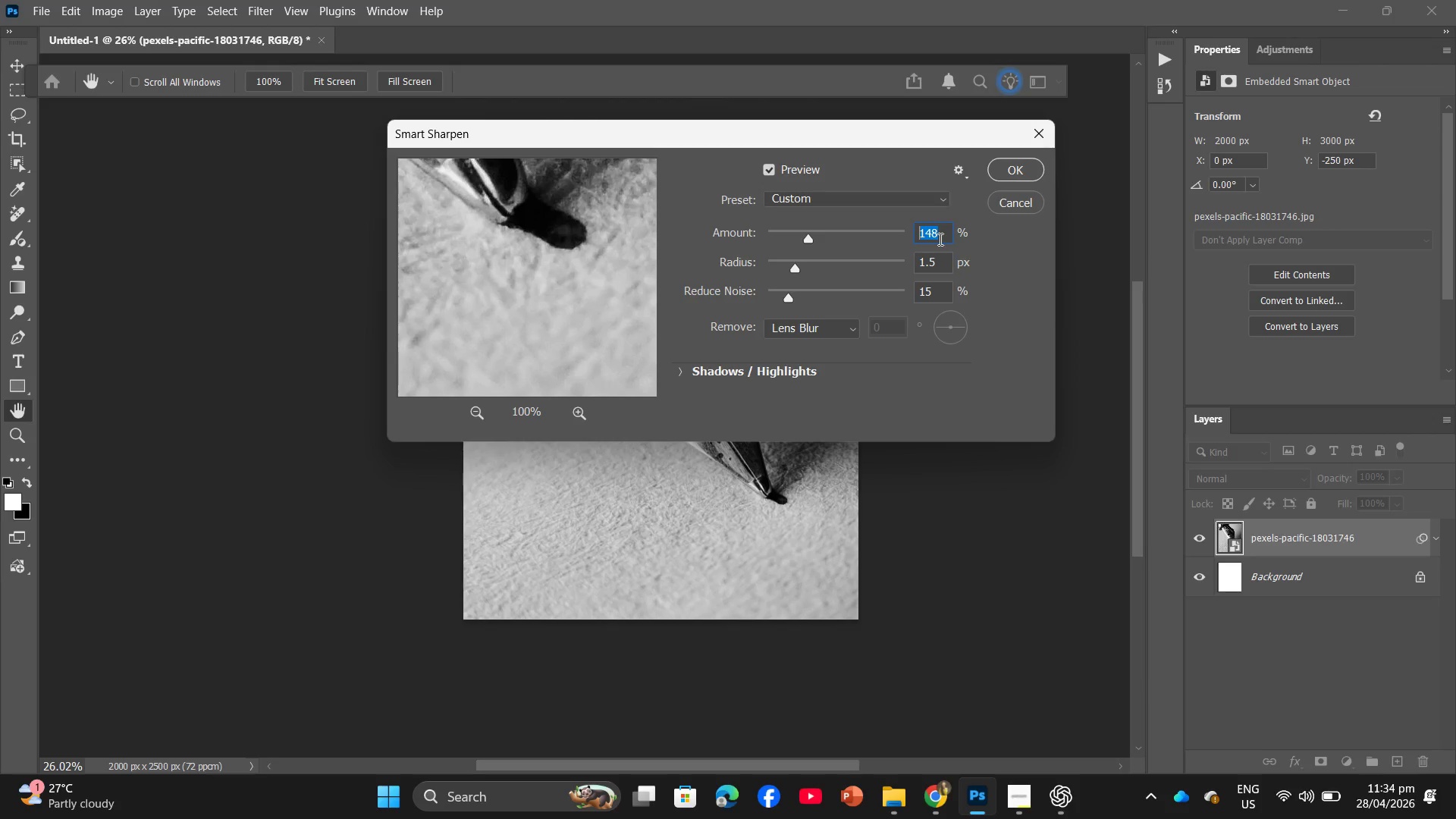 
key(Numpad1)
 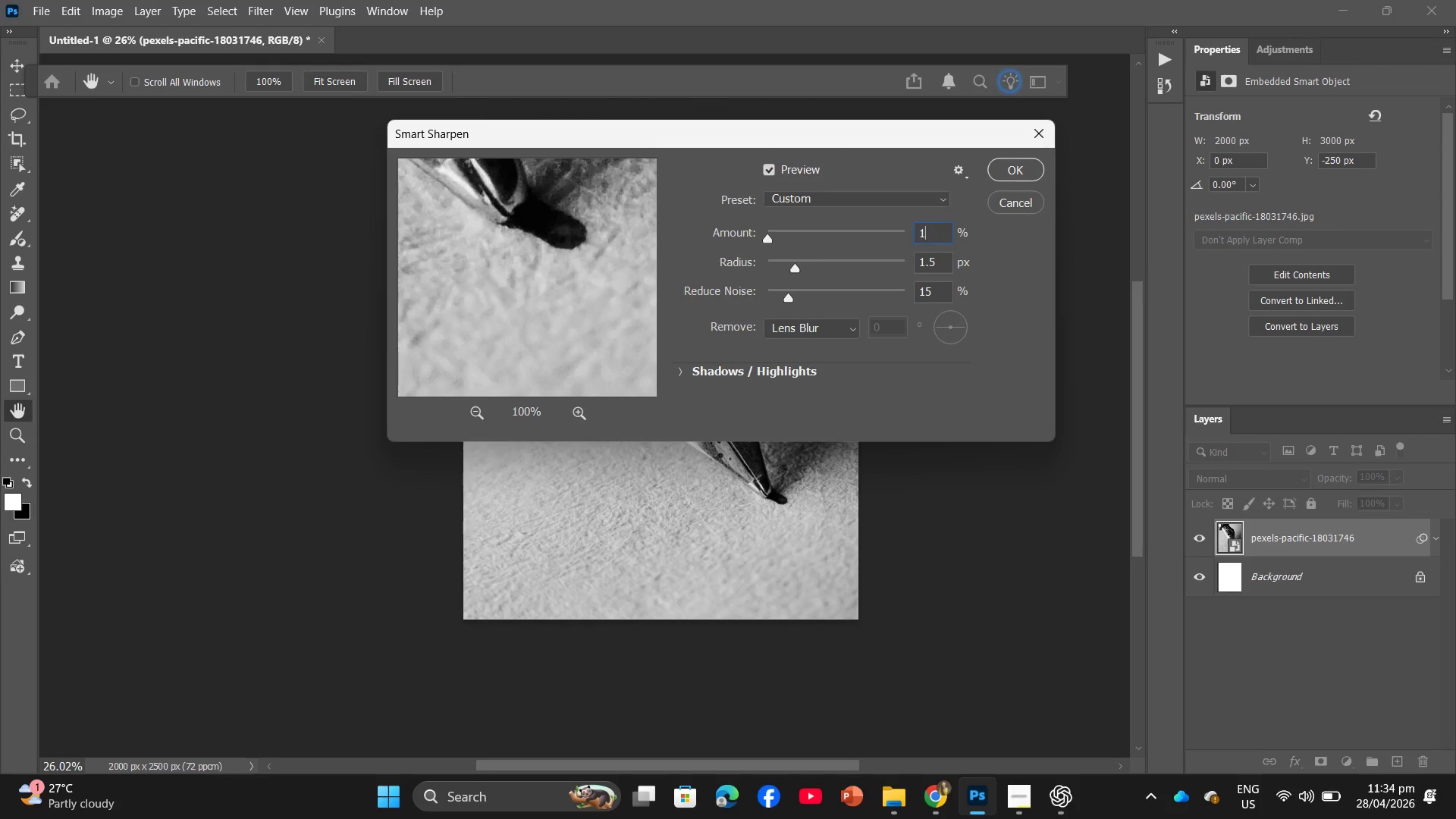 
key(Numpad4)
 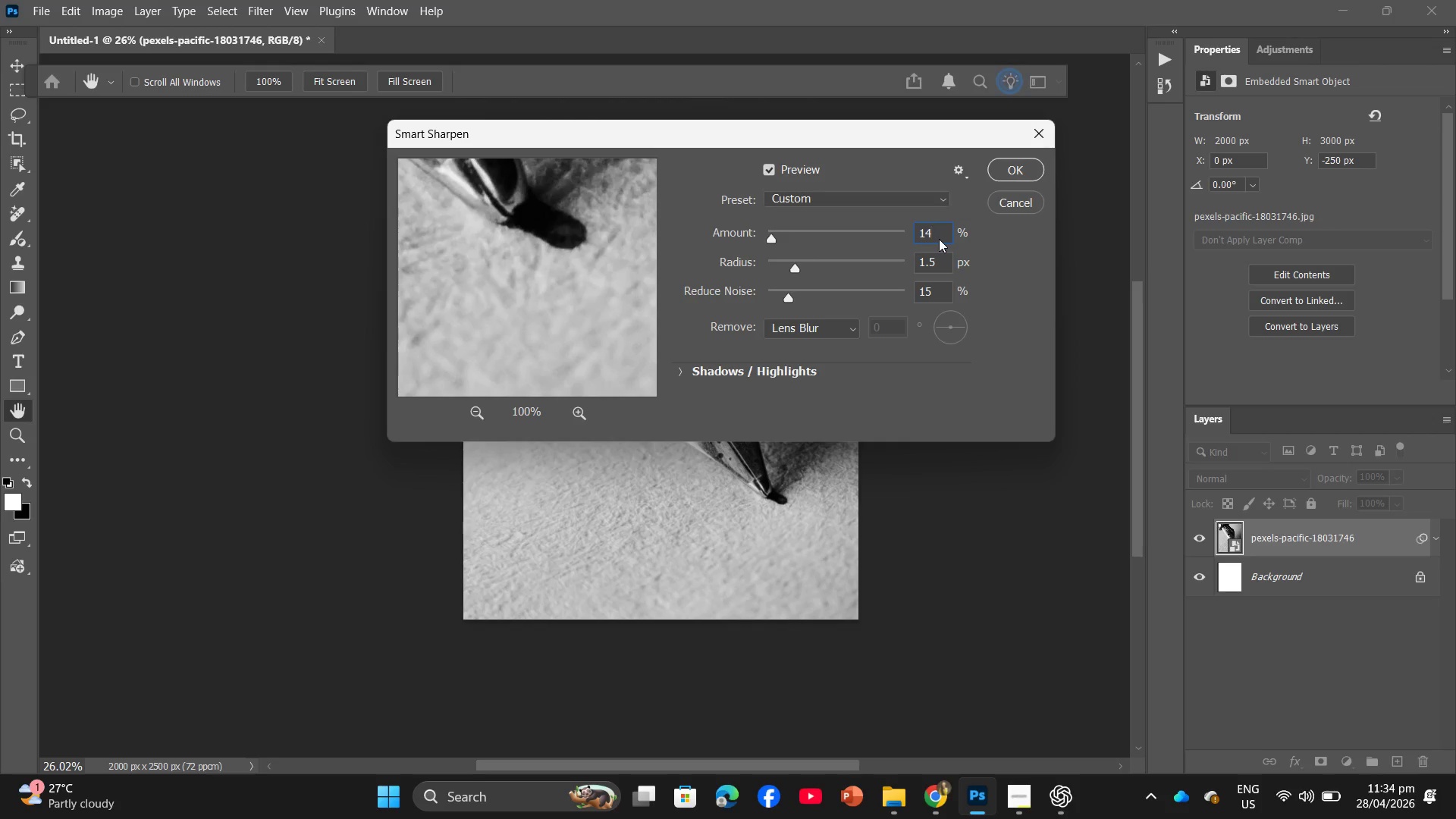 
key(Backspace)
 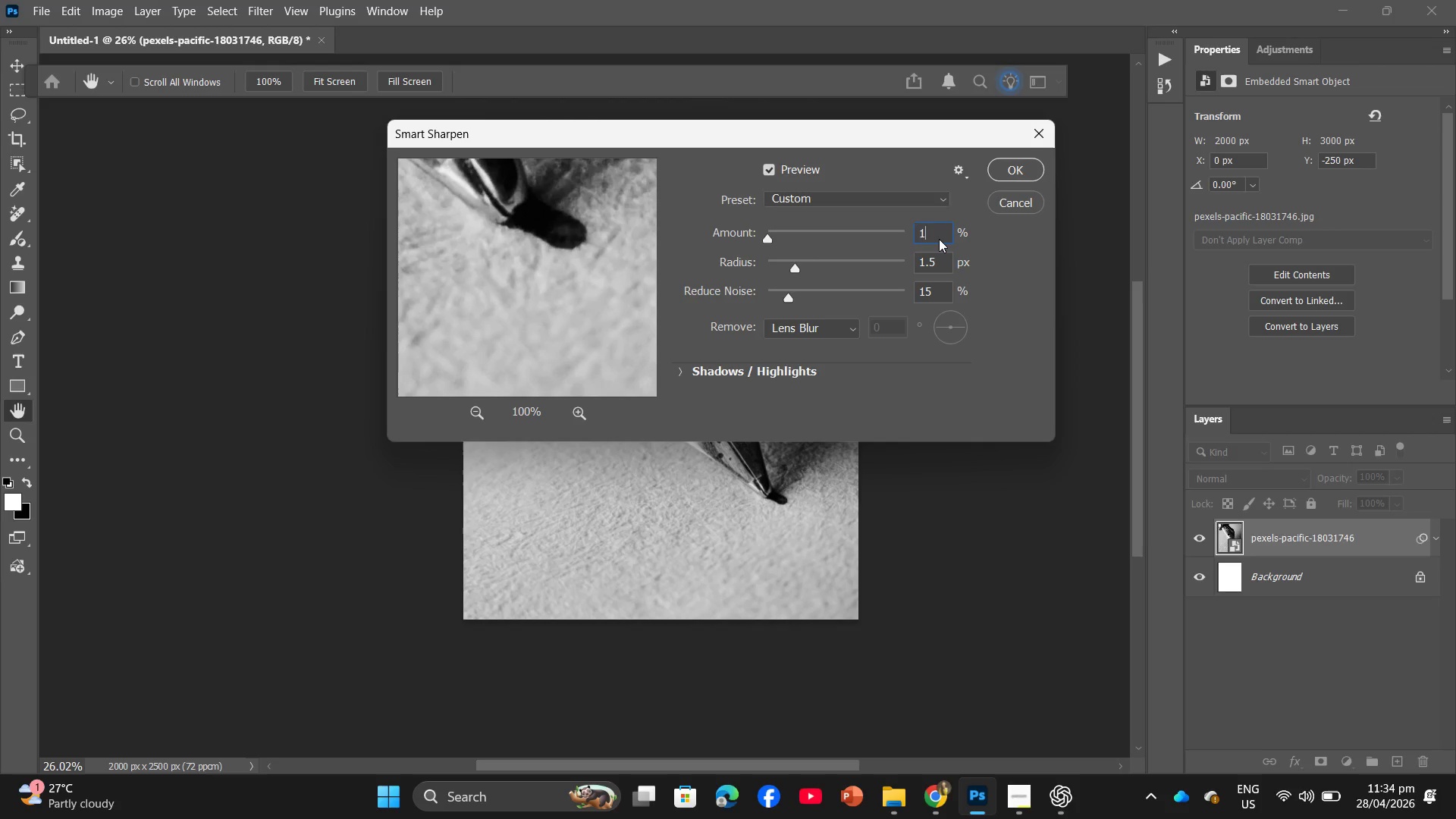 
key(Backspace)
 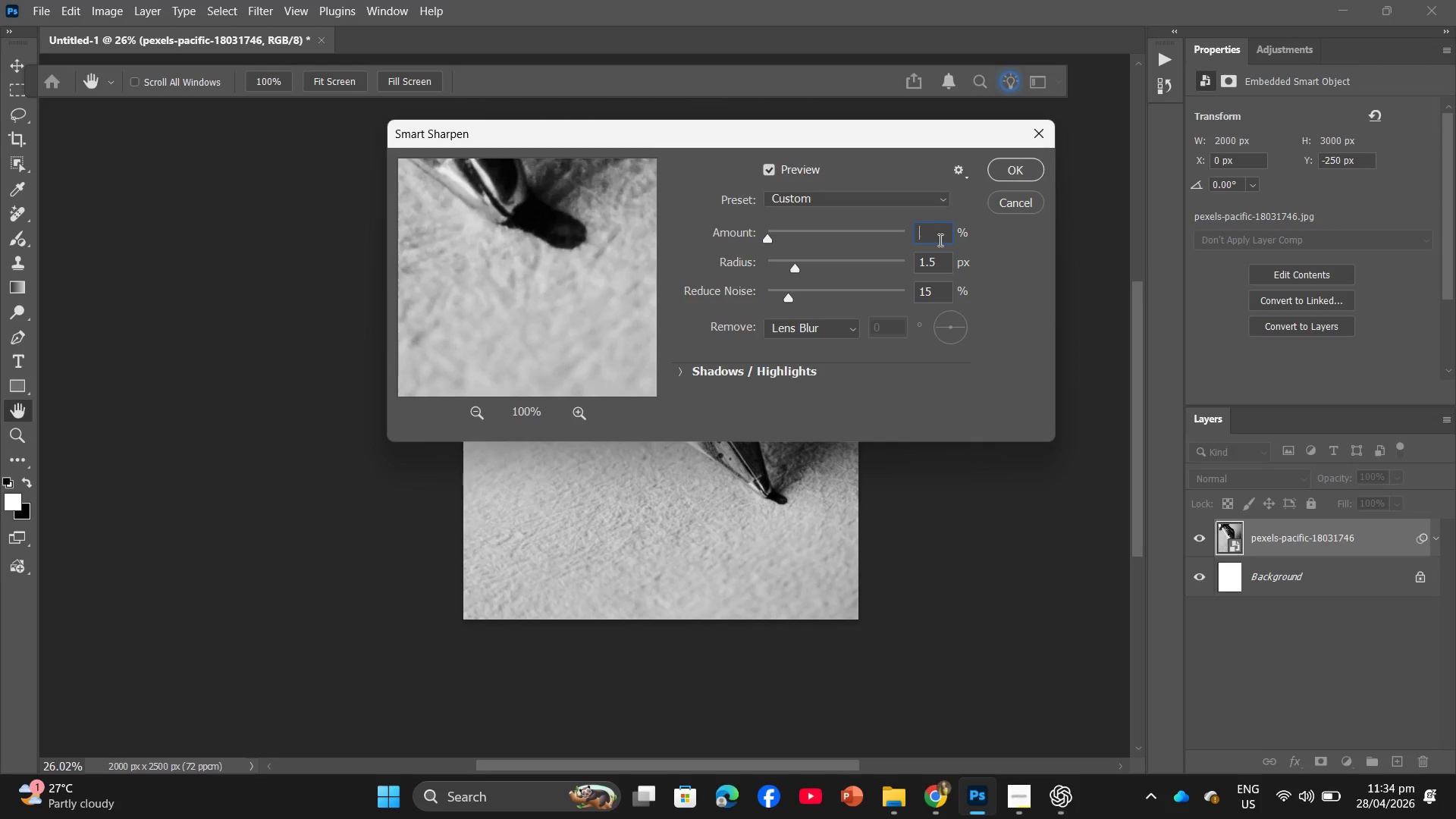 
key(Numpad1)
 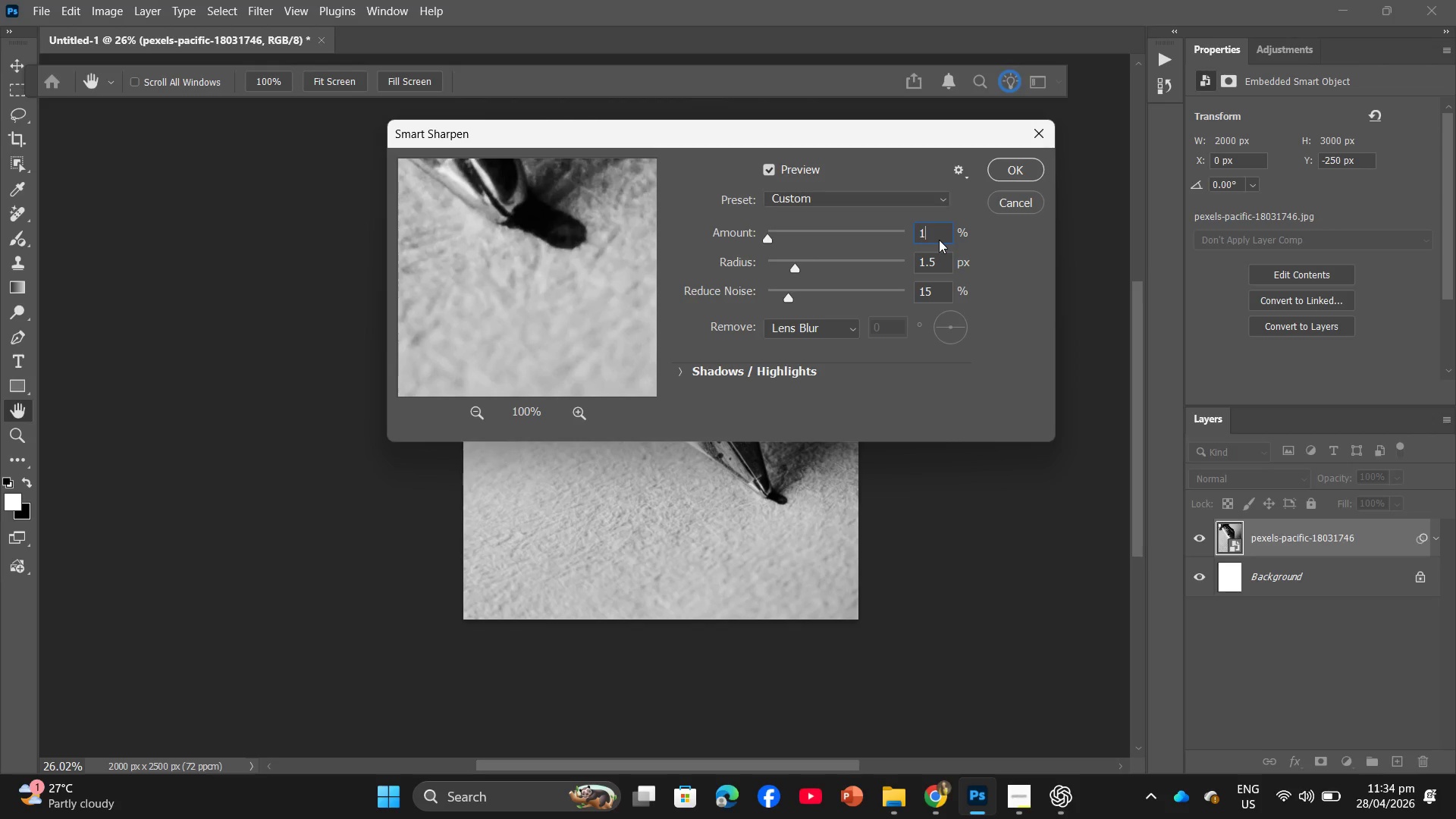 
key(Numpad4)
 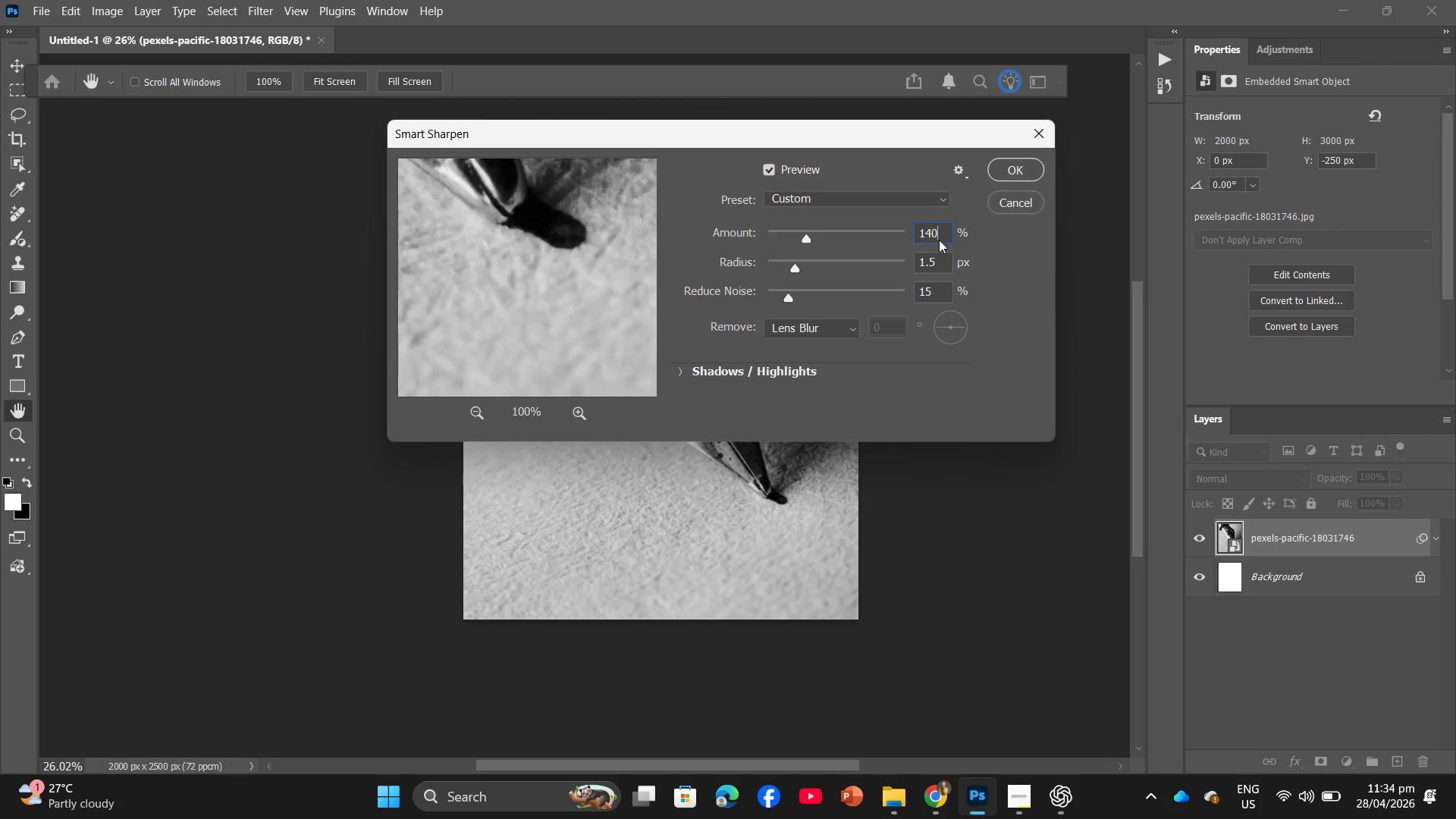 
key(Numpad0)
 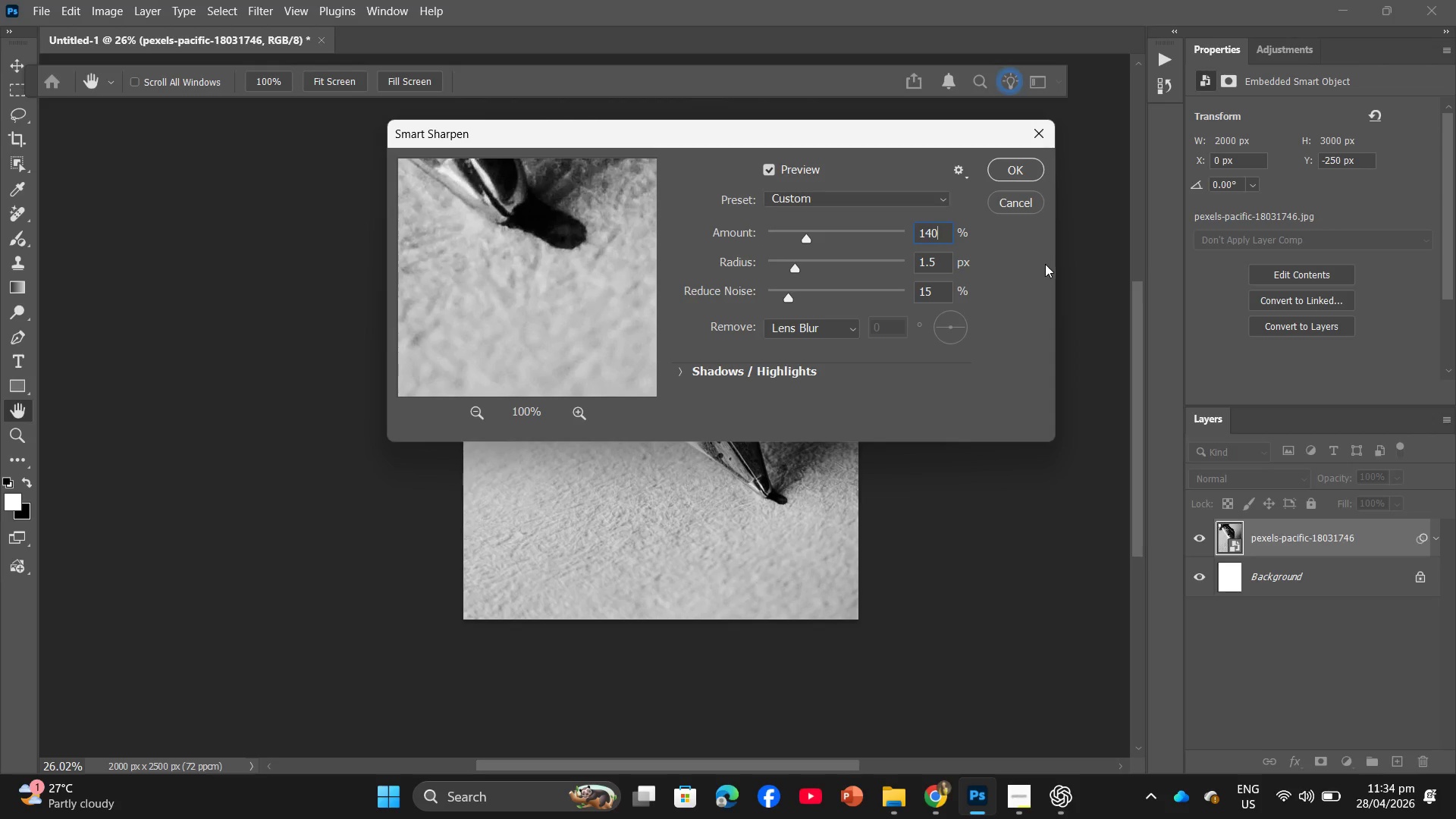 
left_click([1023, 172])
 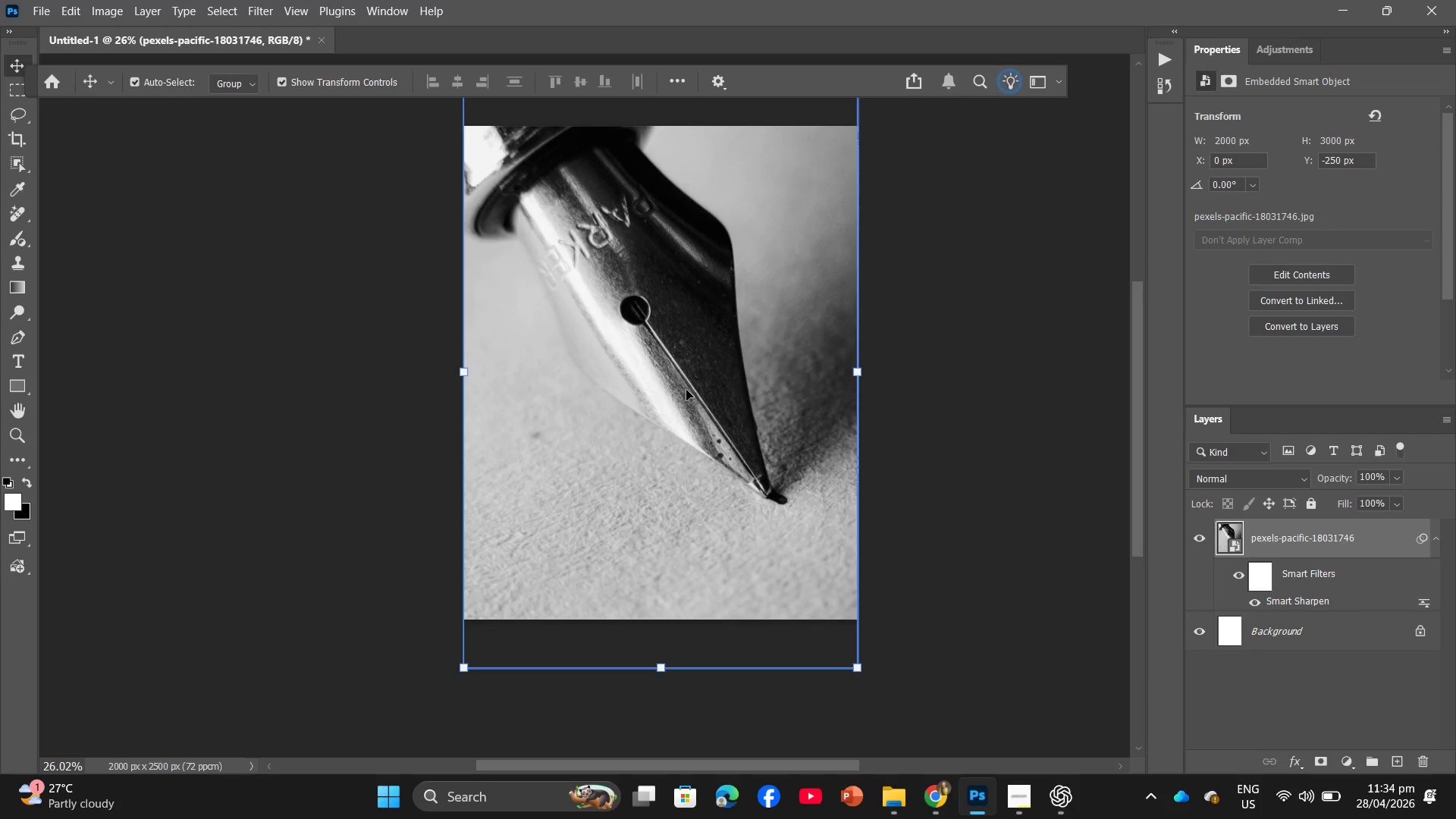 
hold_key(key=AltLeft, duration=1.58)
scroll: coordinate [621, 377], scroll_direction: up, amount: 9.0
 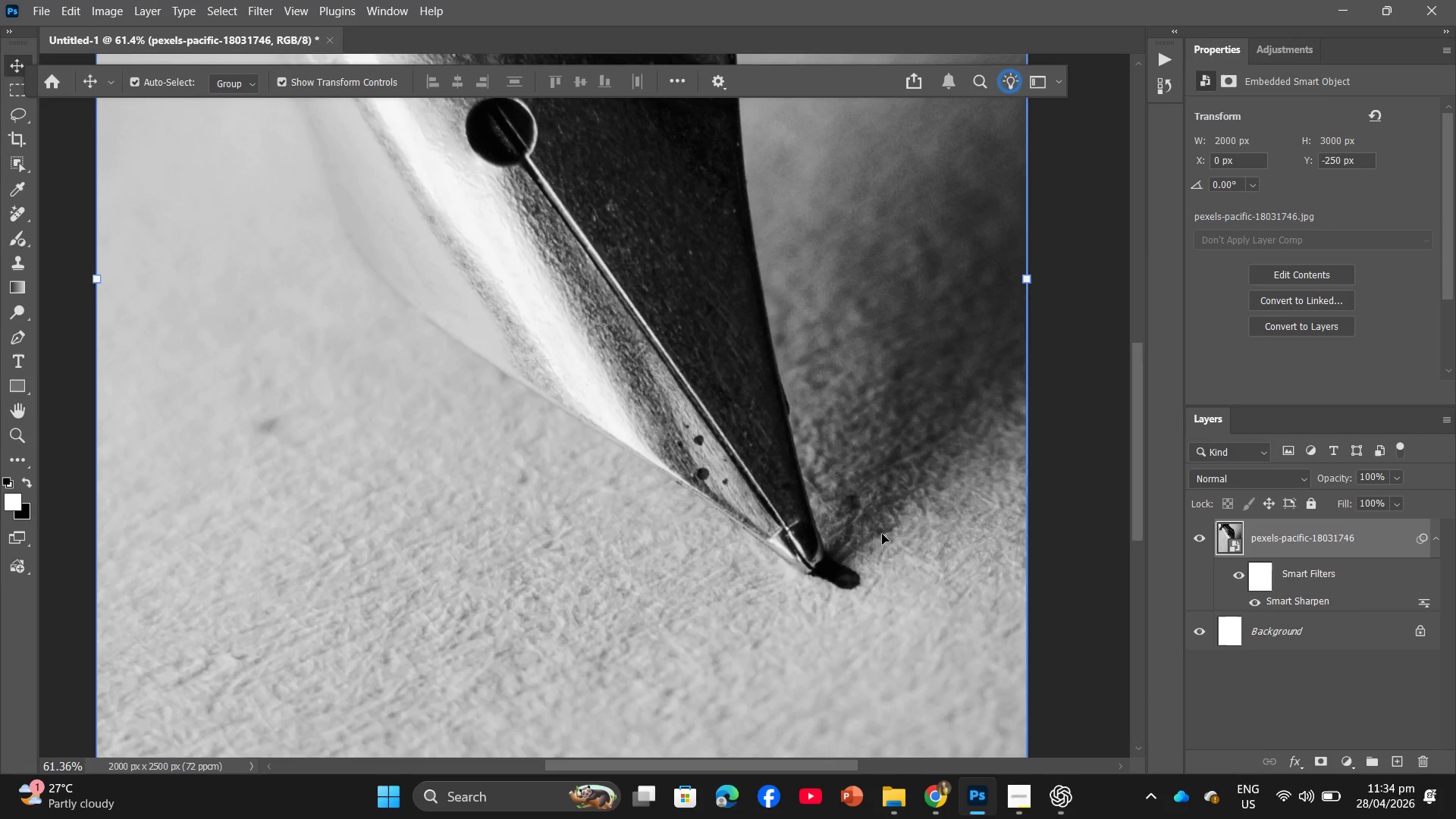 
key(Alt+AltLeft)
 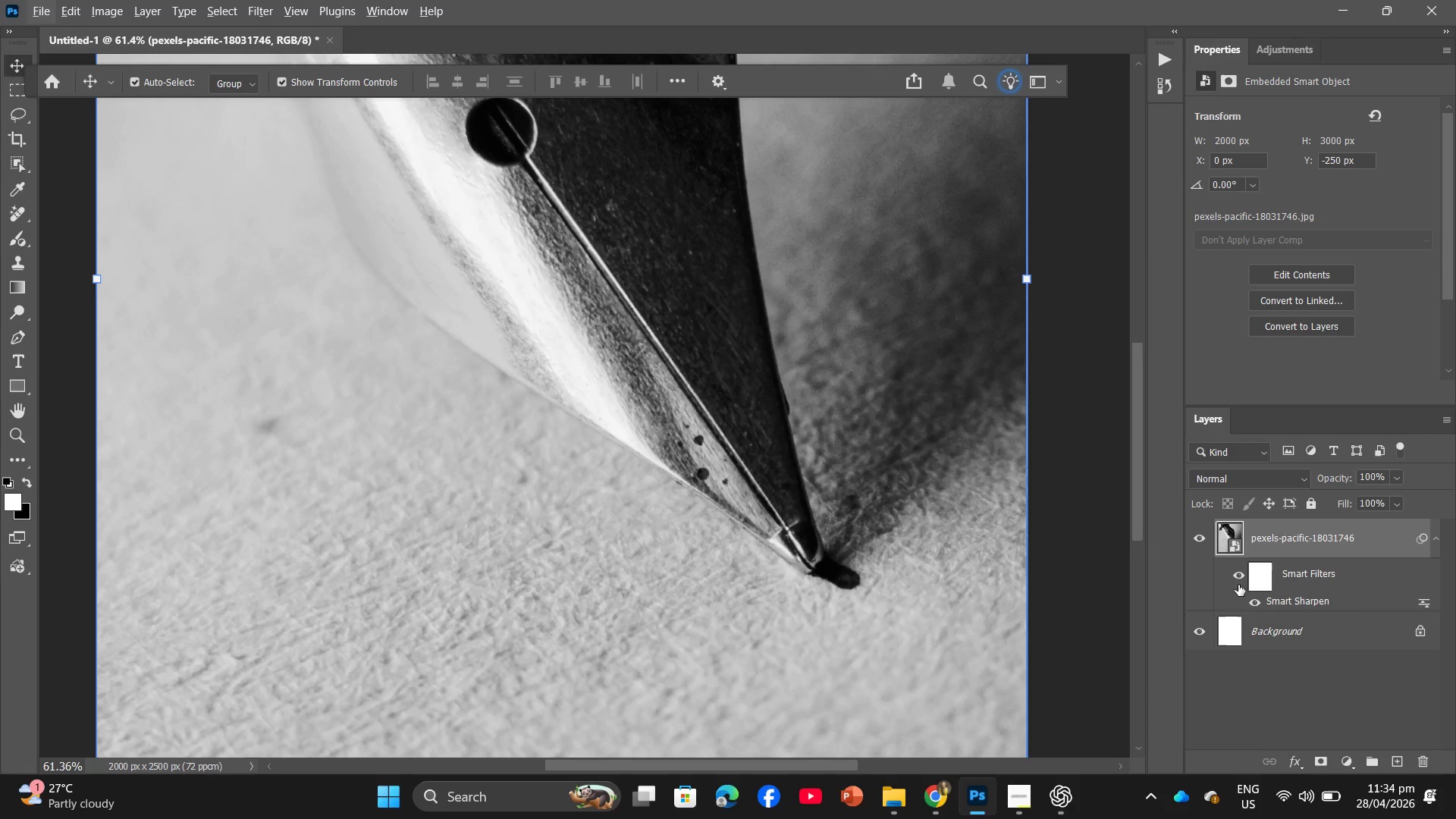 
left_click([1239, 582])
 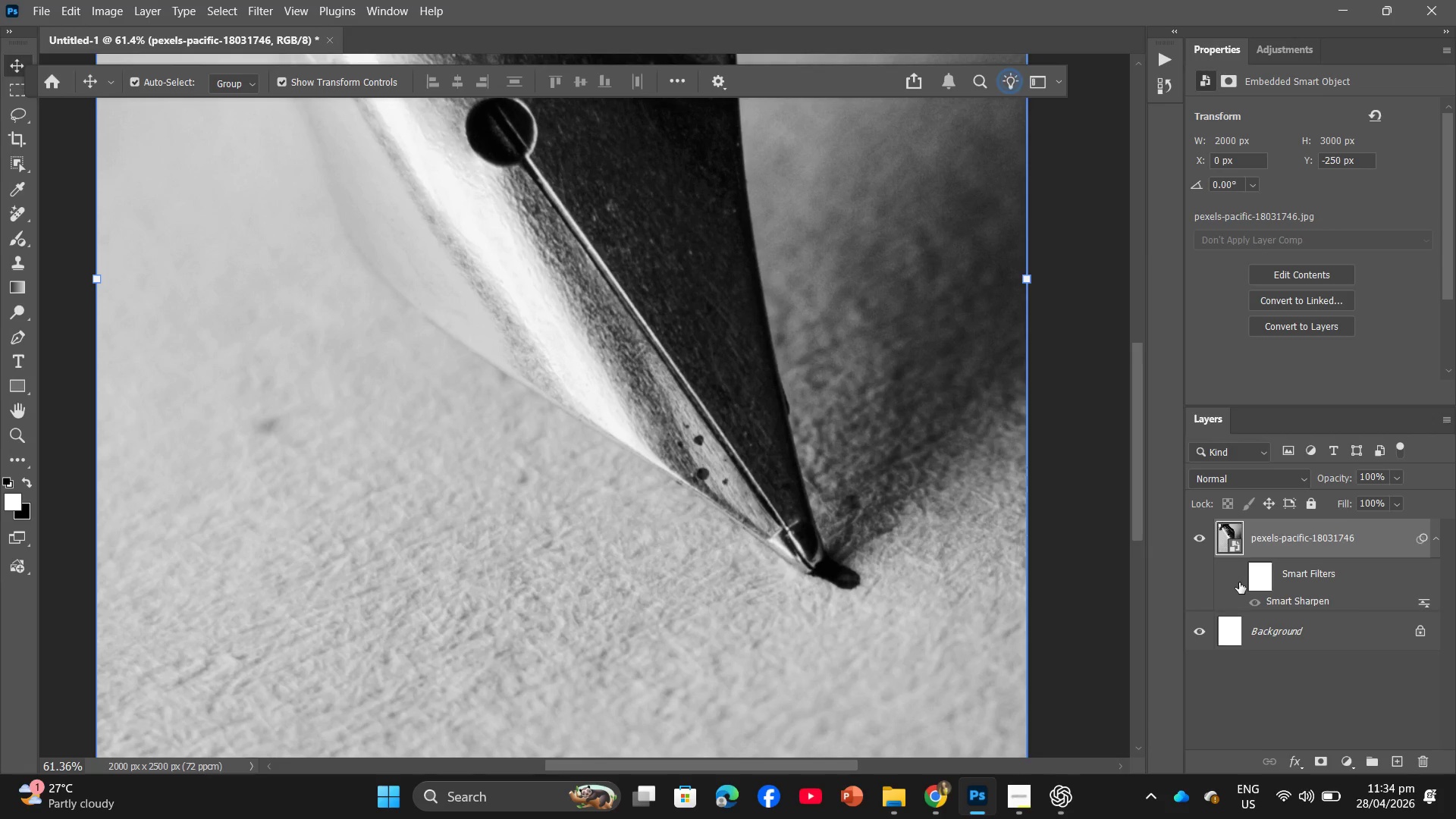 
left_click([1239, 582])
 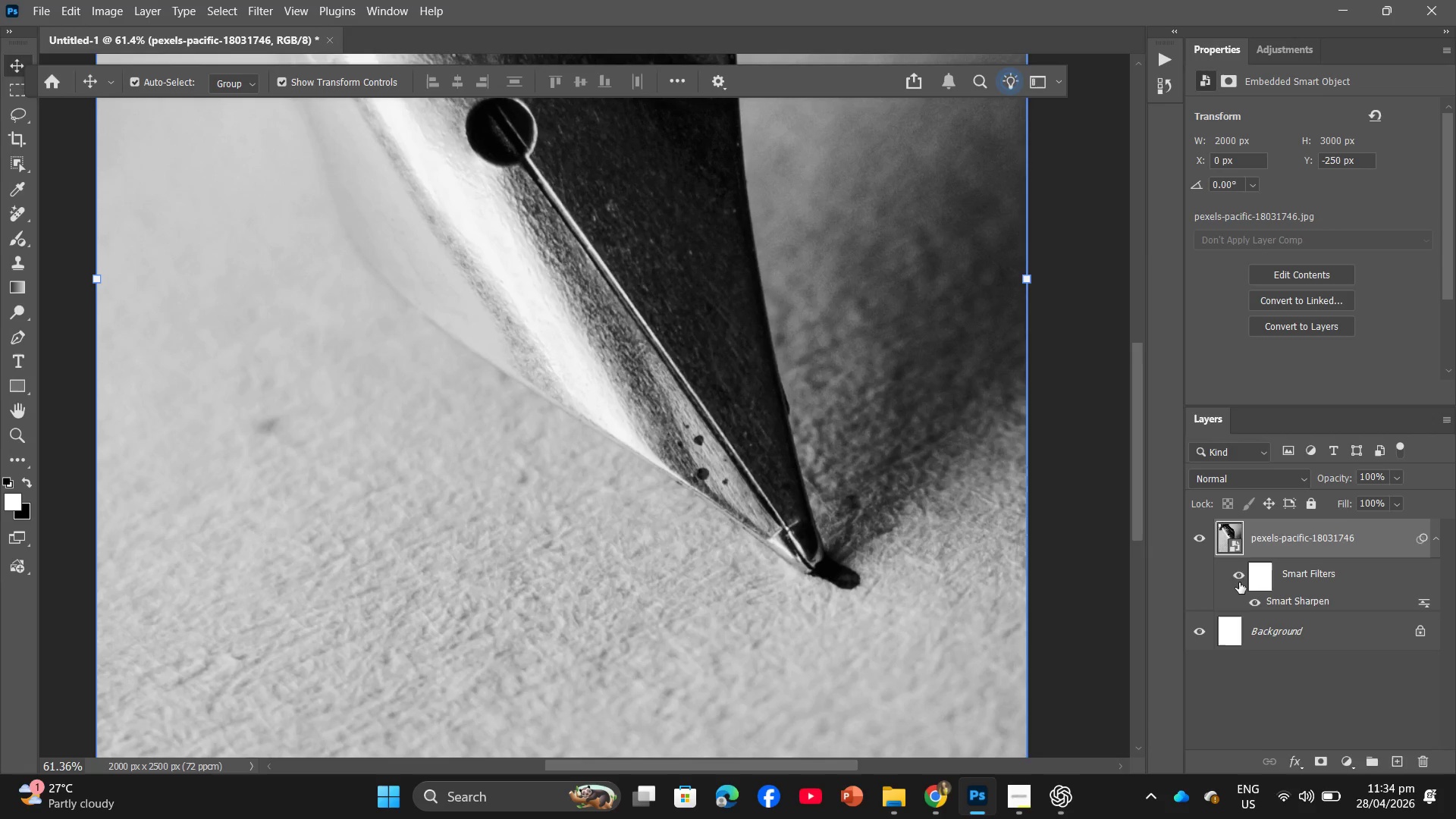 
left_click([1239, 582])
 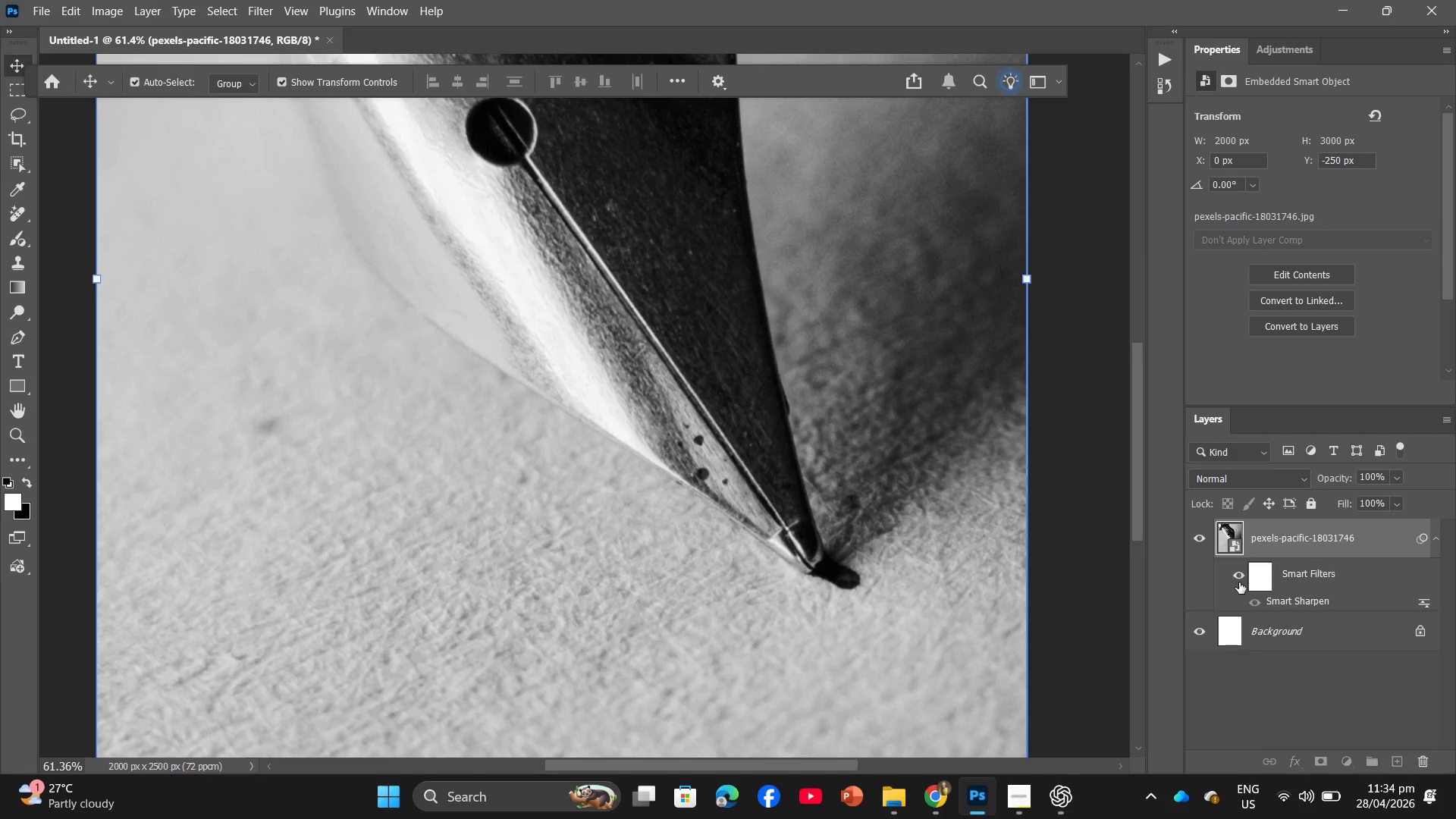 
left_click([1239, 582])
 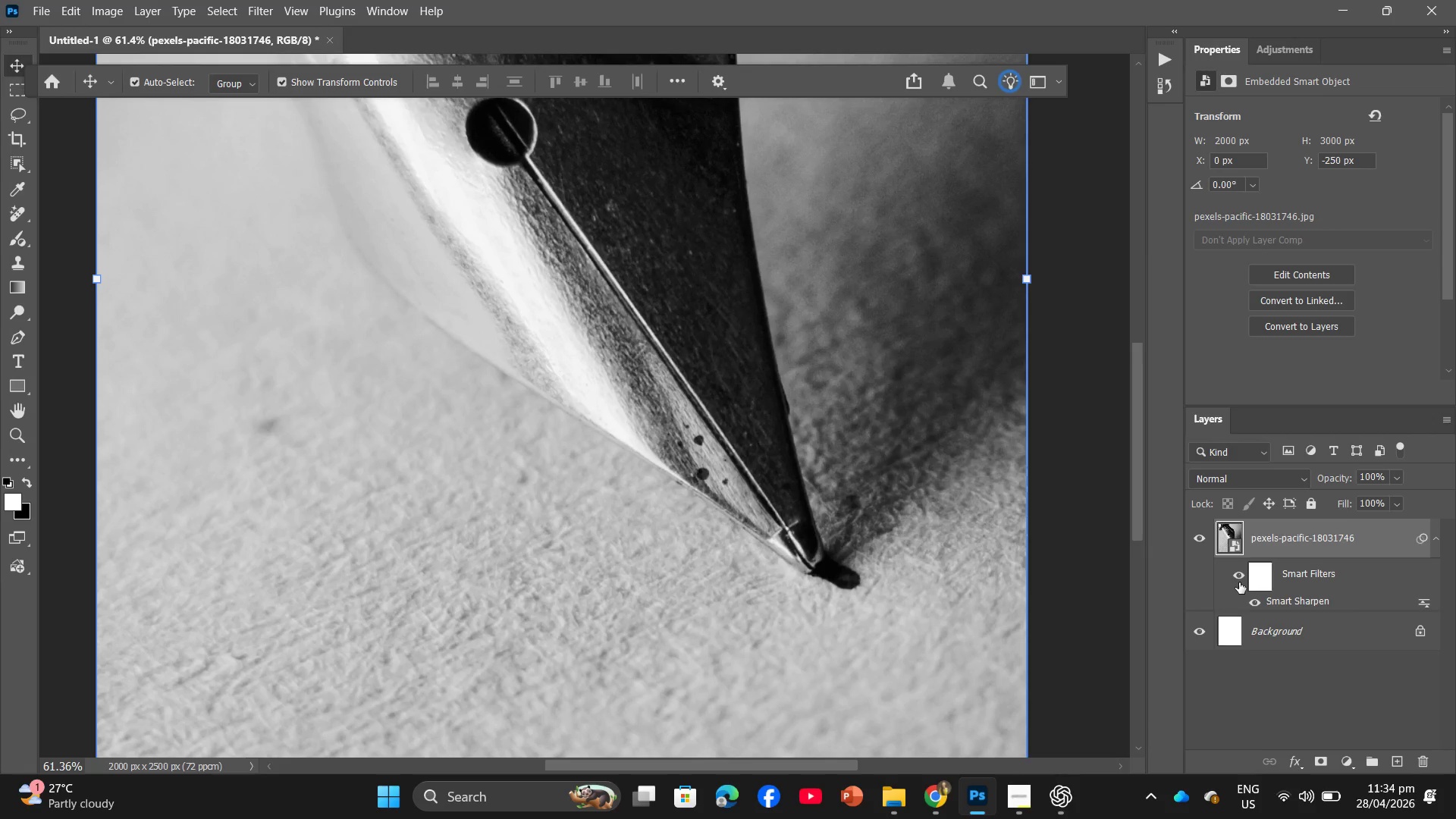 
hold_key(key=AltLeft, duration=0.81)
scroll: coordinate [662, 421], scroll_direction: down, amount: 1.0
 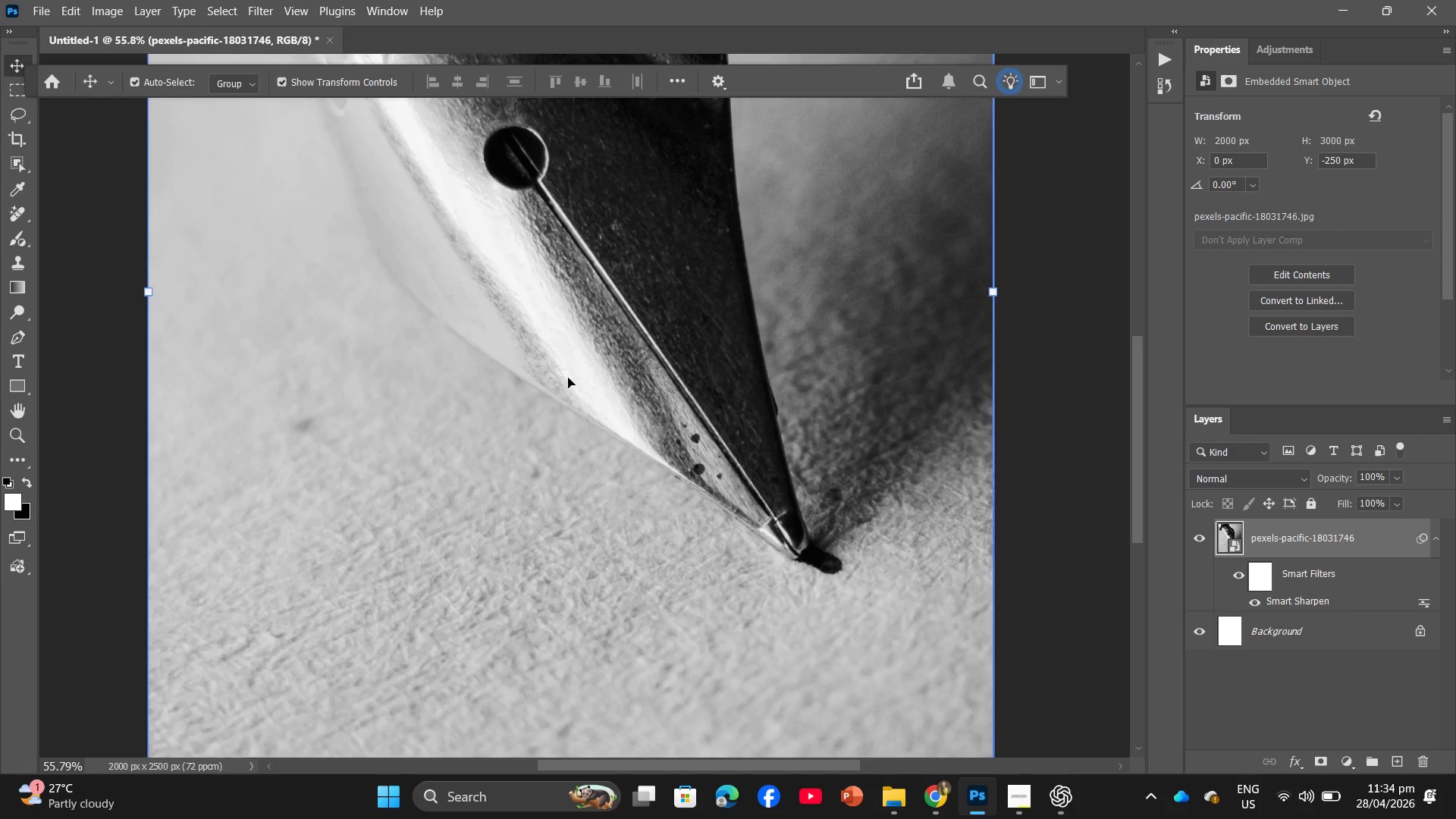 
hold_key(key=Space, duration=1.0)
 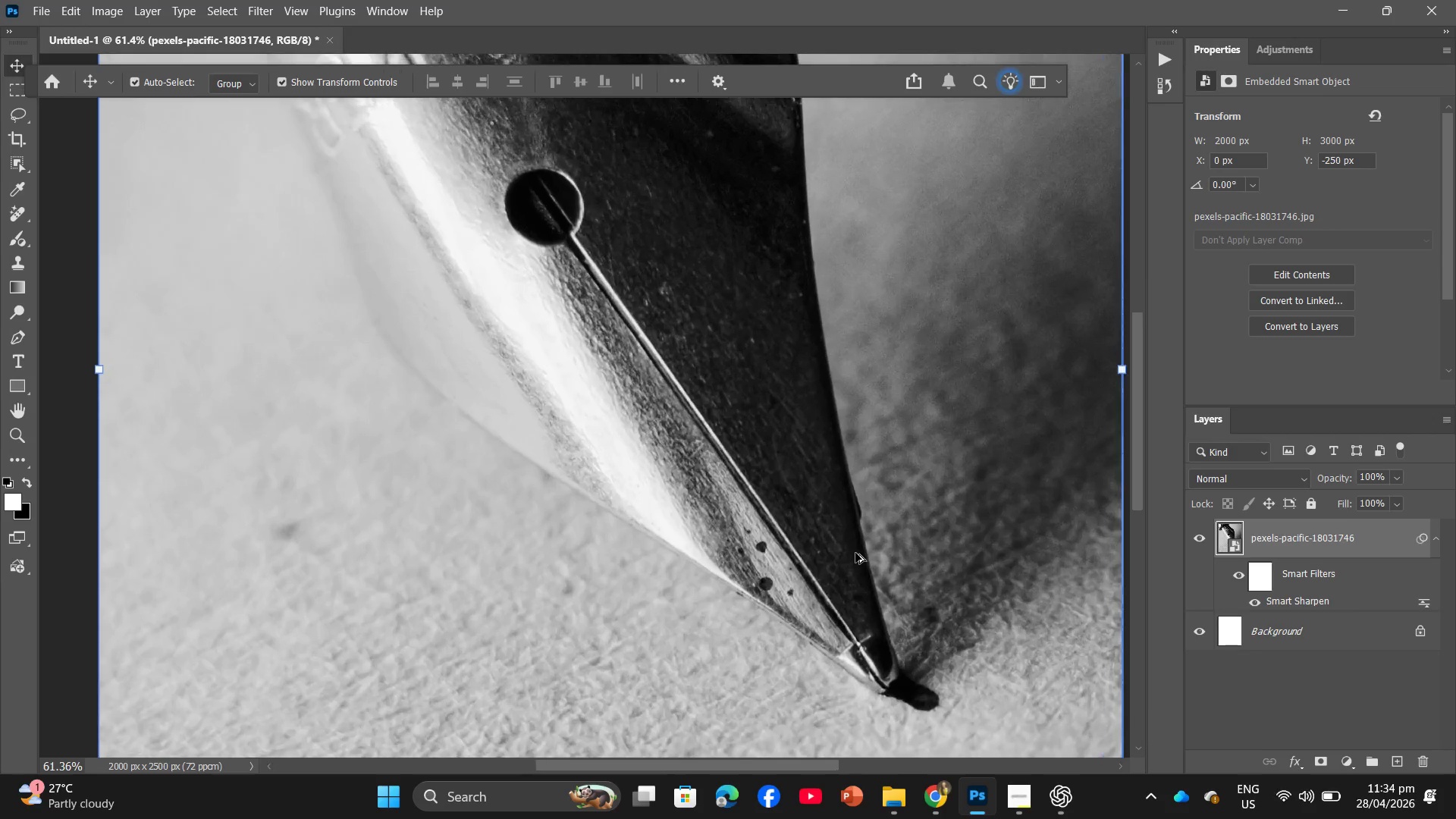 
left_click_drag(start_coordinate=[551, 370], to_coordinate=[632, 479])
 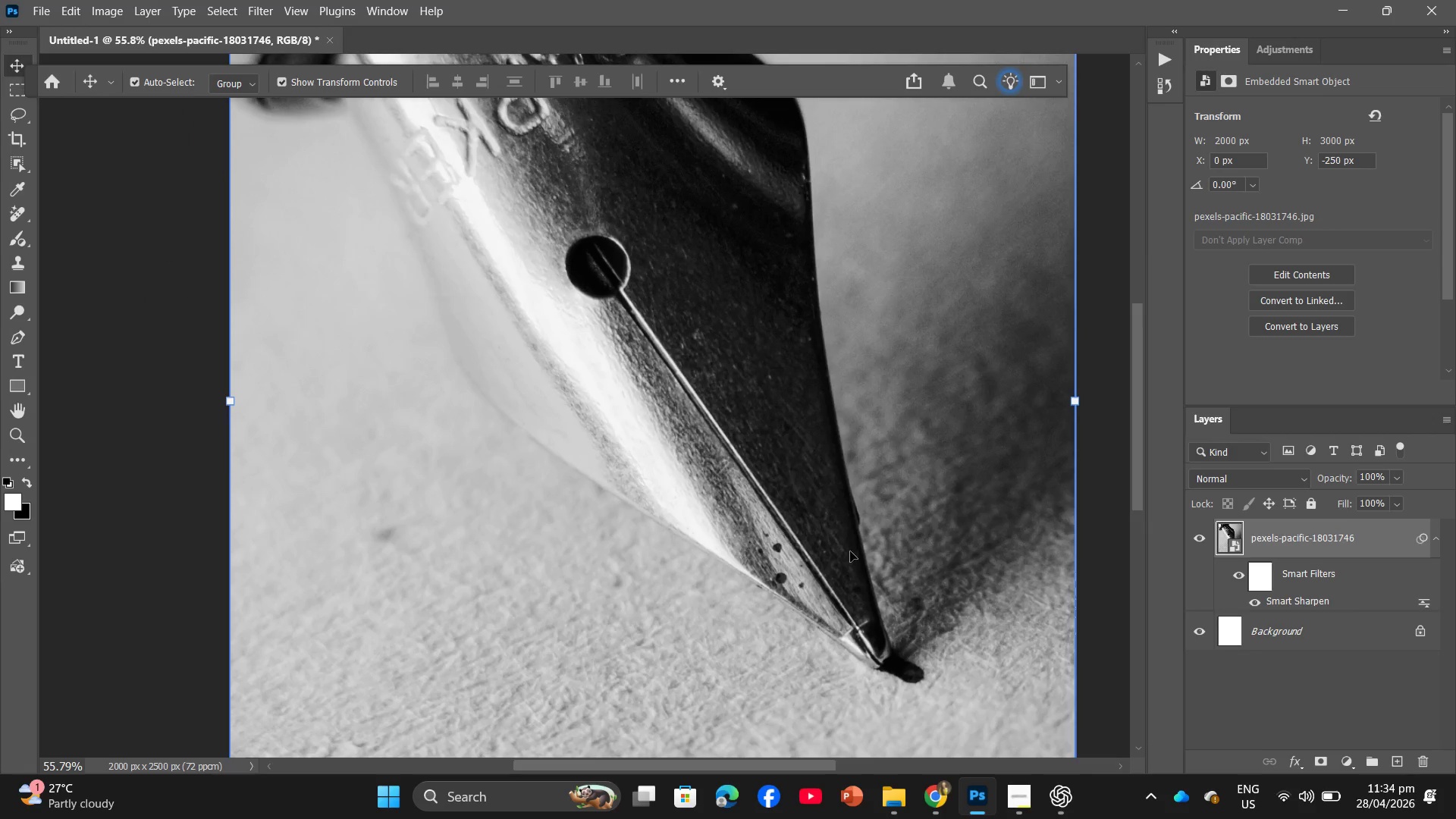 
hold_key(key=AltLeft, duration=1.2)
scroll: coordinate [855, 553], scroll_direction: up, amount: 2.0
 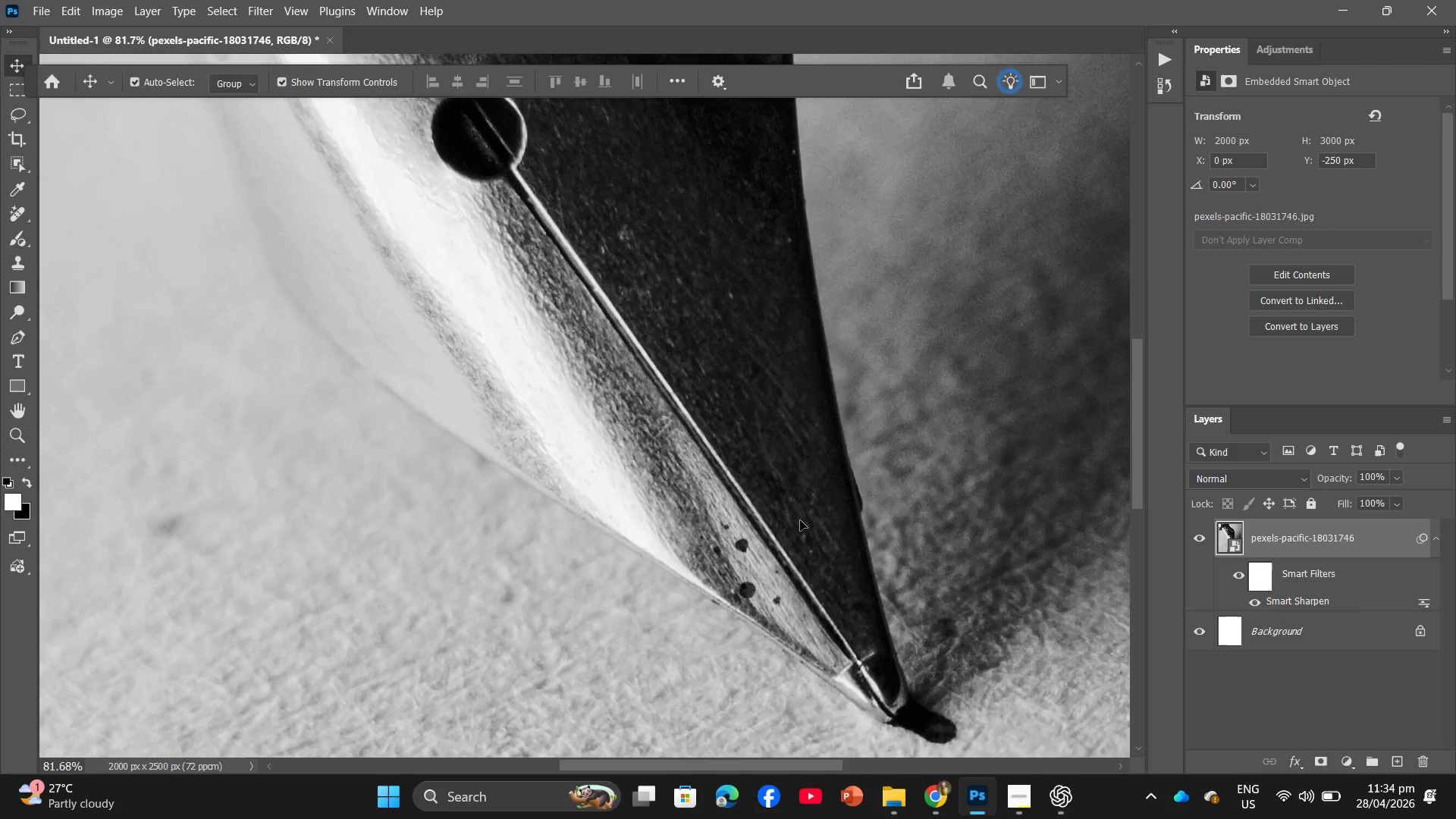 
key(PrintScreen)
 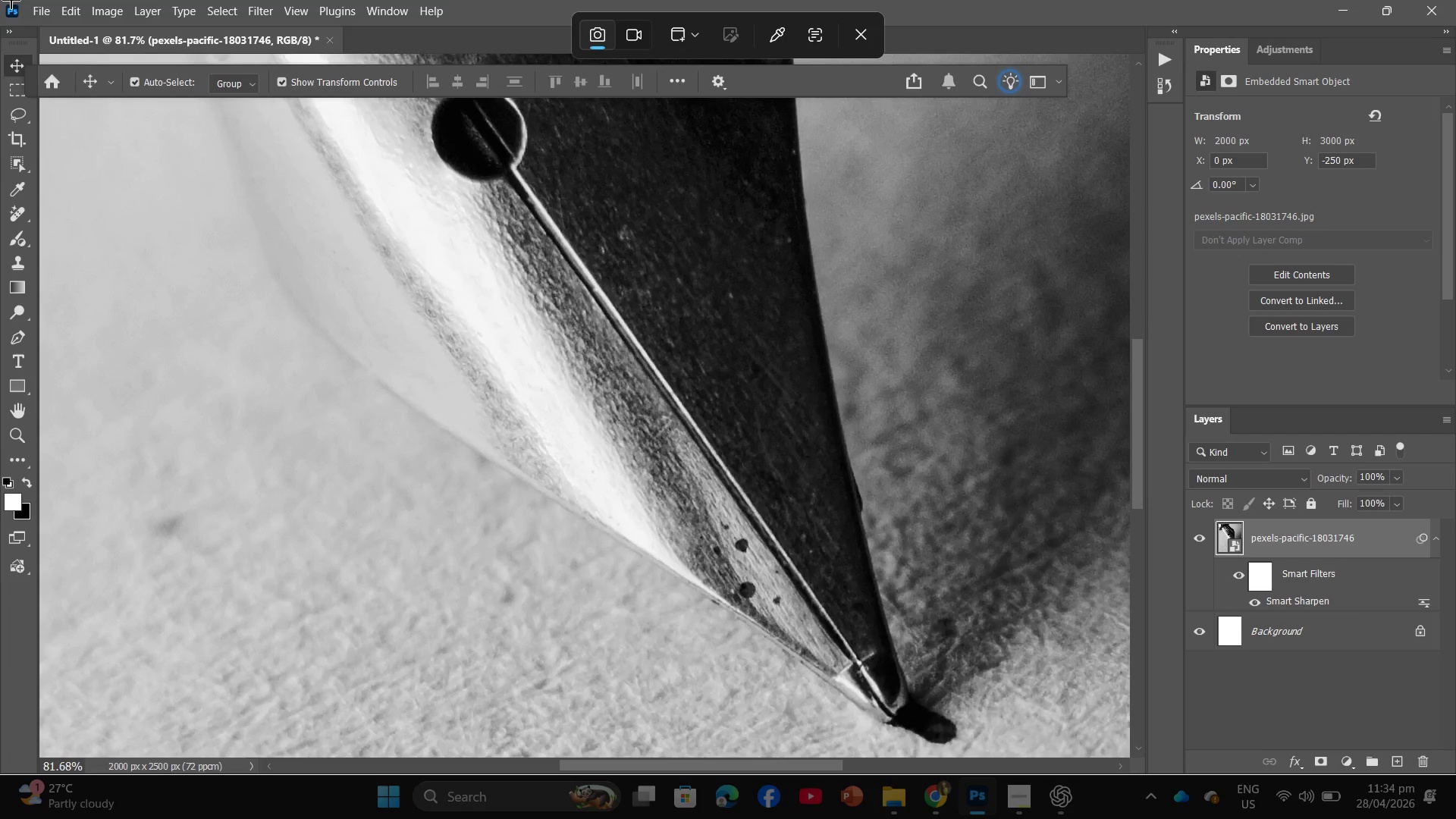 
left_click_drag(start_coordinate=[6, 0], to_coordinate=[1454, 776])
 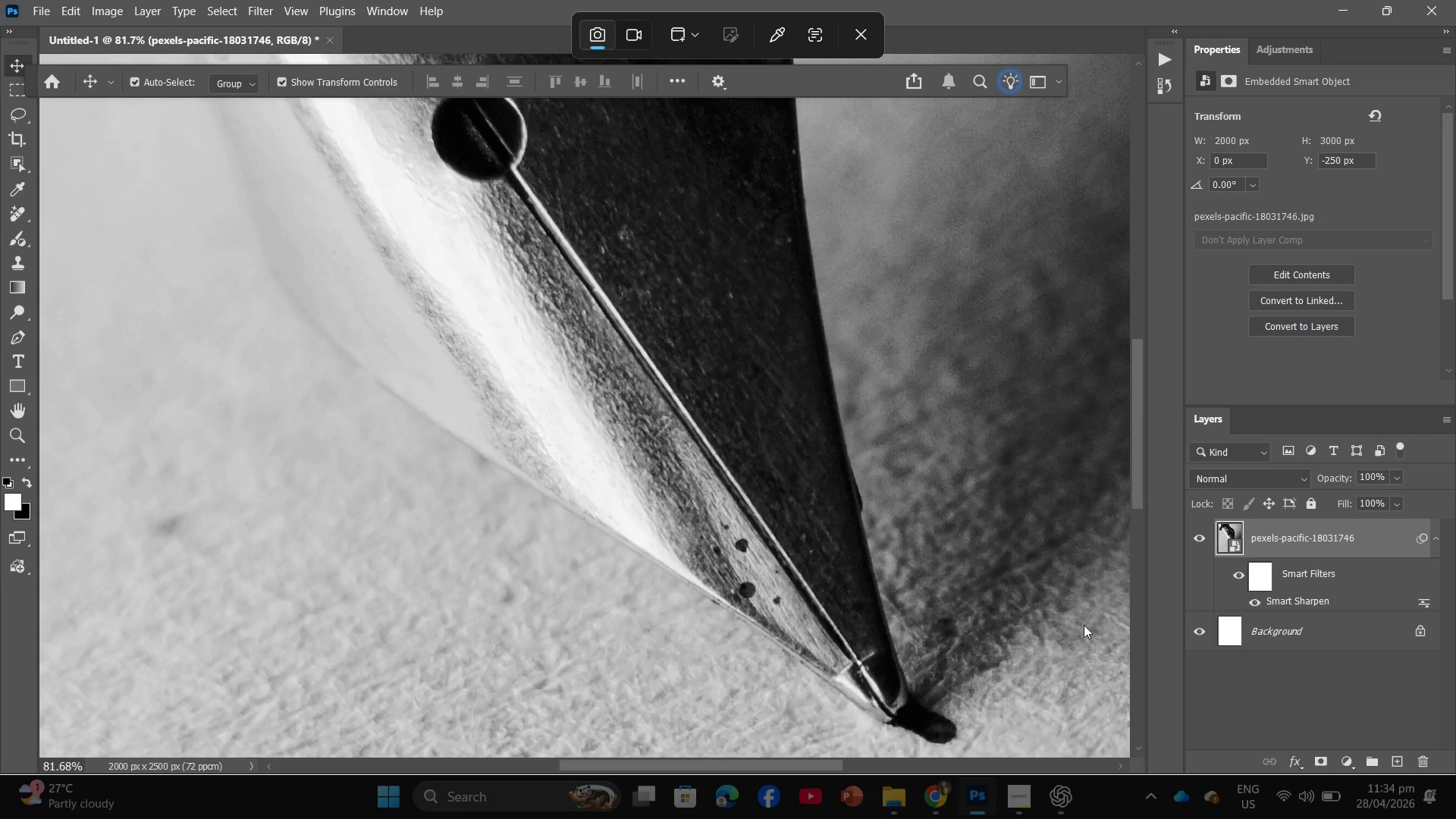 
left_click([1059, 596])
 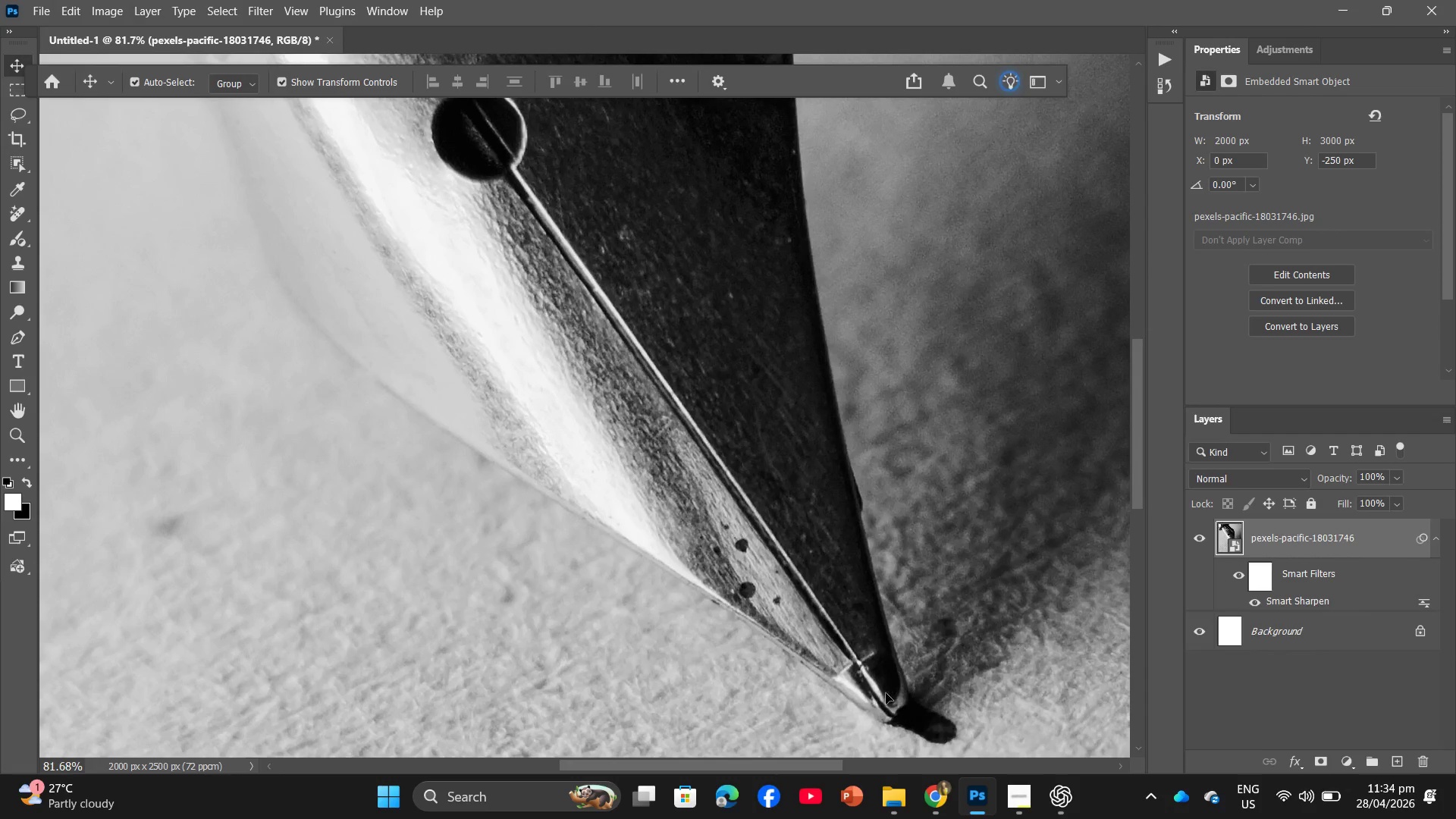 
hold_key(key=AltLeft, duration=0.92)
scroll: coordinate [728, 579], scroll_direction: down, amount: 10.0
 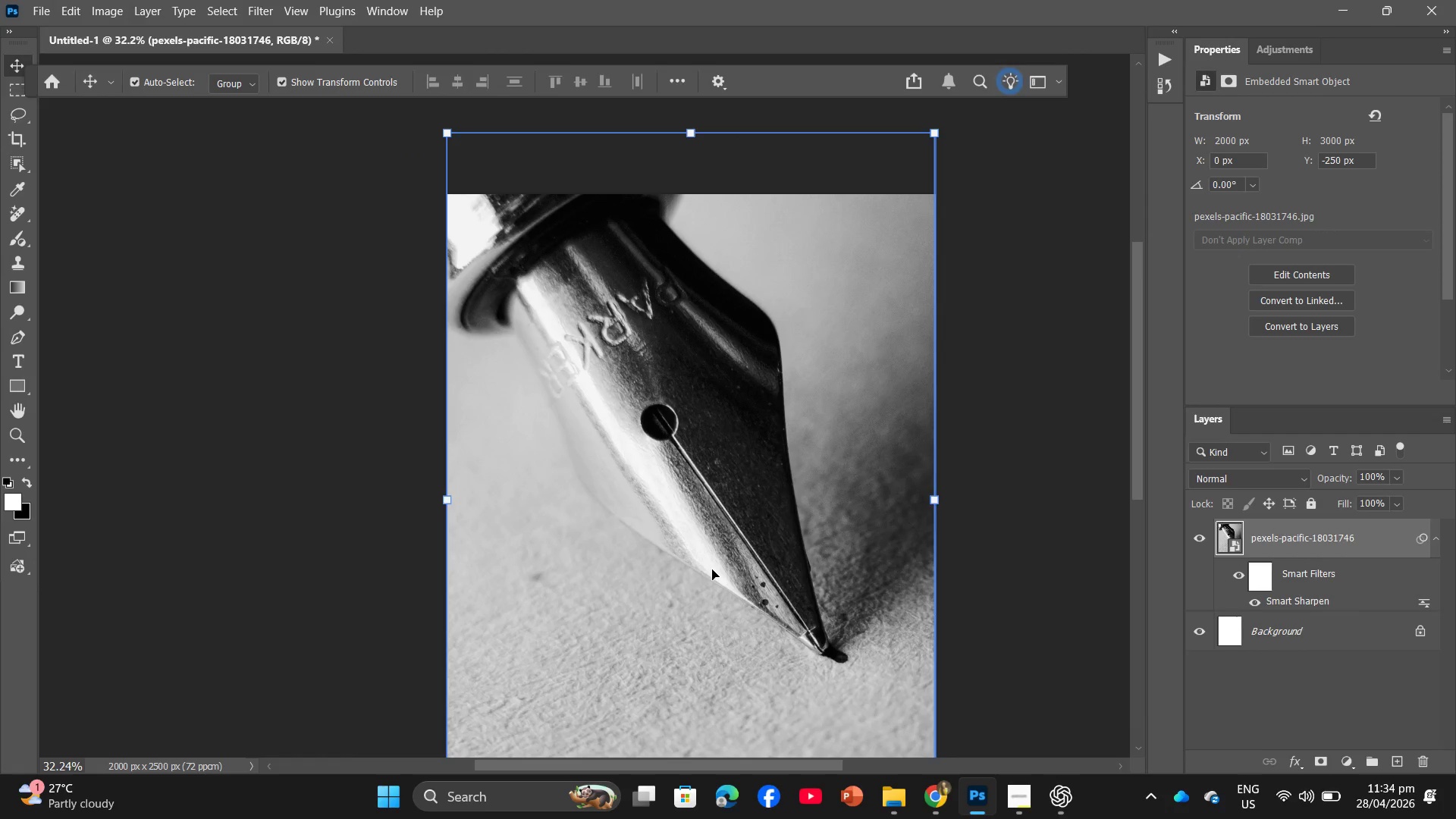 
hold_key(key=AltLeft, duration=0.39)
 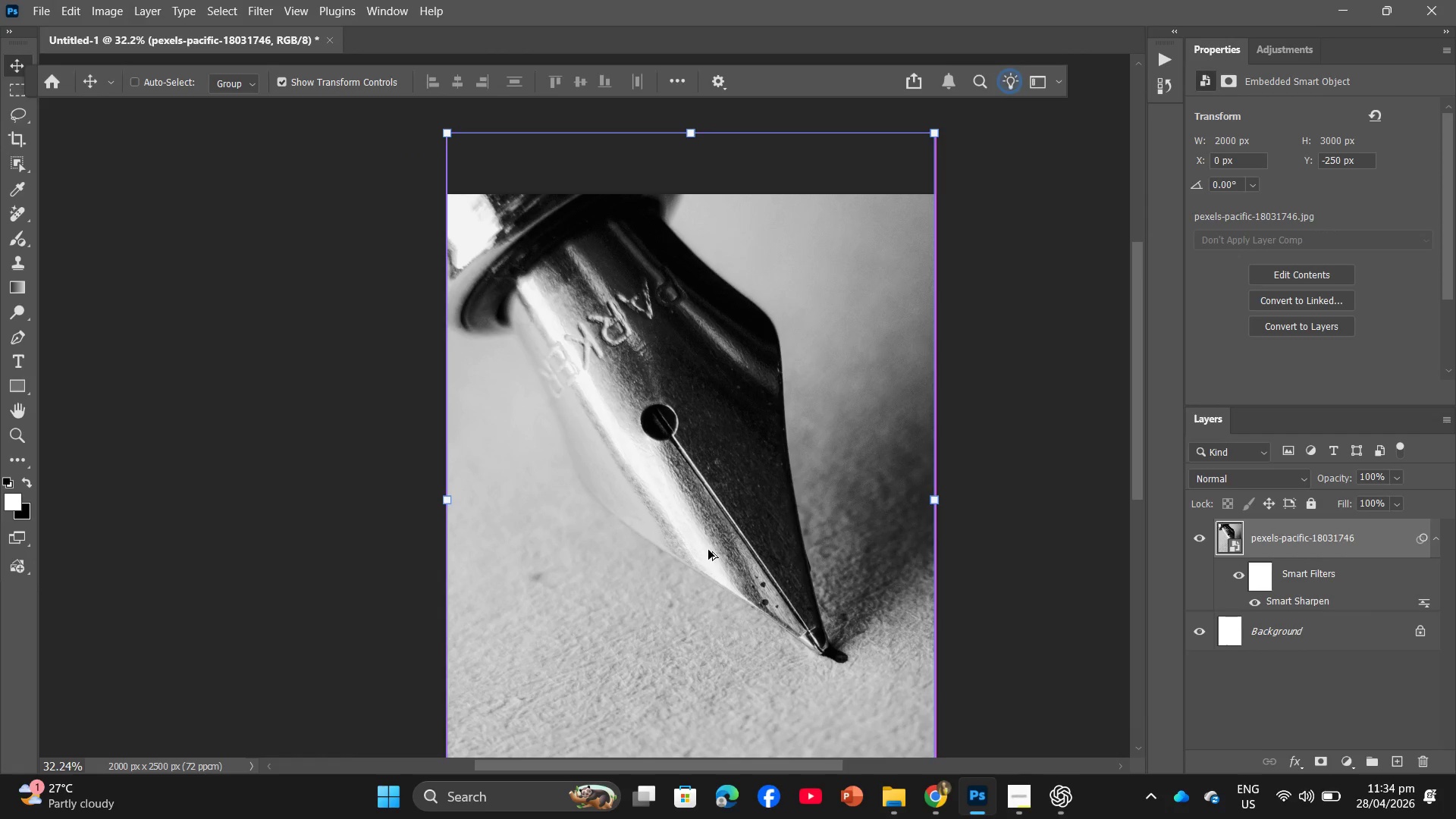 
hold_key(key=ControlLeft, duration=0.41)
 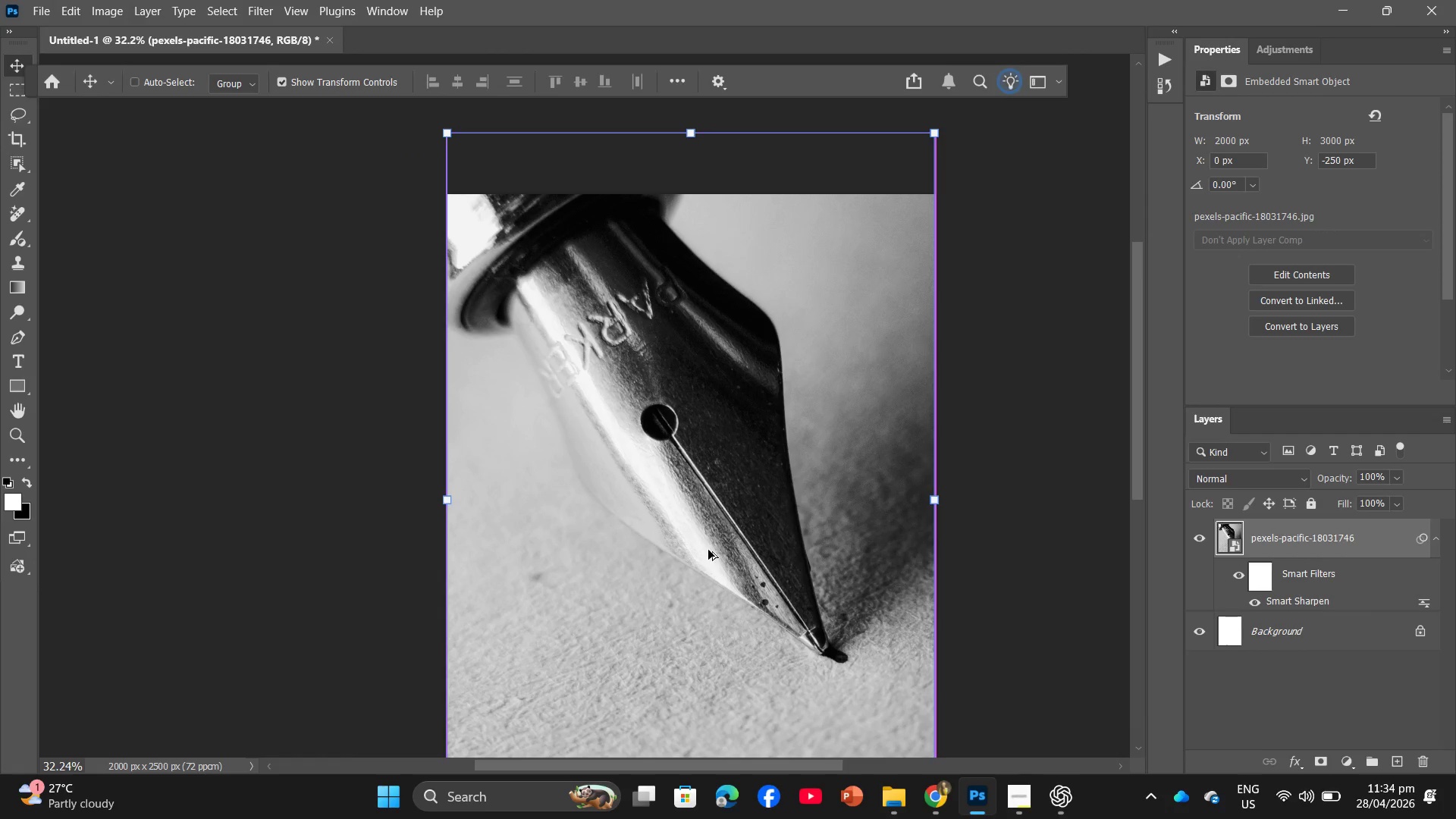 
key(Alt+Control+Shift+ShiftLeft)
 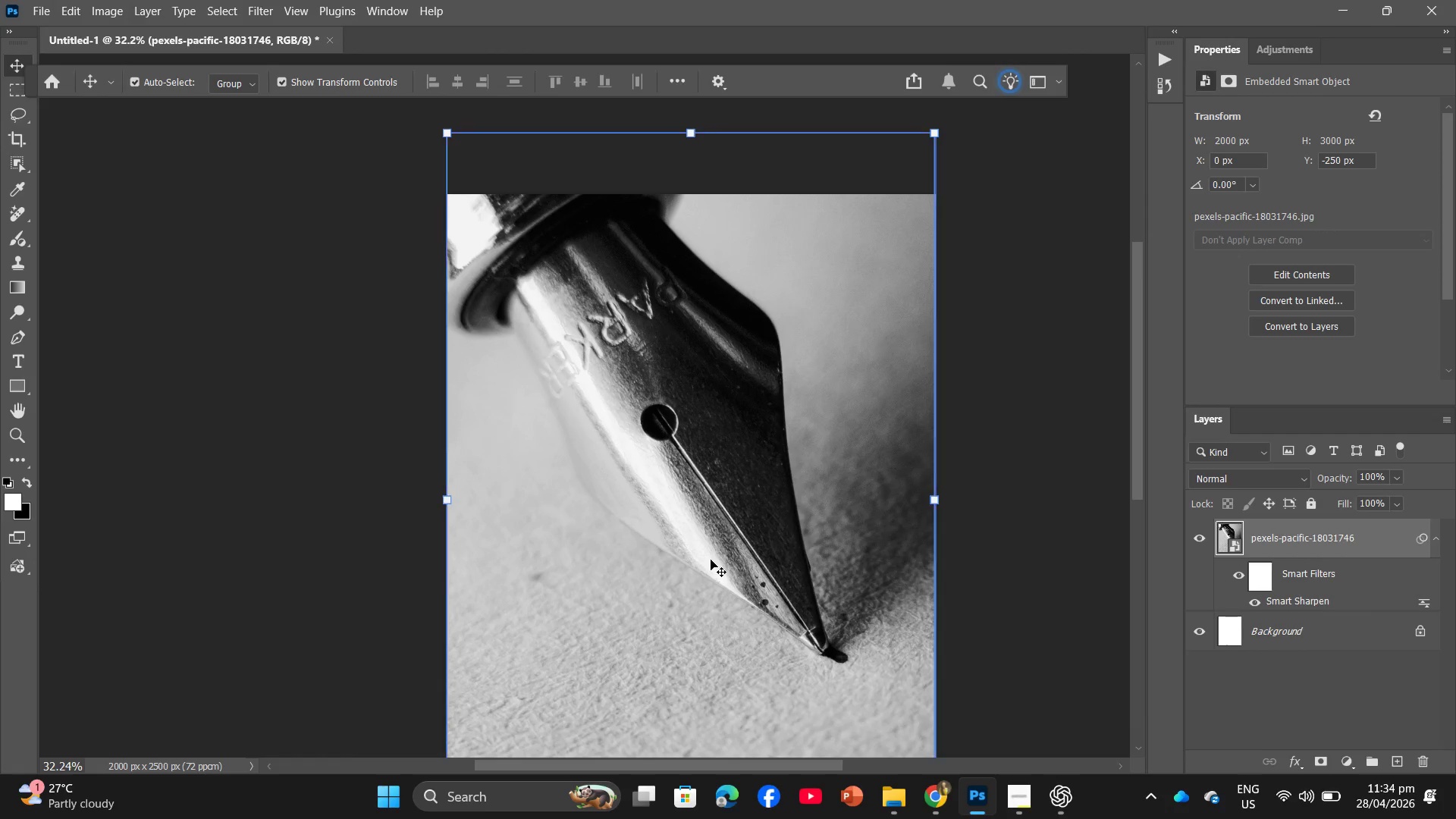 
hold_key(key=ControlLeft, duration=1.47)
 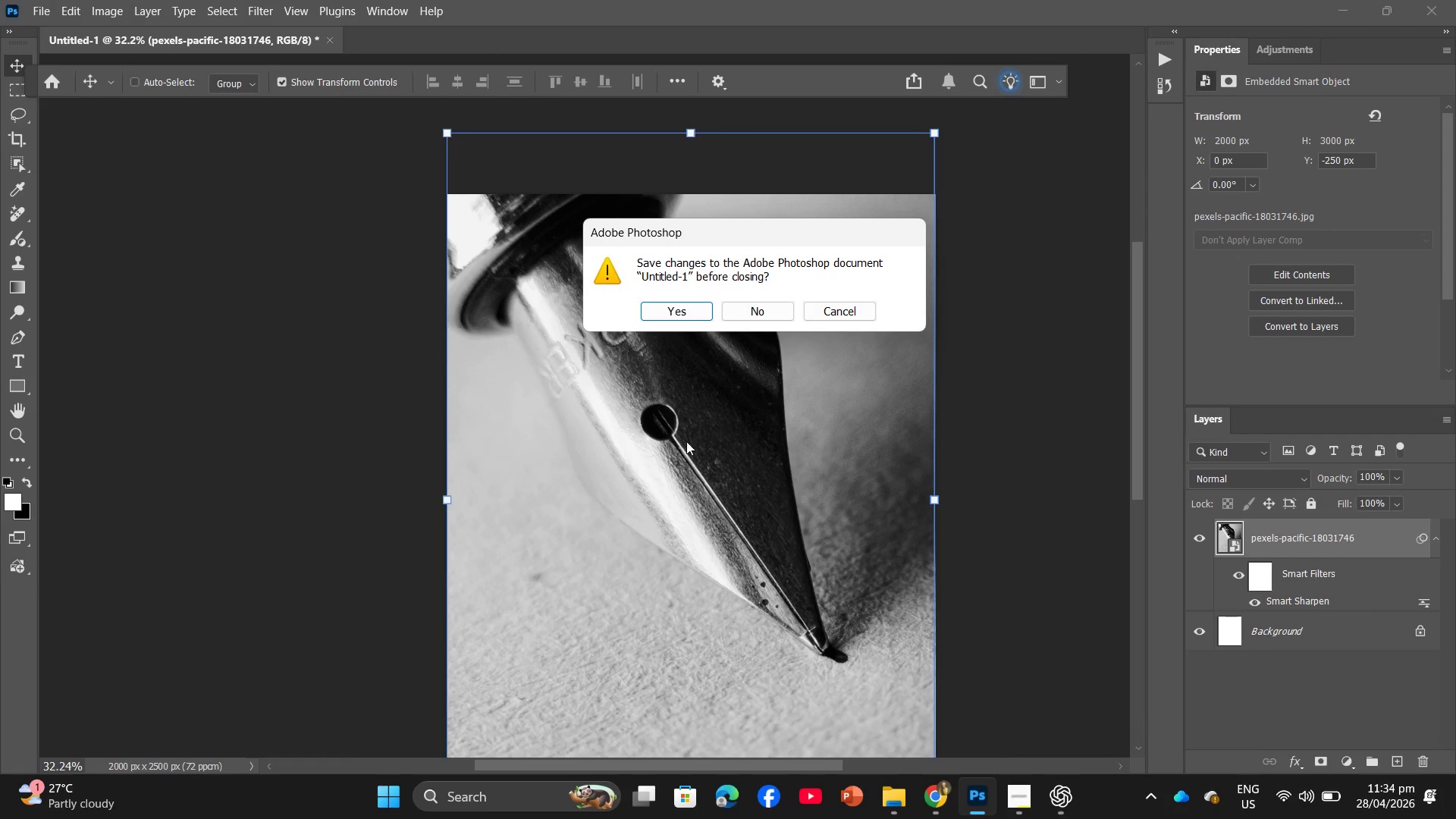 
hold_key(key=AltLeft, duration=1.28)
 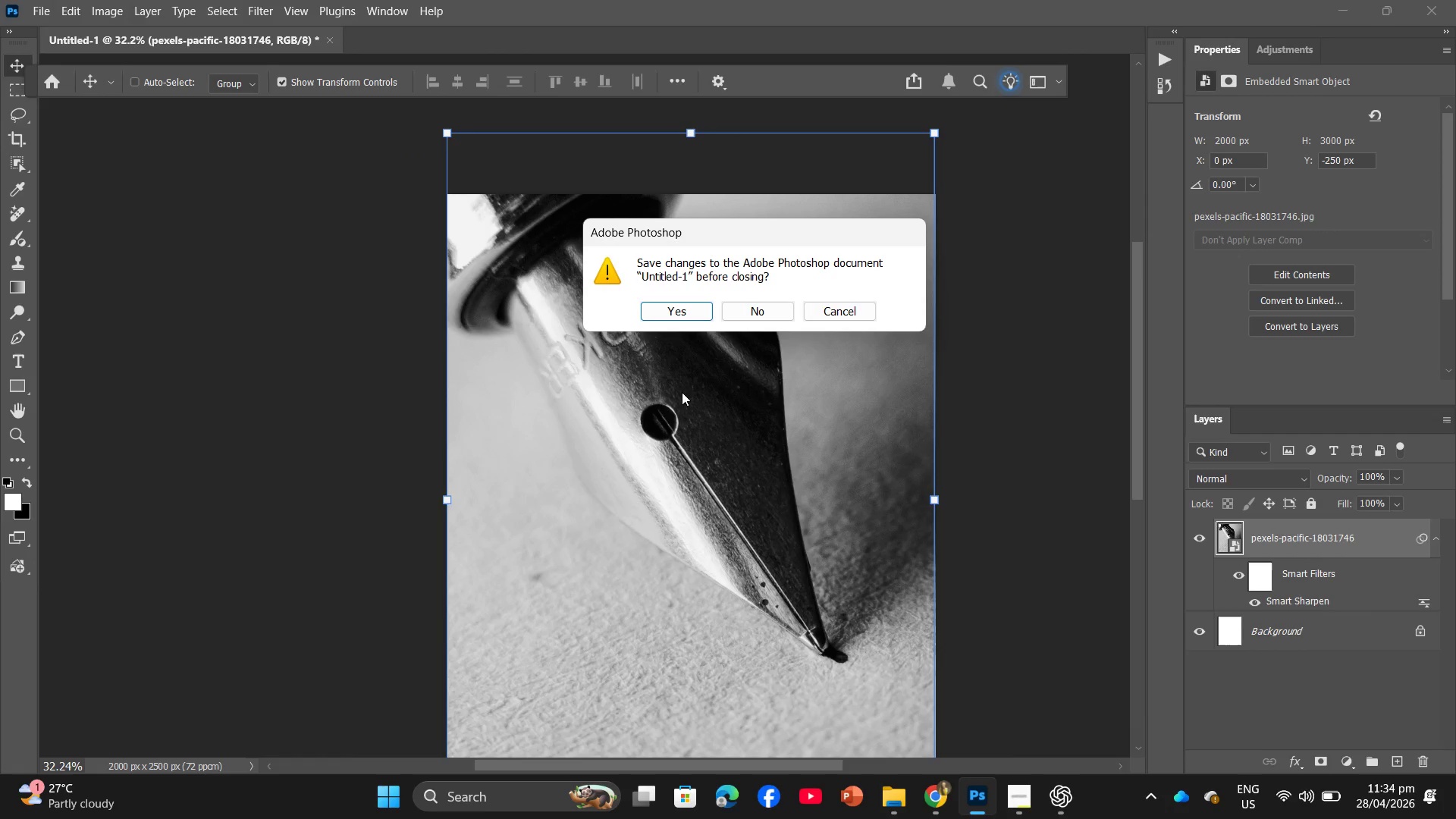 
hold_key(key=ShiftLeft, duration=0.78)
 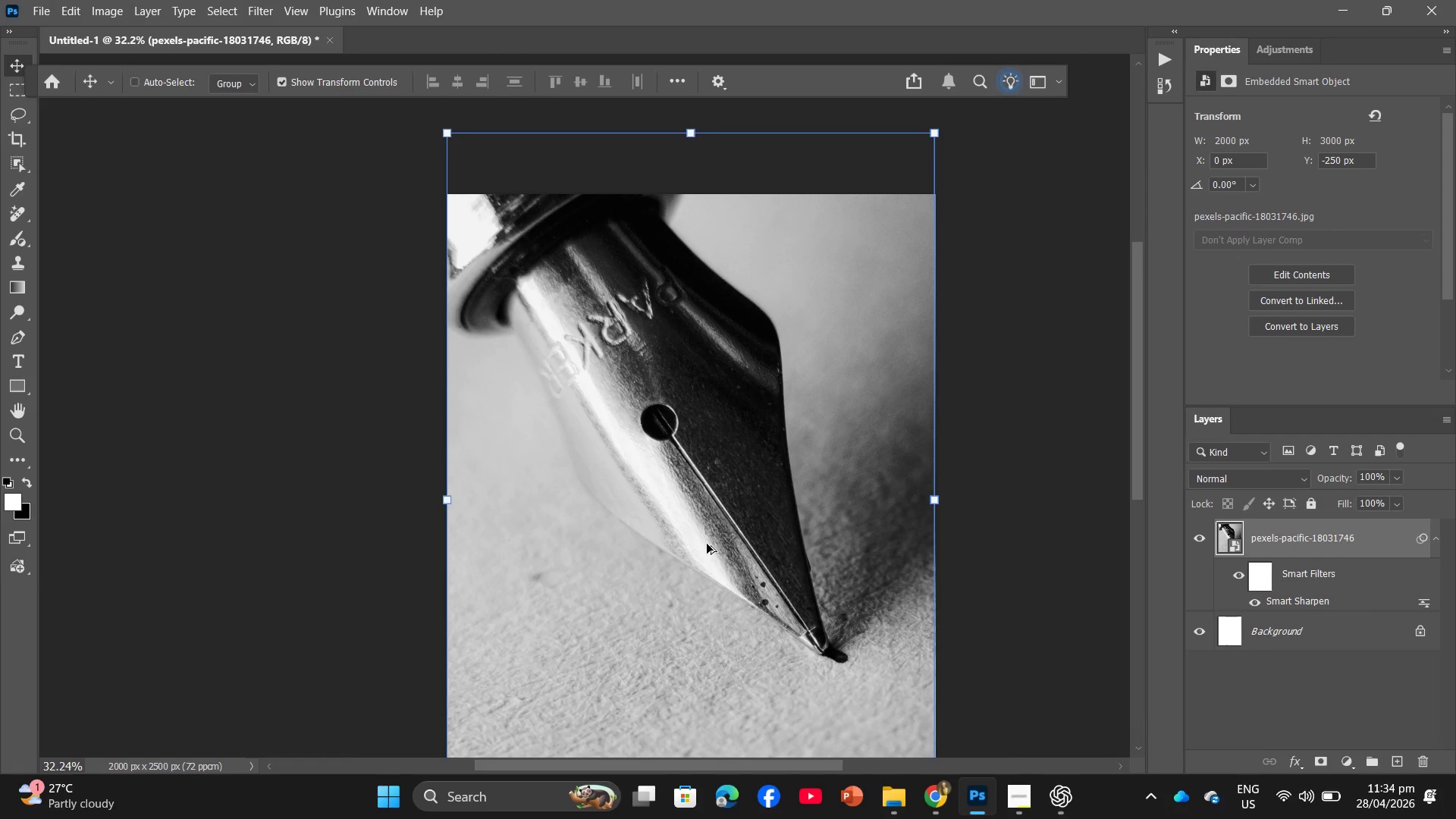 
hold_key(key=W, duration=0.31)
 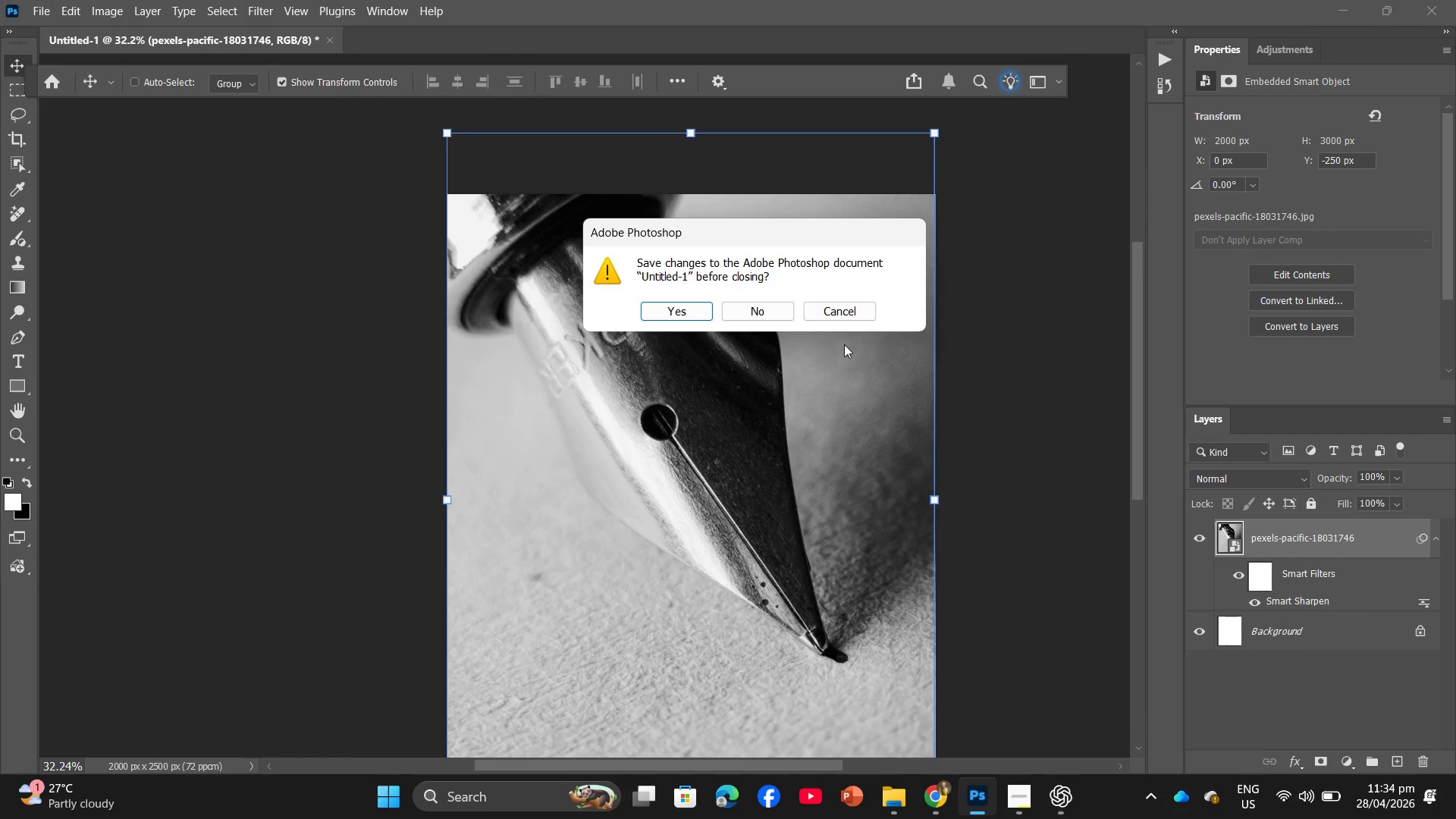 
left_click([860, 309])
 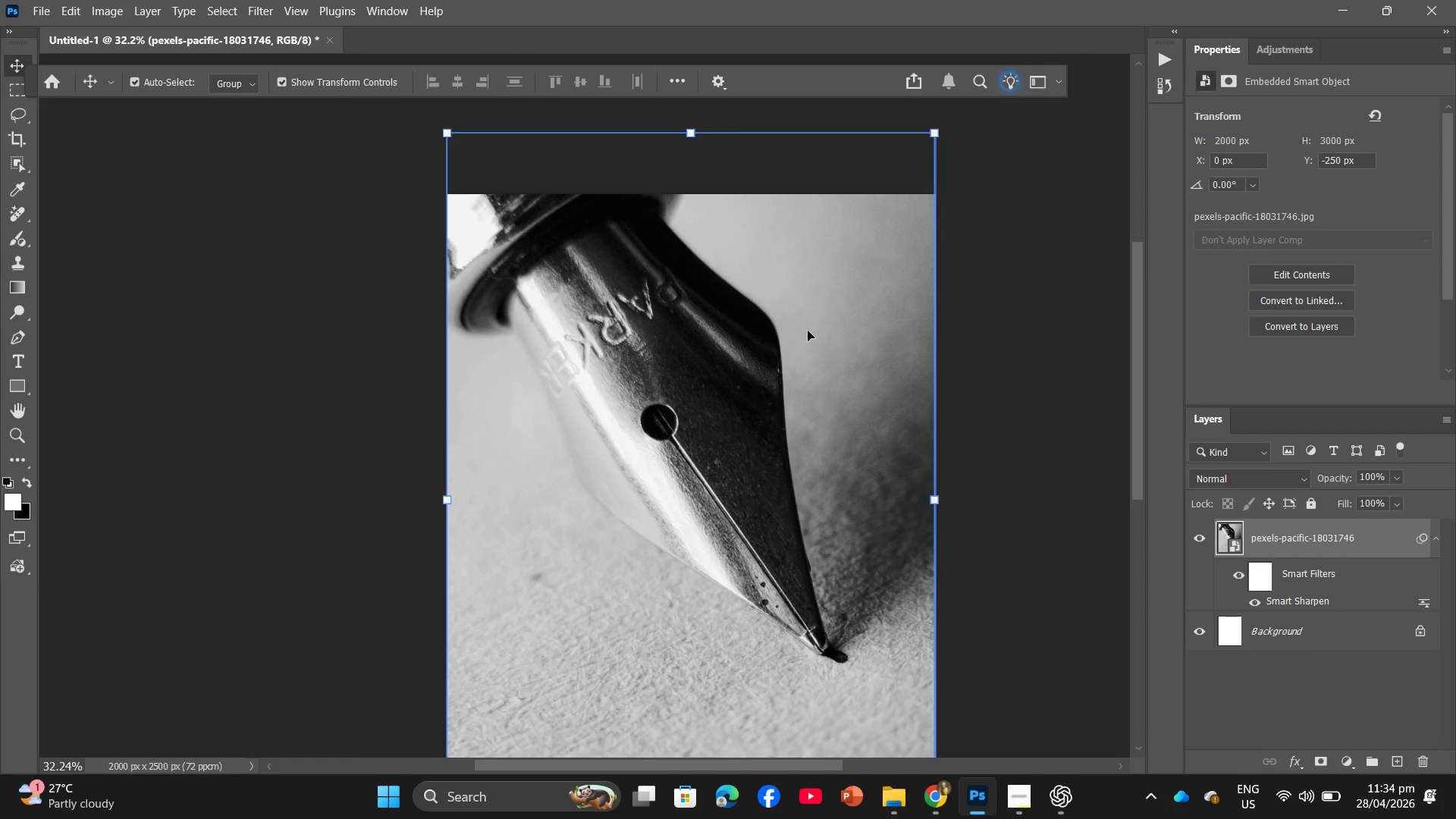 
key(Alt+Control+Shift+W)
 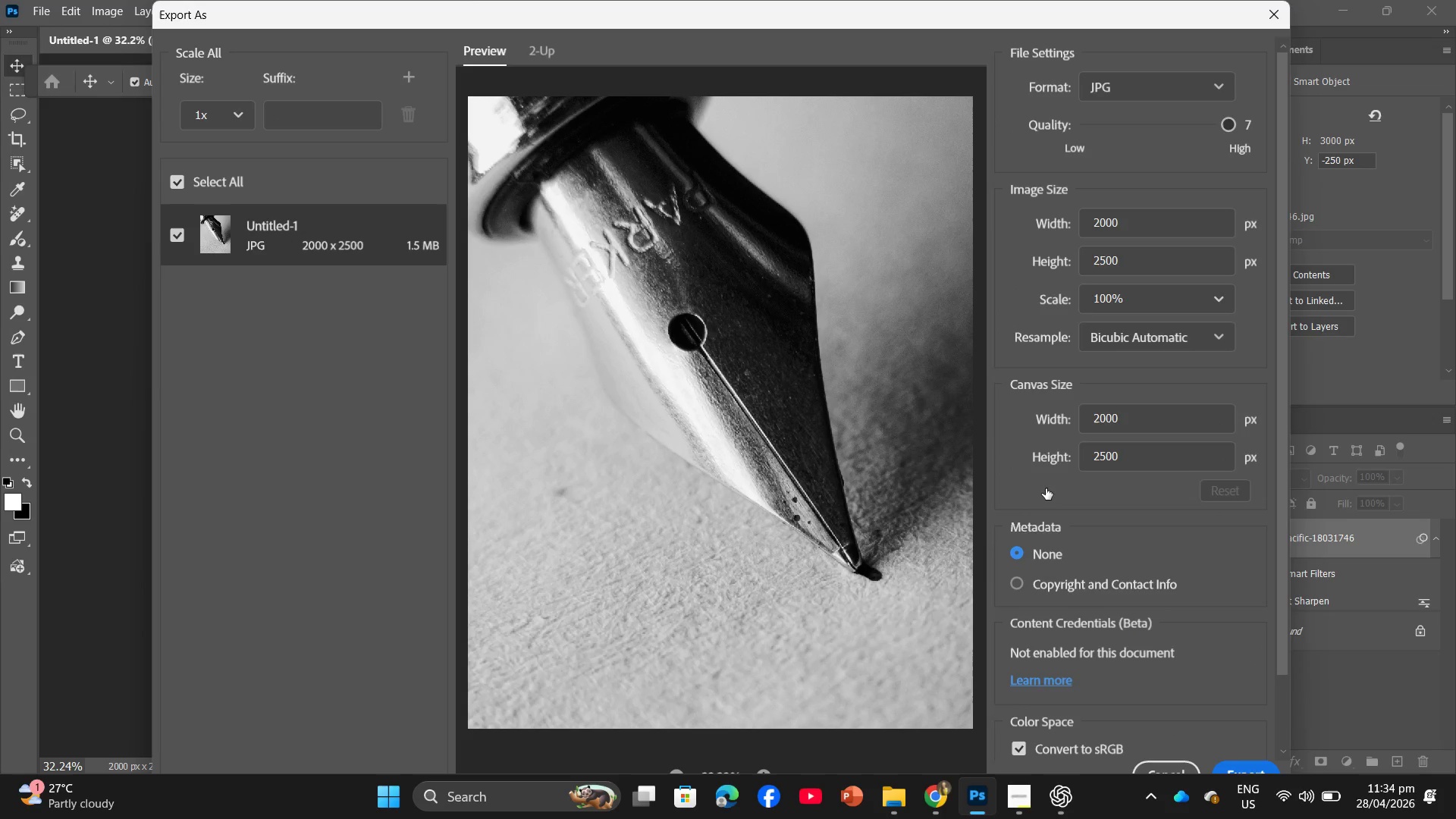 
wait(5.66)
 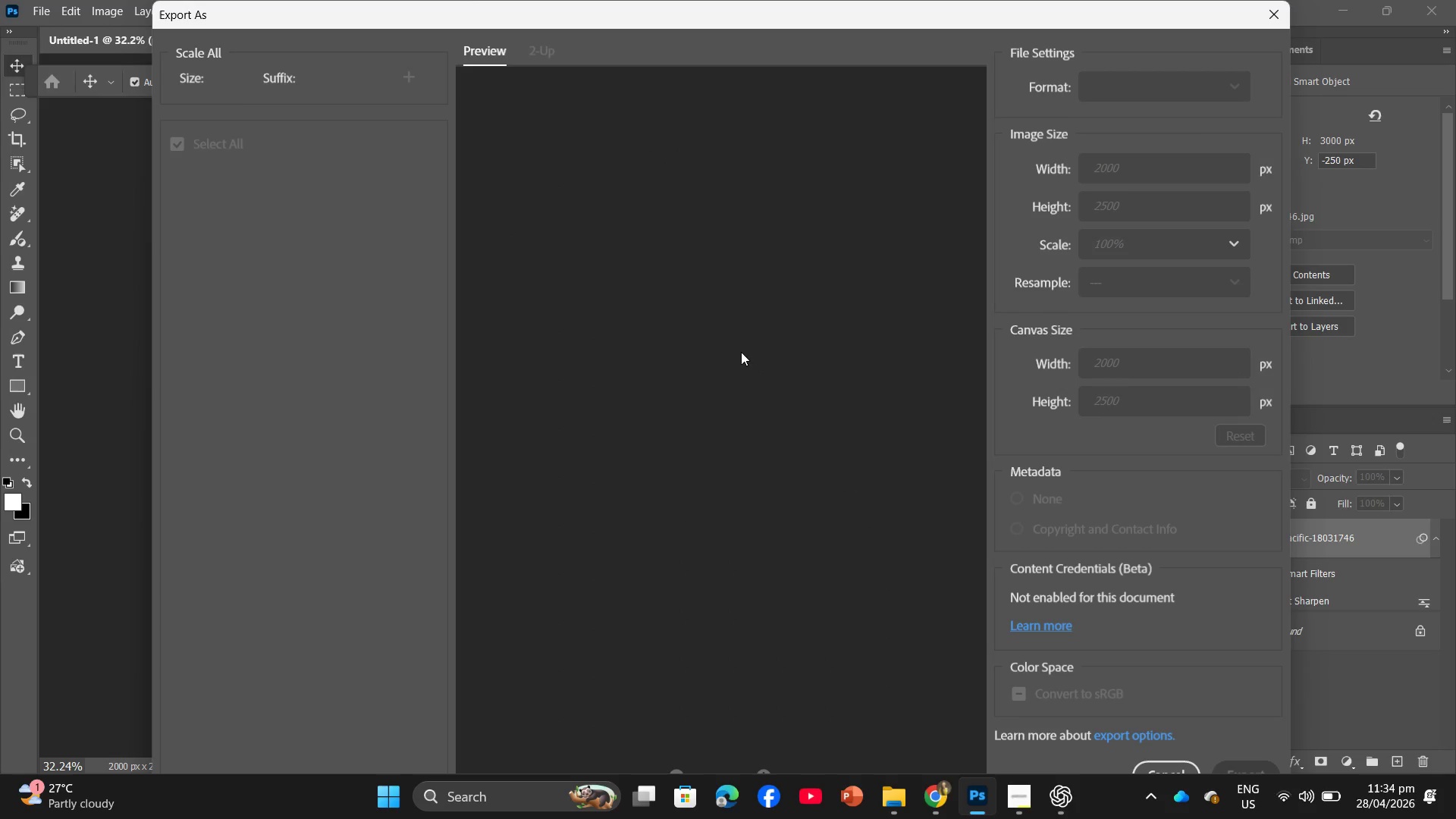 
scroll: coordinate [1188, 708], scroll_direction: down, amount: 2.0
 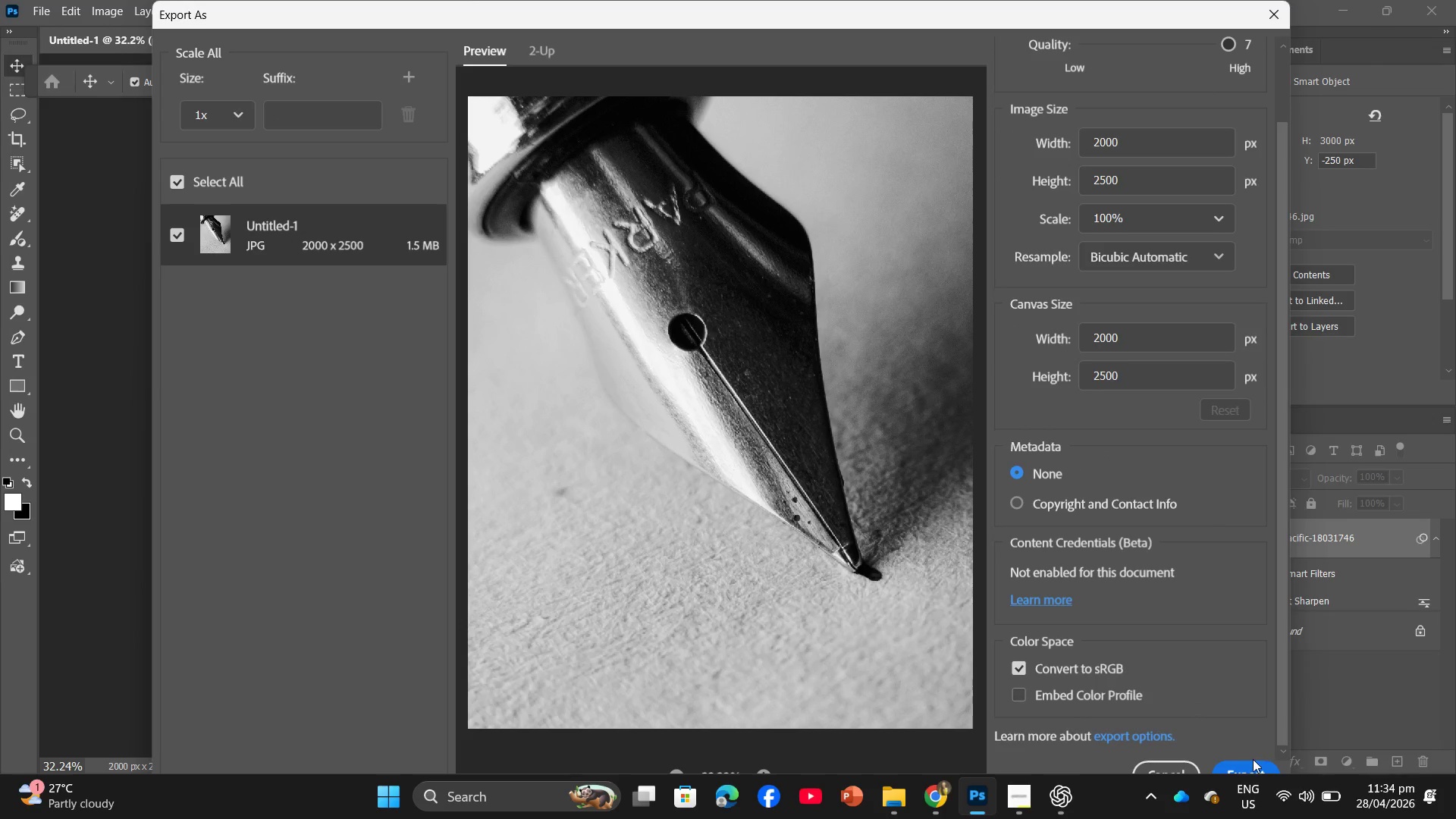 
left_click([1252, 760])
 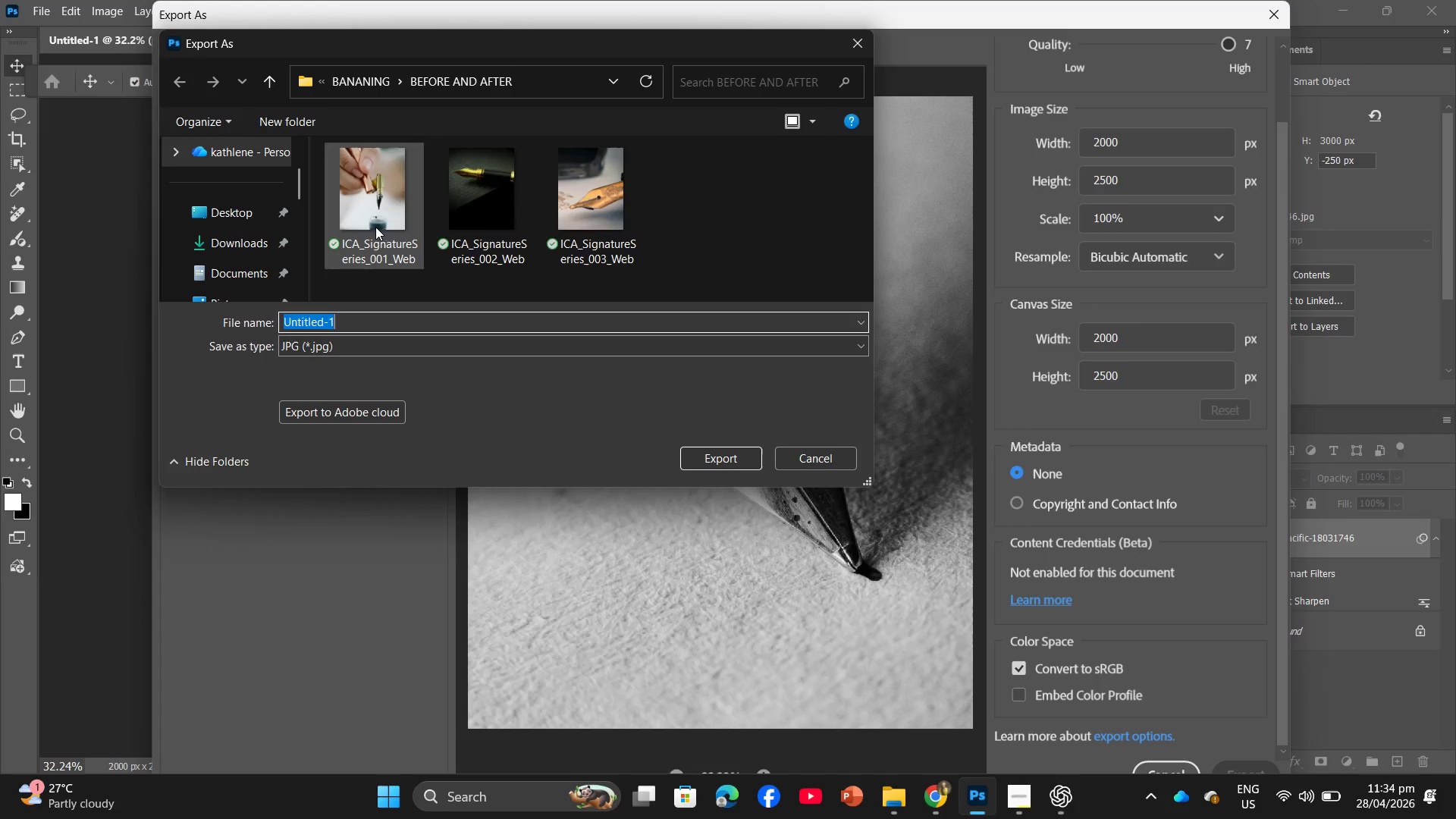 
wait(5.34)
 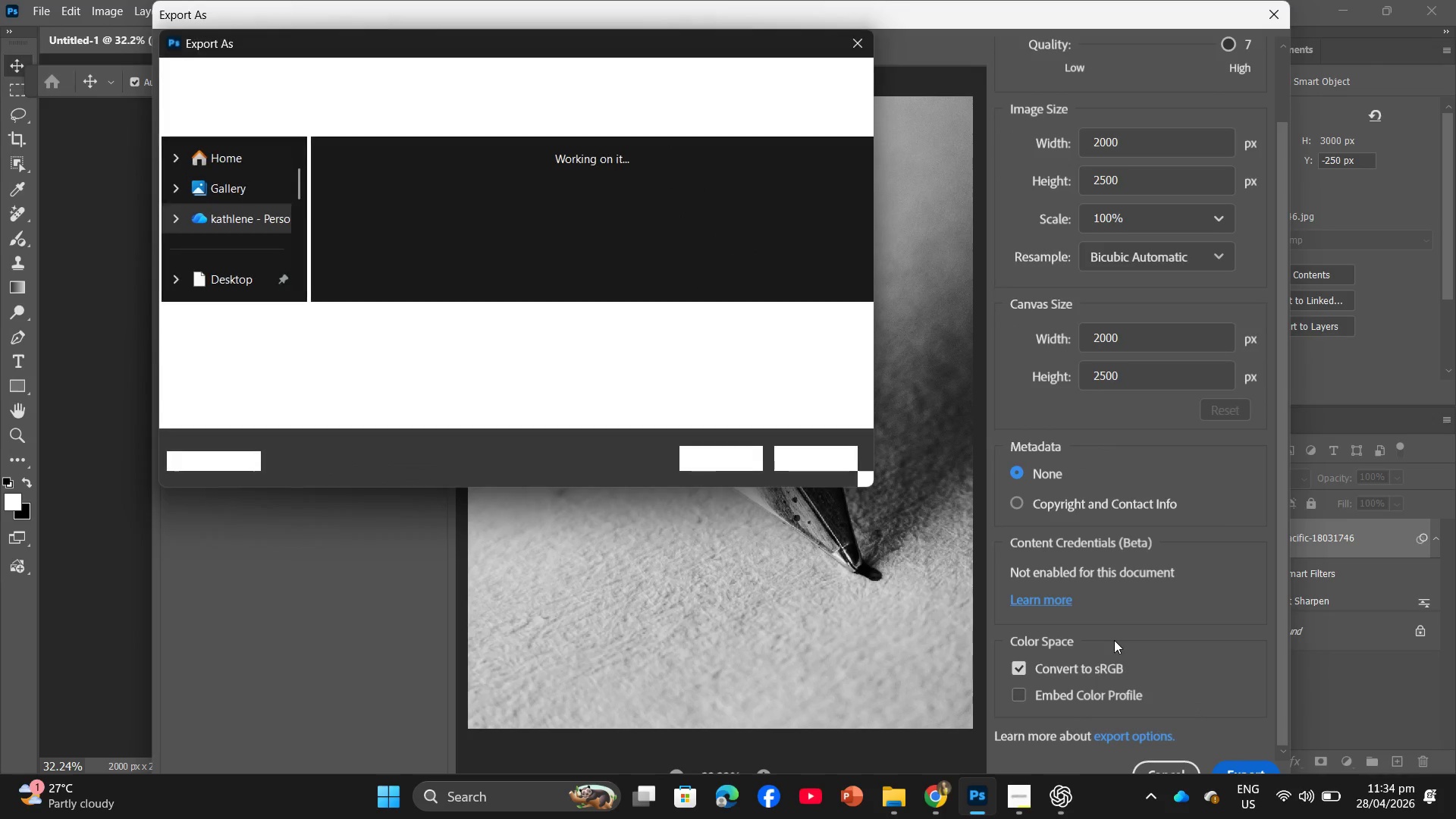 
left_click([229, 211])
 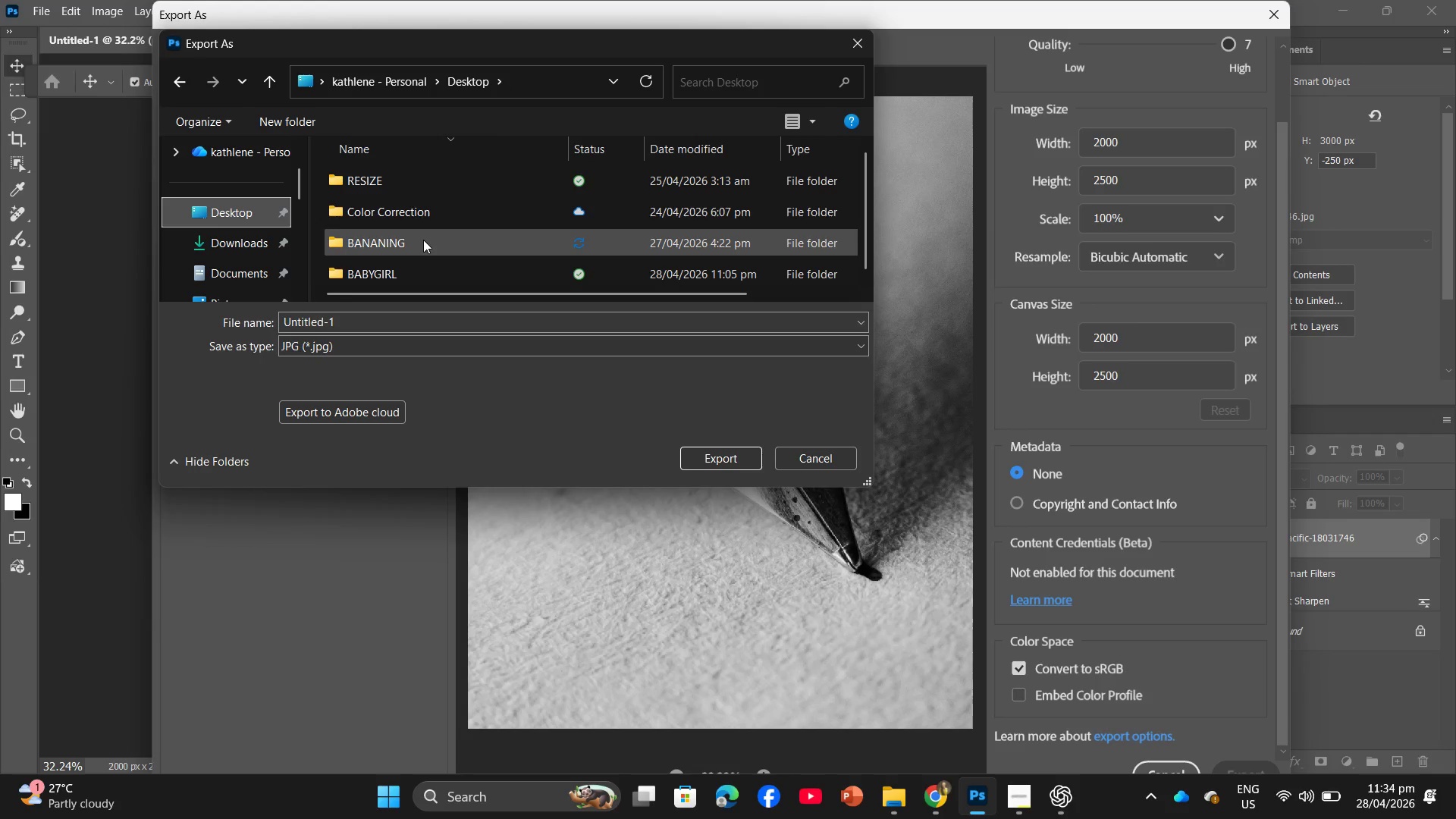 
double_click([422, 268])
 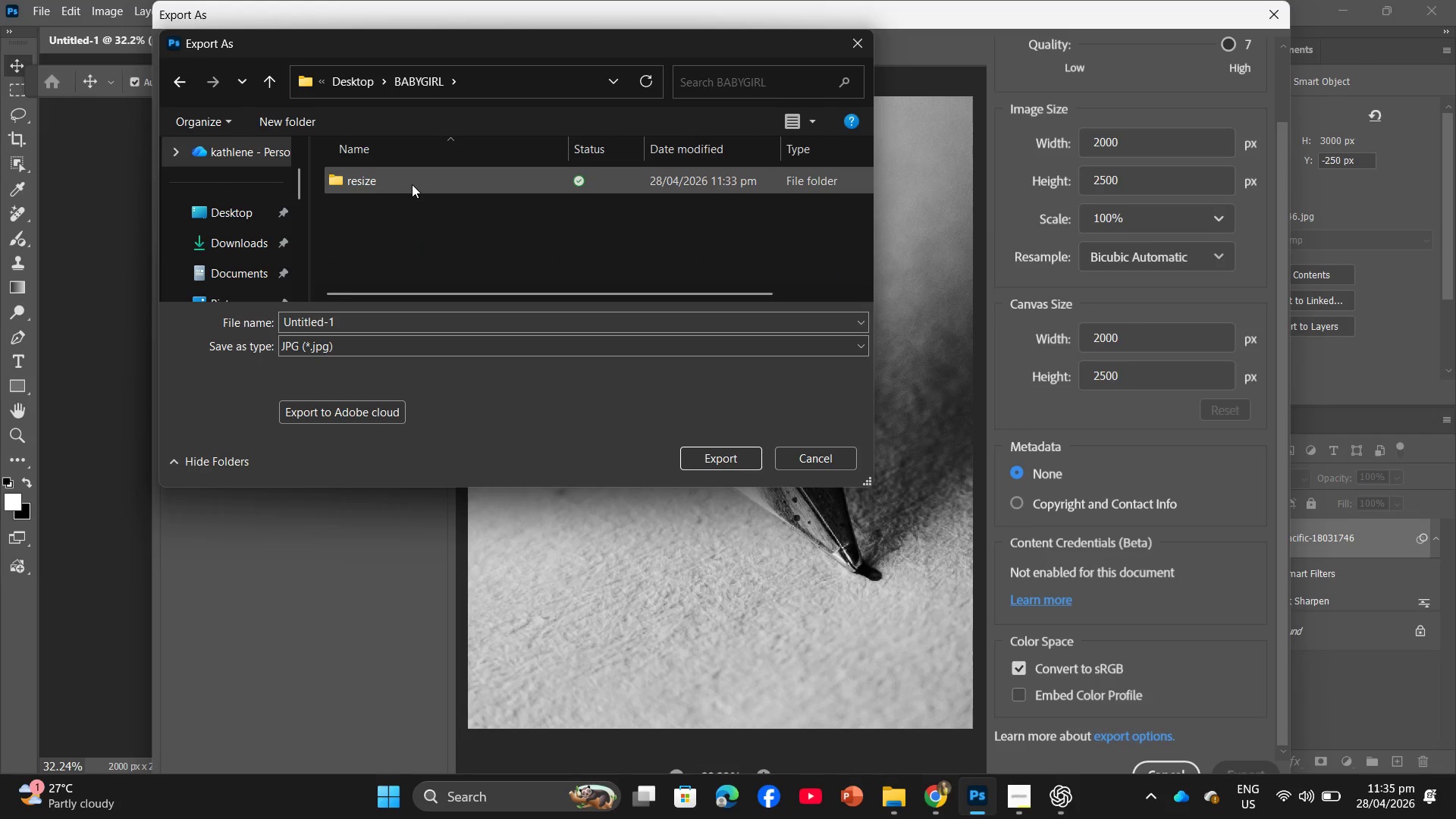 
double_click([413, 183])
 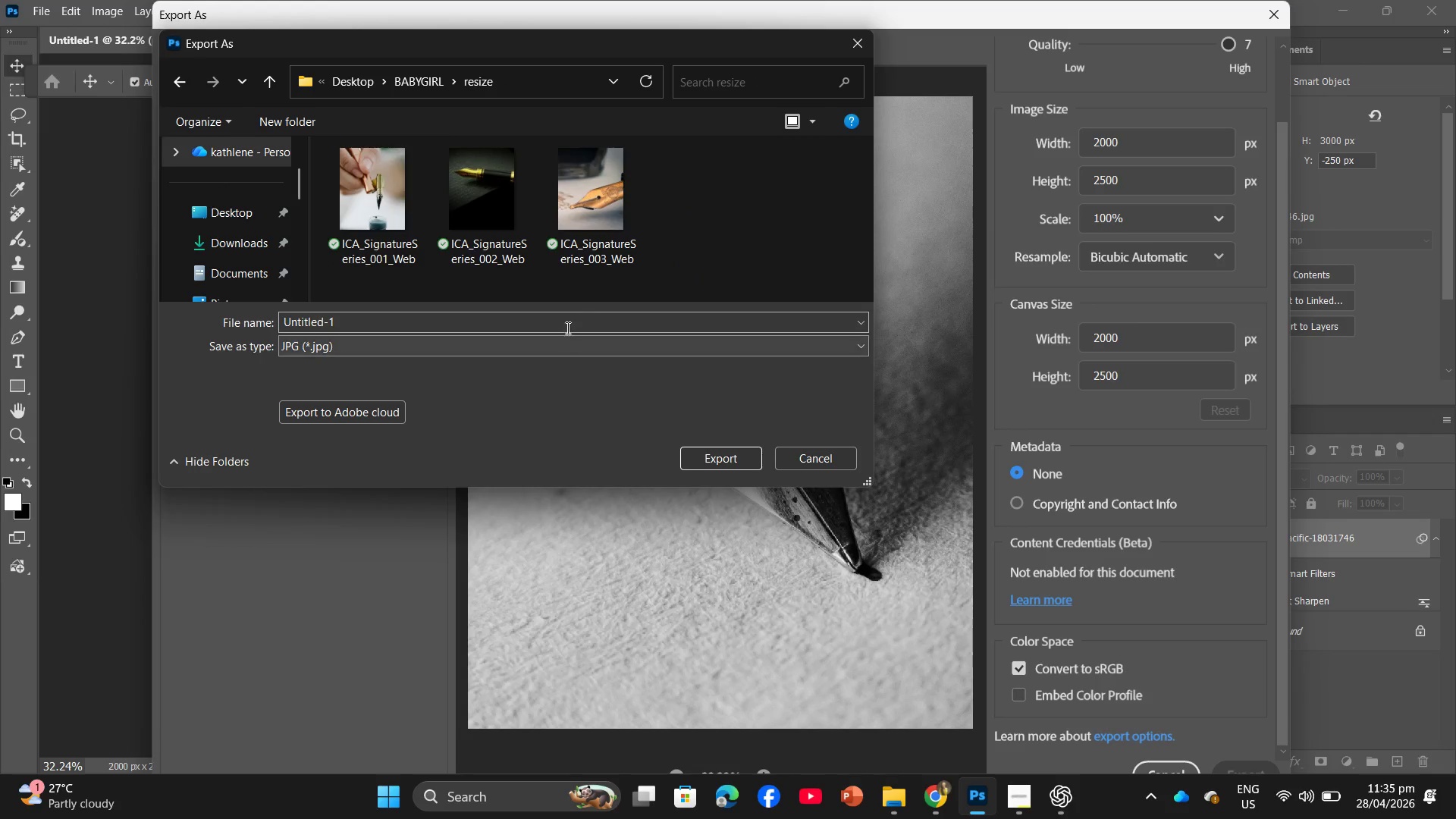 
left_click([606, 228])
 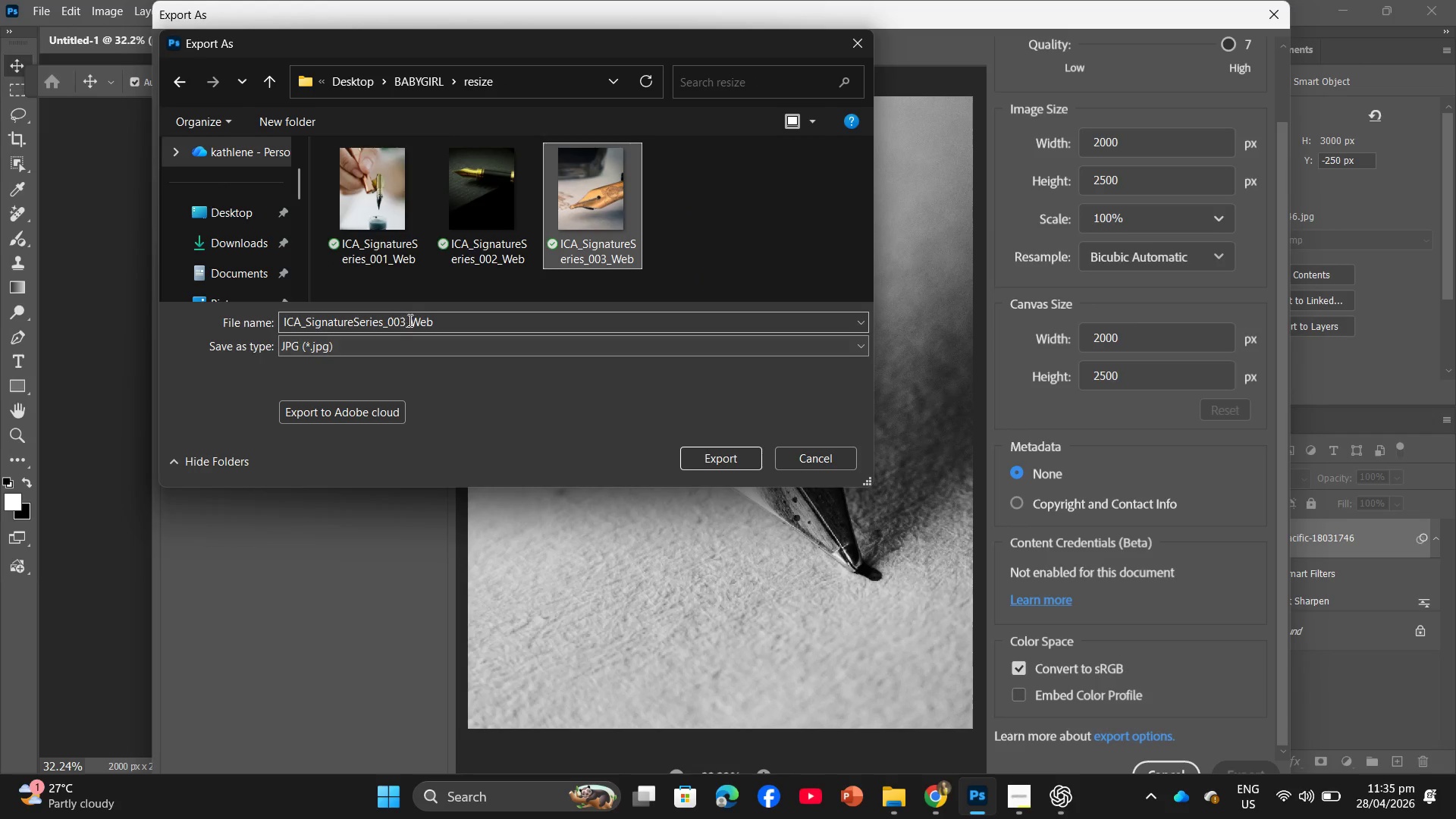 
double_click([406, 322])
 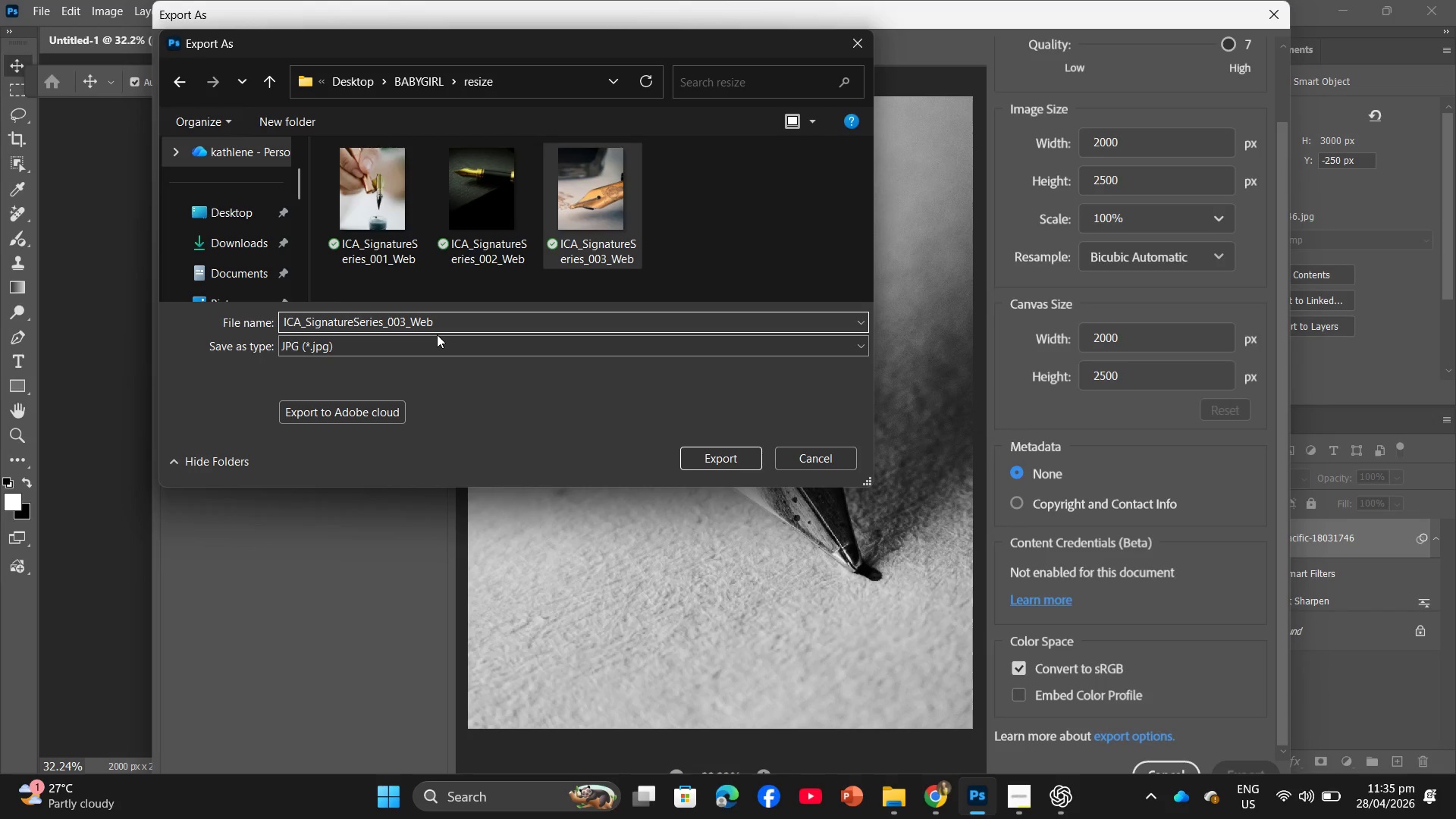 
key(Backspace)
 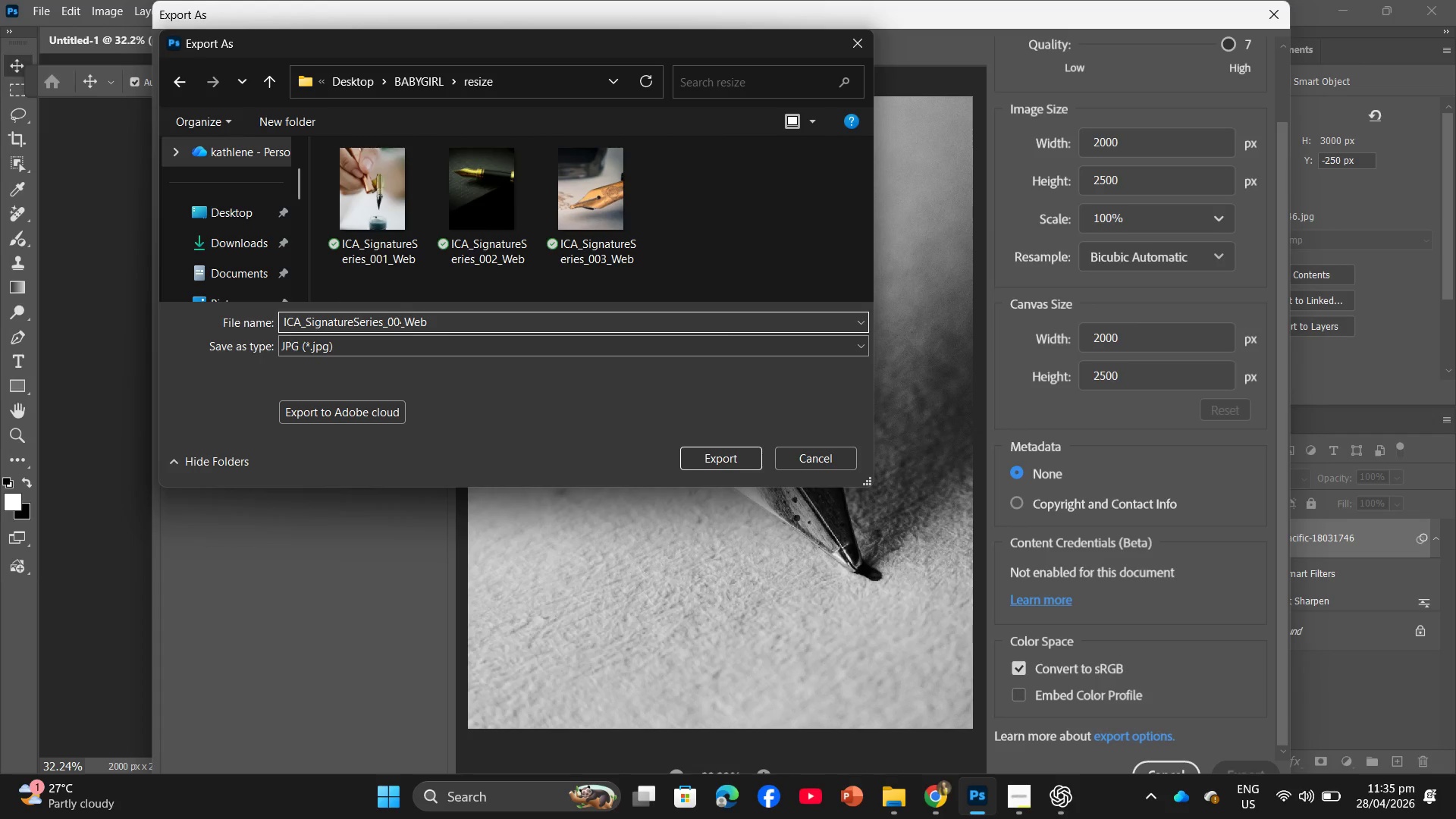 
key(Numpad4)
 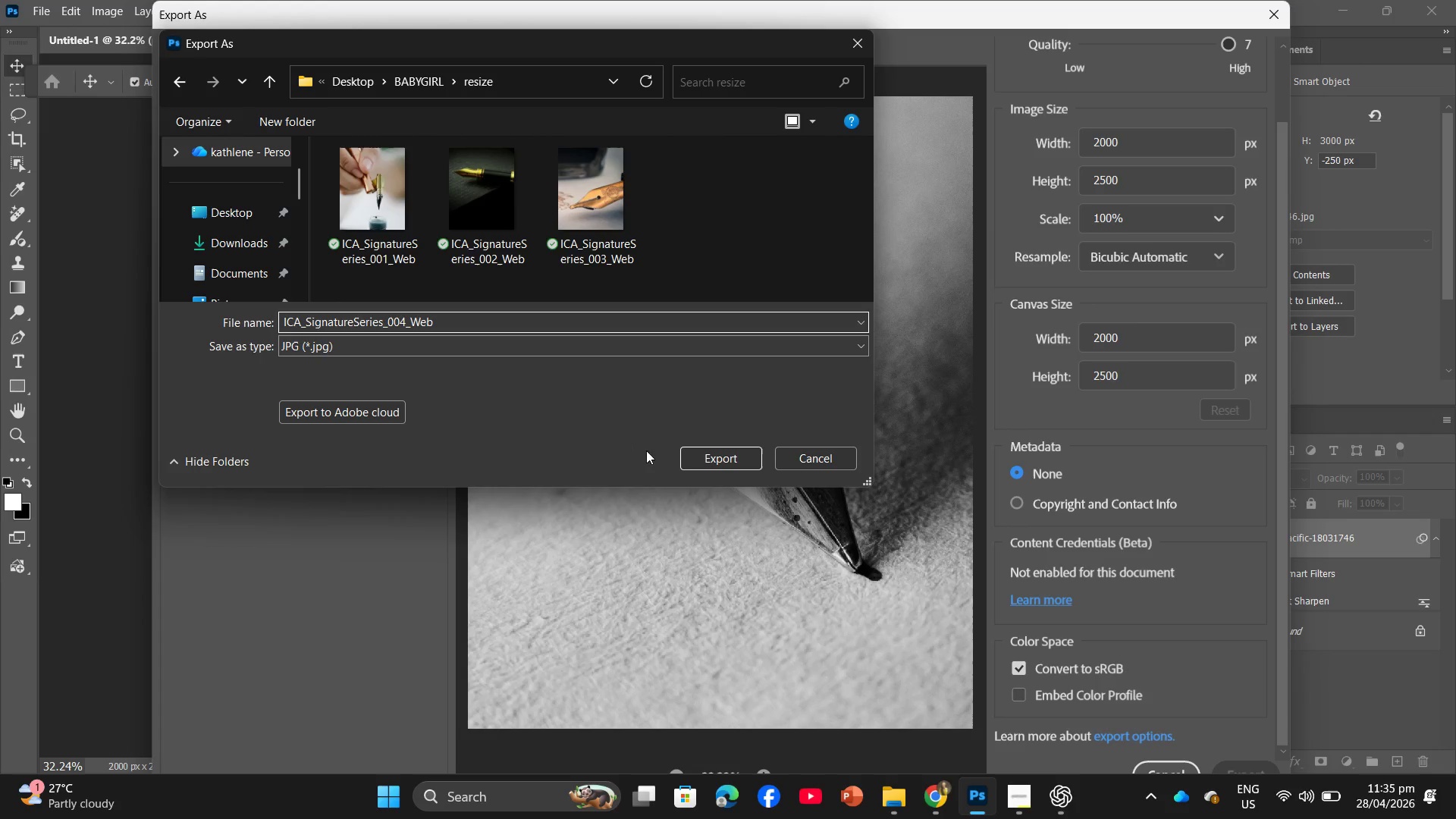 
left_click([692, 463])
 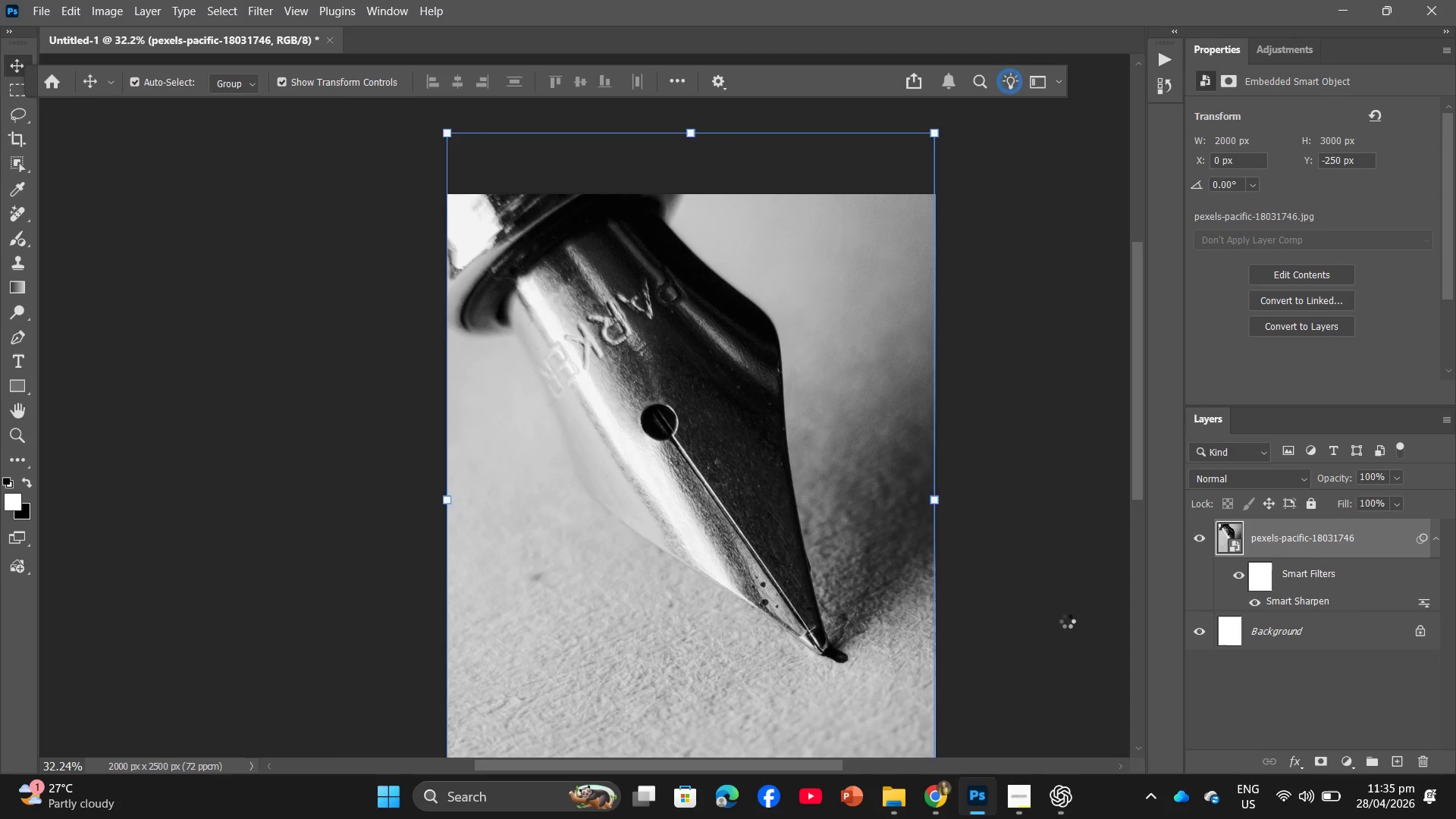 
wait(5.91)
 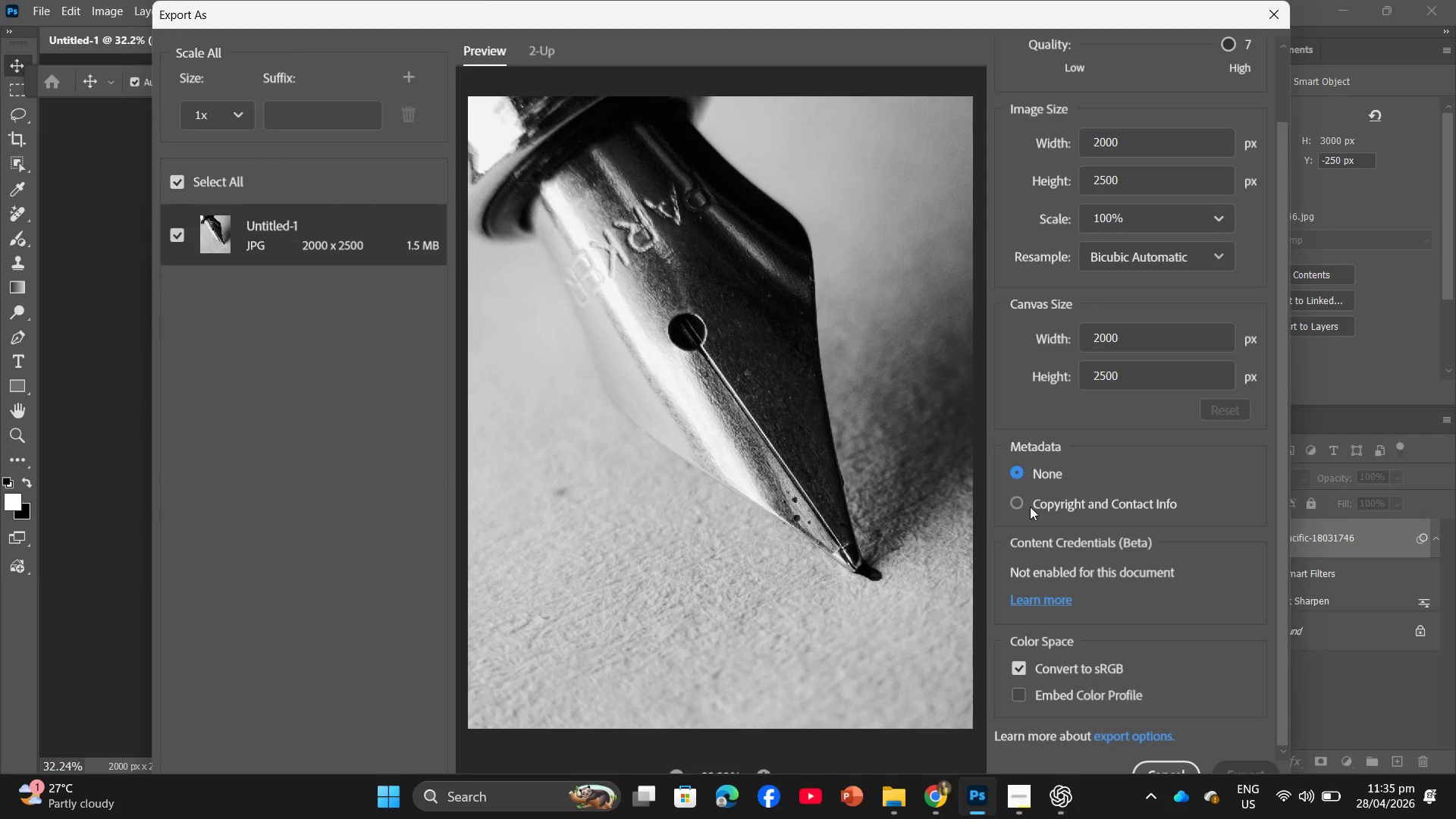 
left_click([940, 794])
 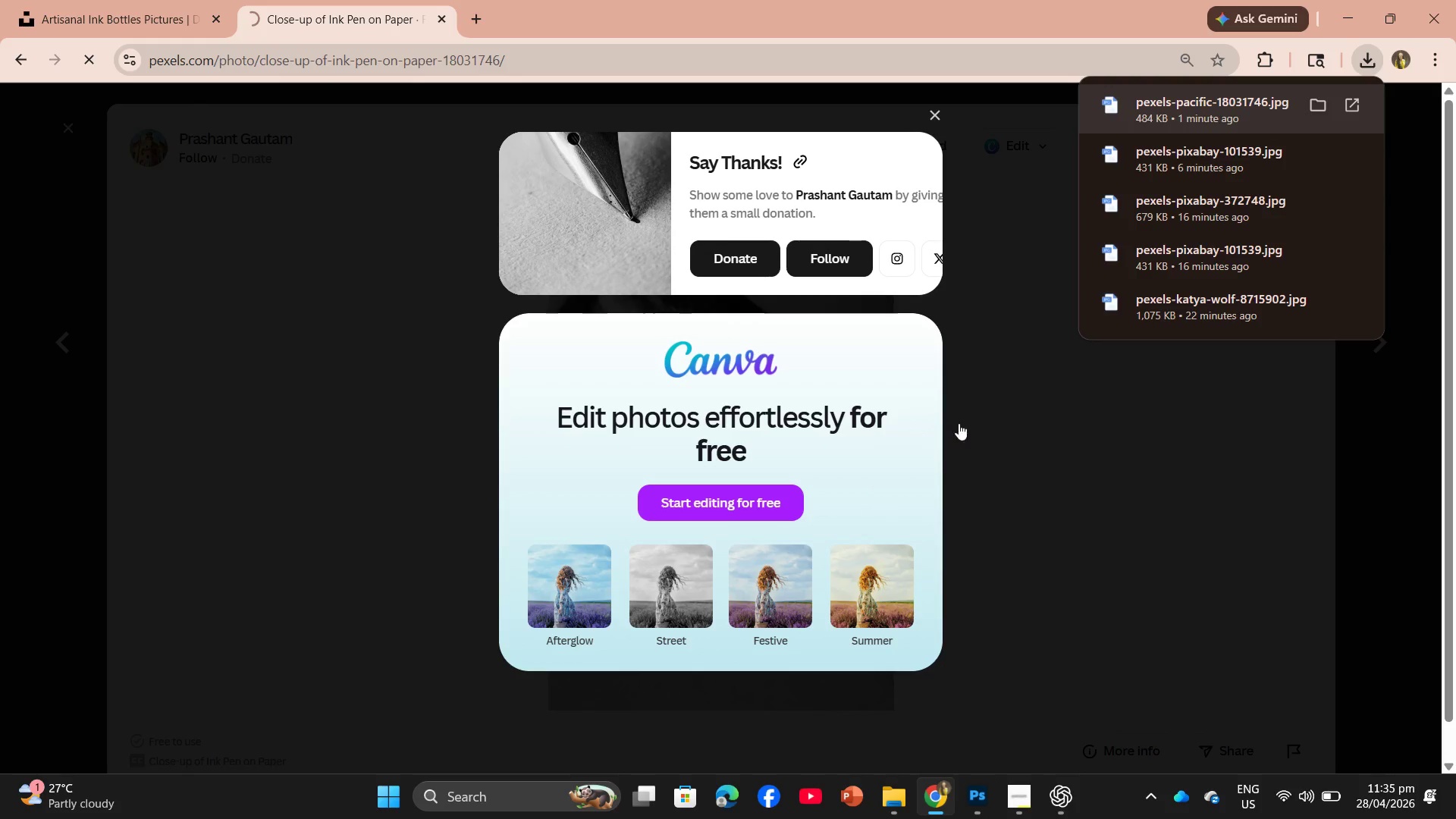 
left_click([1010, 424])
 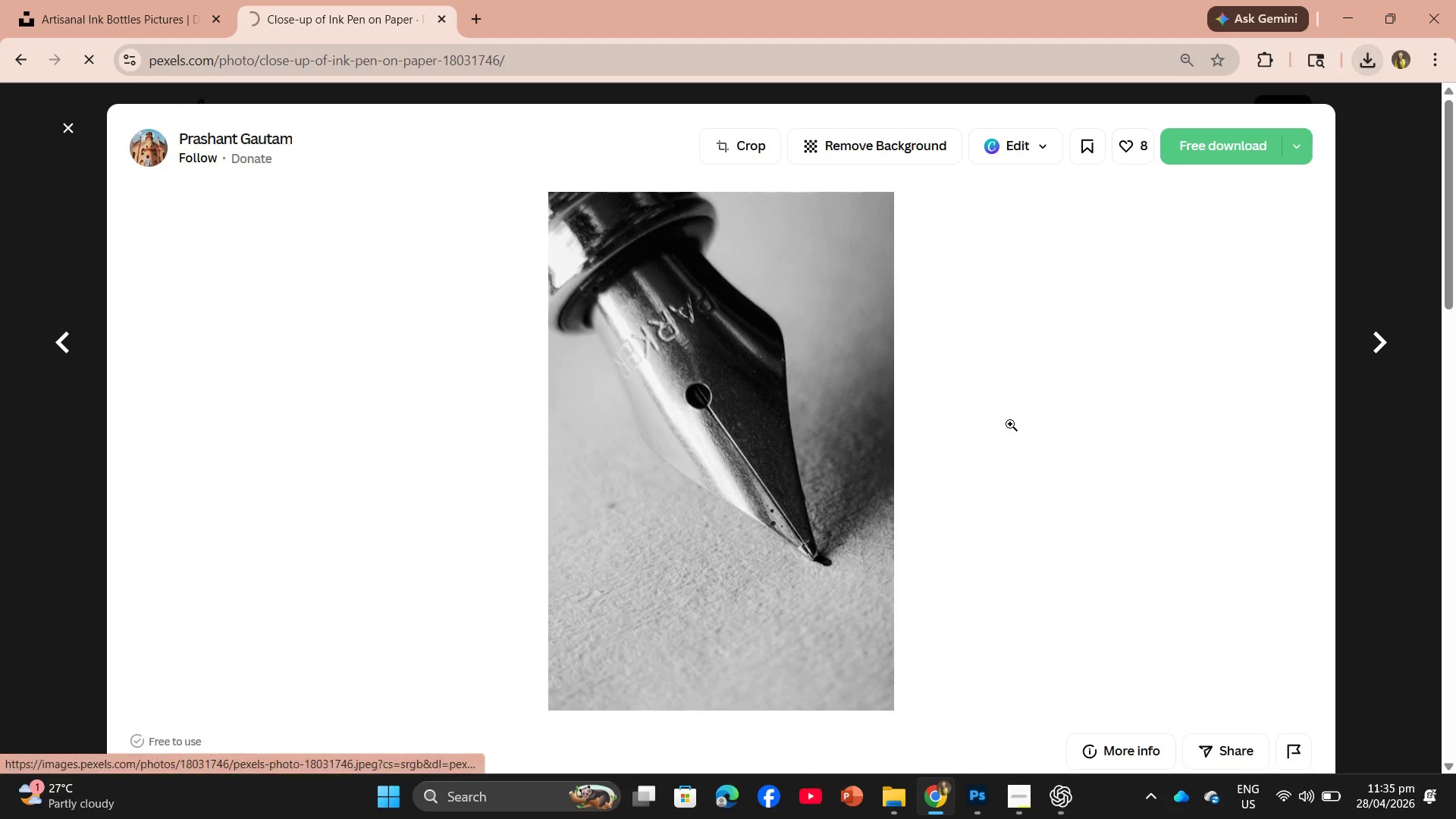 
scroll: coordinate [639, 312], scroll_direction: down, amount: 22.0
 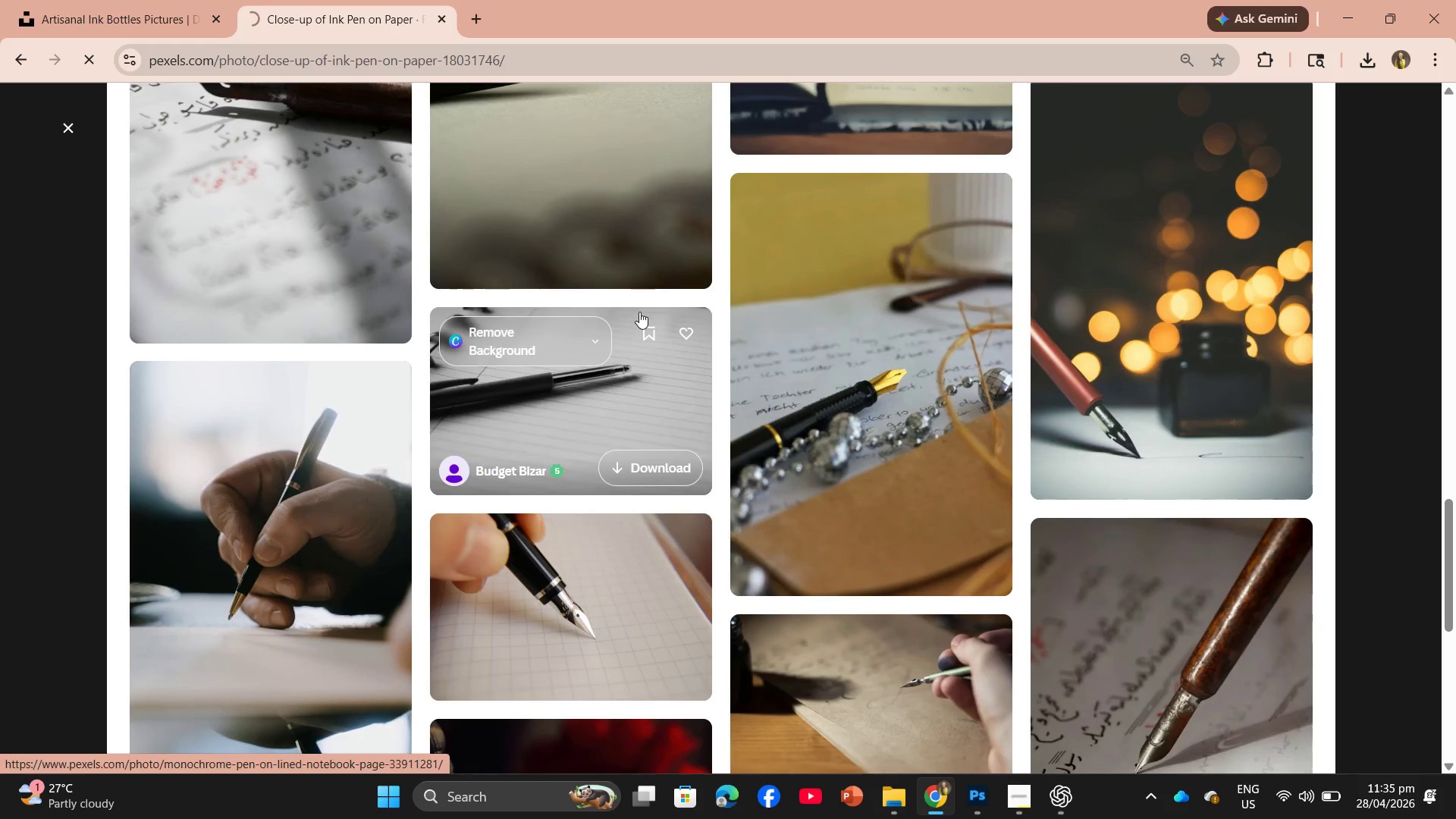 
scroll: coordinate [639, 312], scroll_direction: down, amount: 16.0
 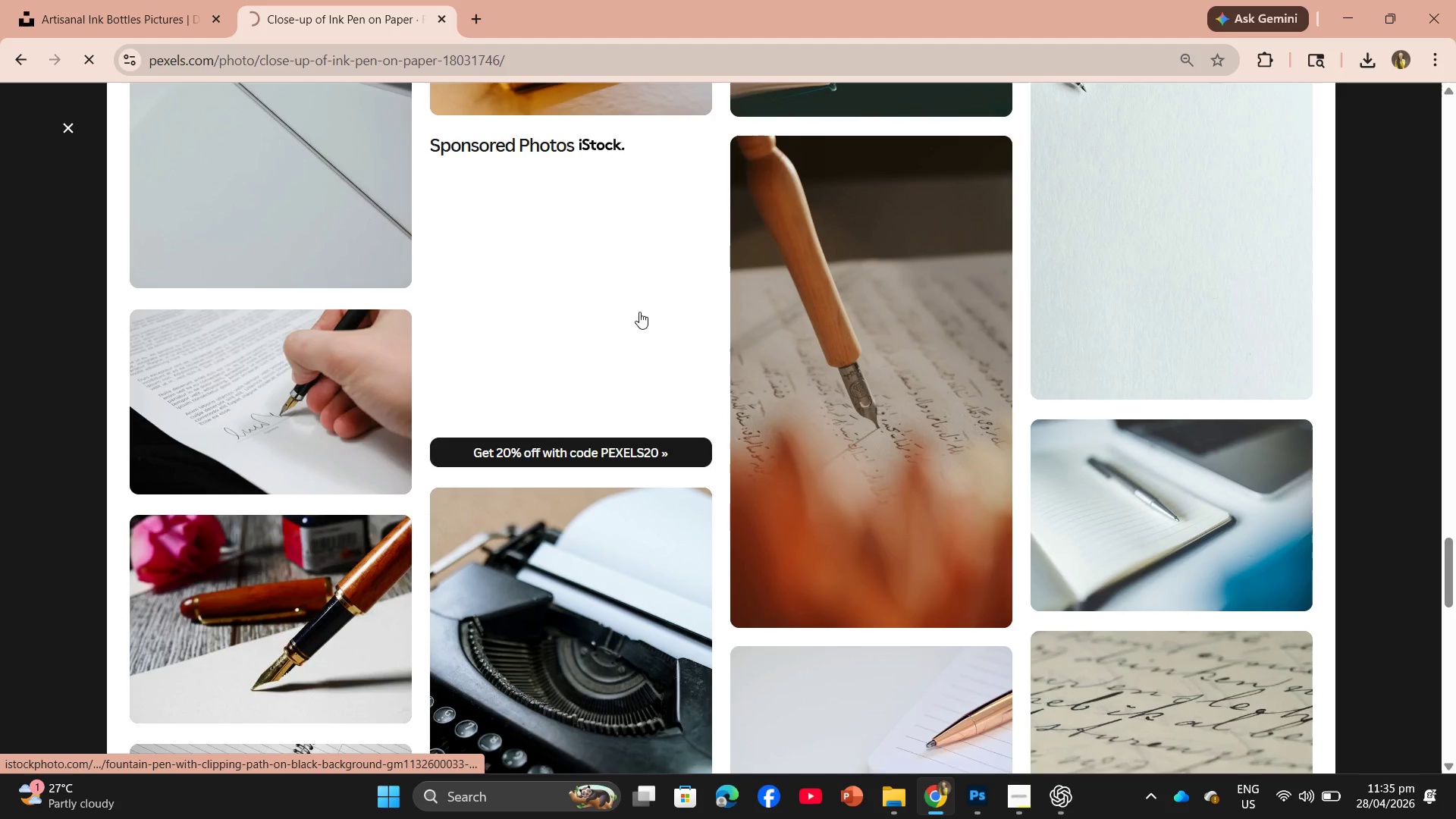 
scroll: coordinate [639, 312], scroll_direction: down, amount: 8.0
 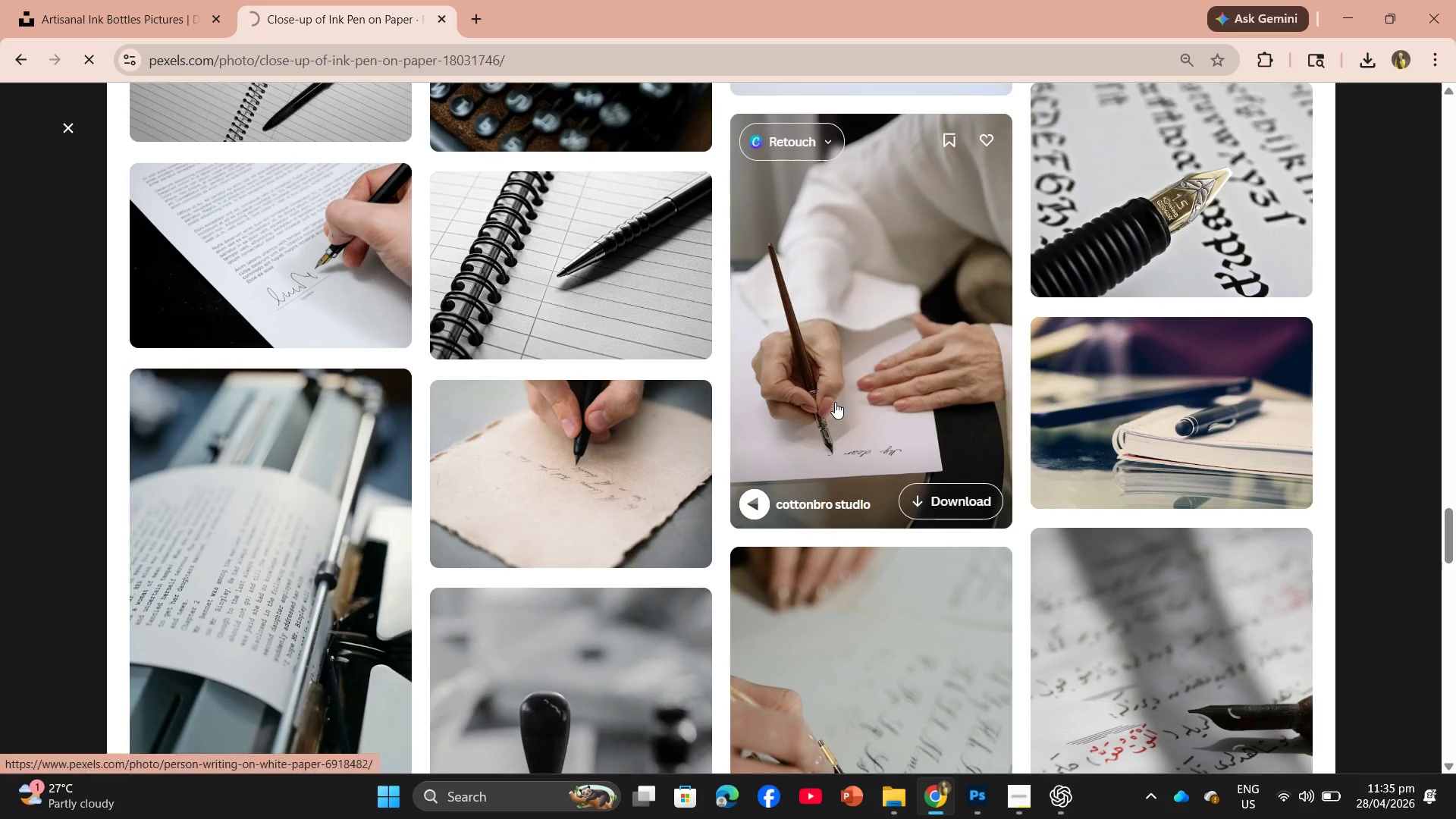 
left_click([833, 401])
 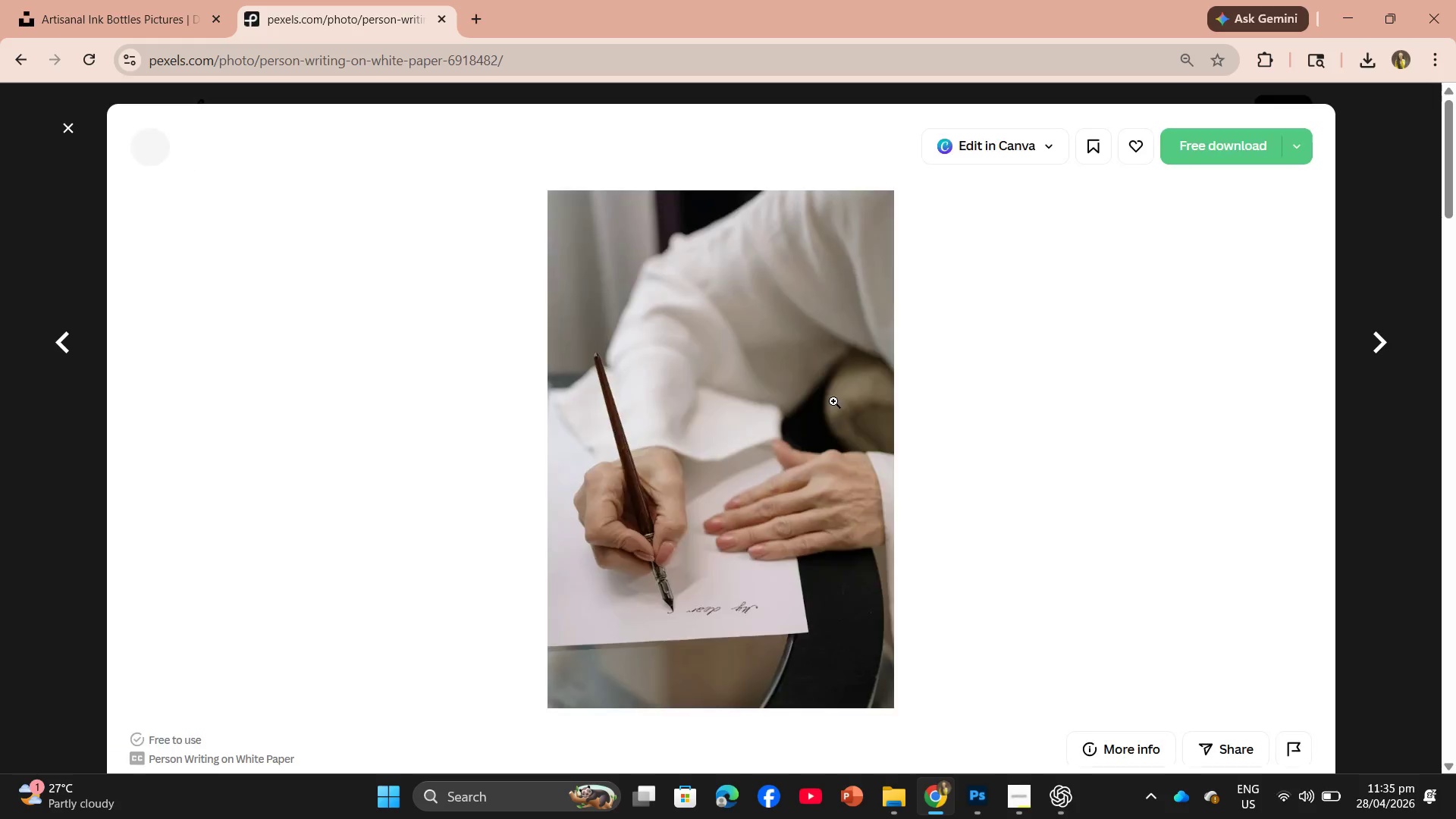 
scroll: coordinate [825, 408], scroll_direction: down, amount: 3.0
 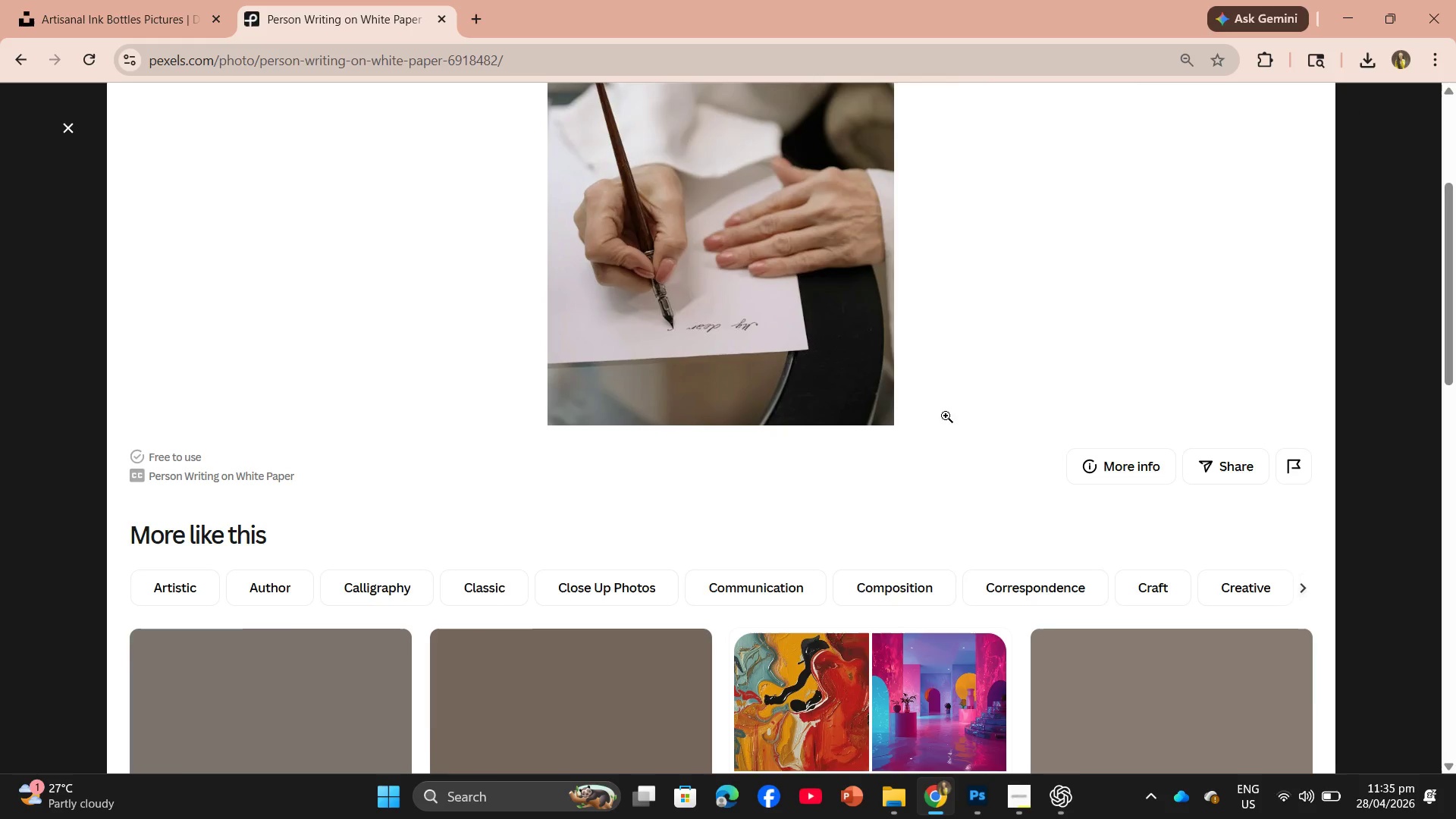 
scroll: coordinate [909, 435], scroll_direction: up, amount: 3.0
 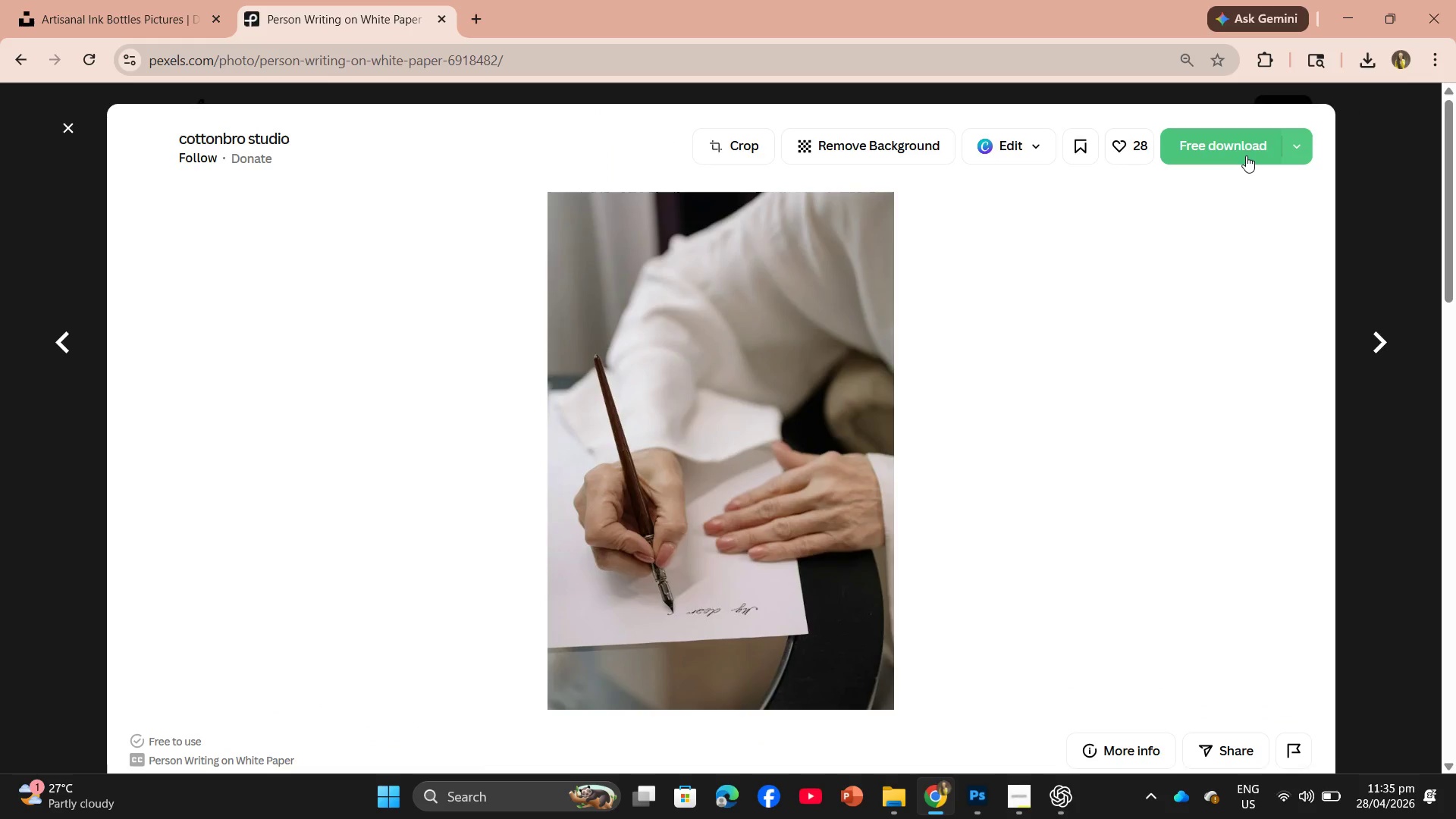 
left_click([1245, 155])
 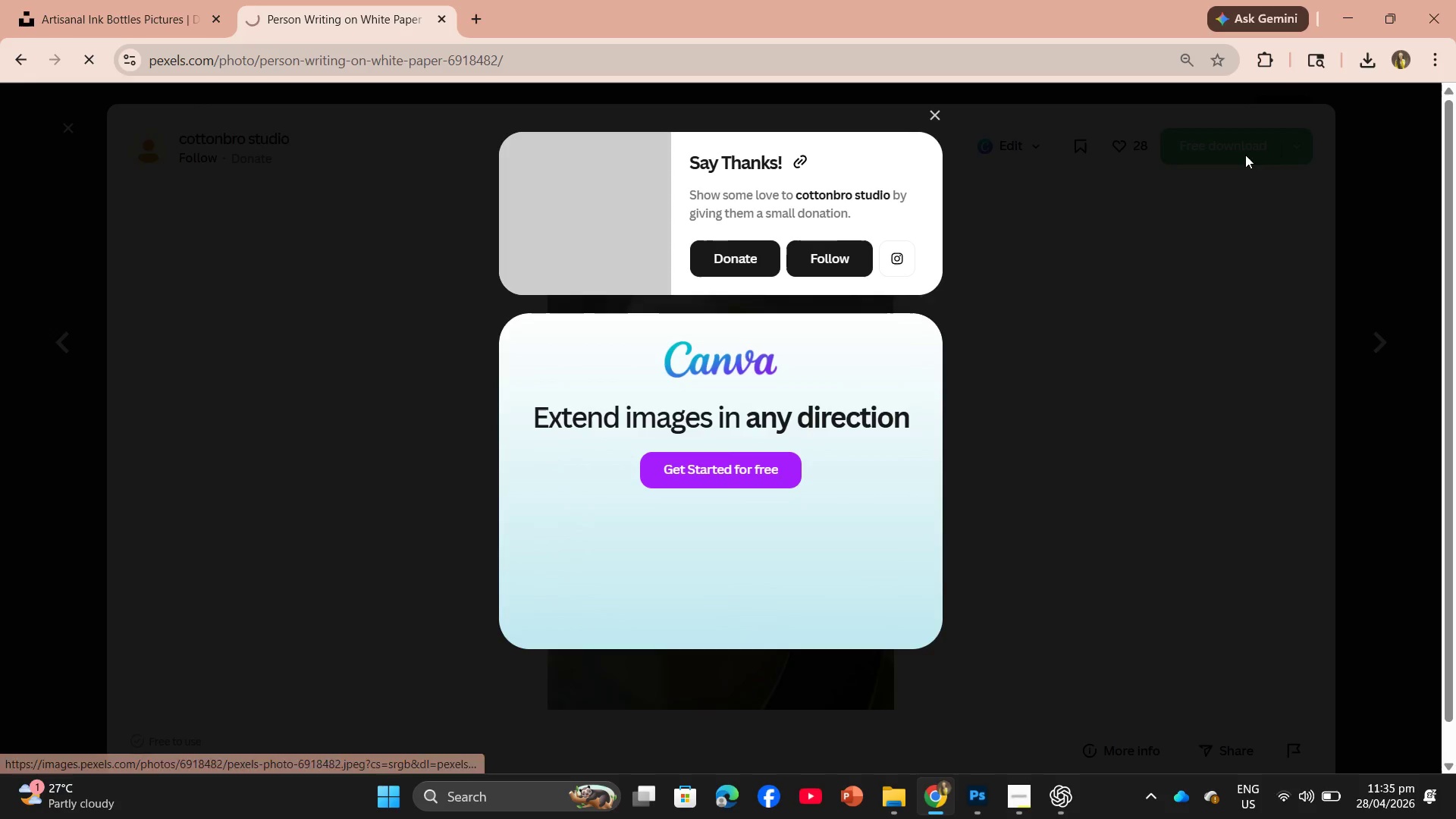 
mouse_move([1247, 167])
 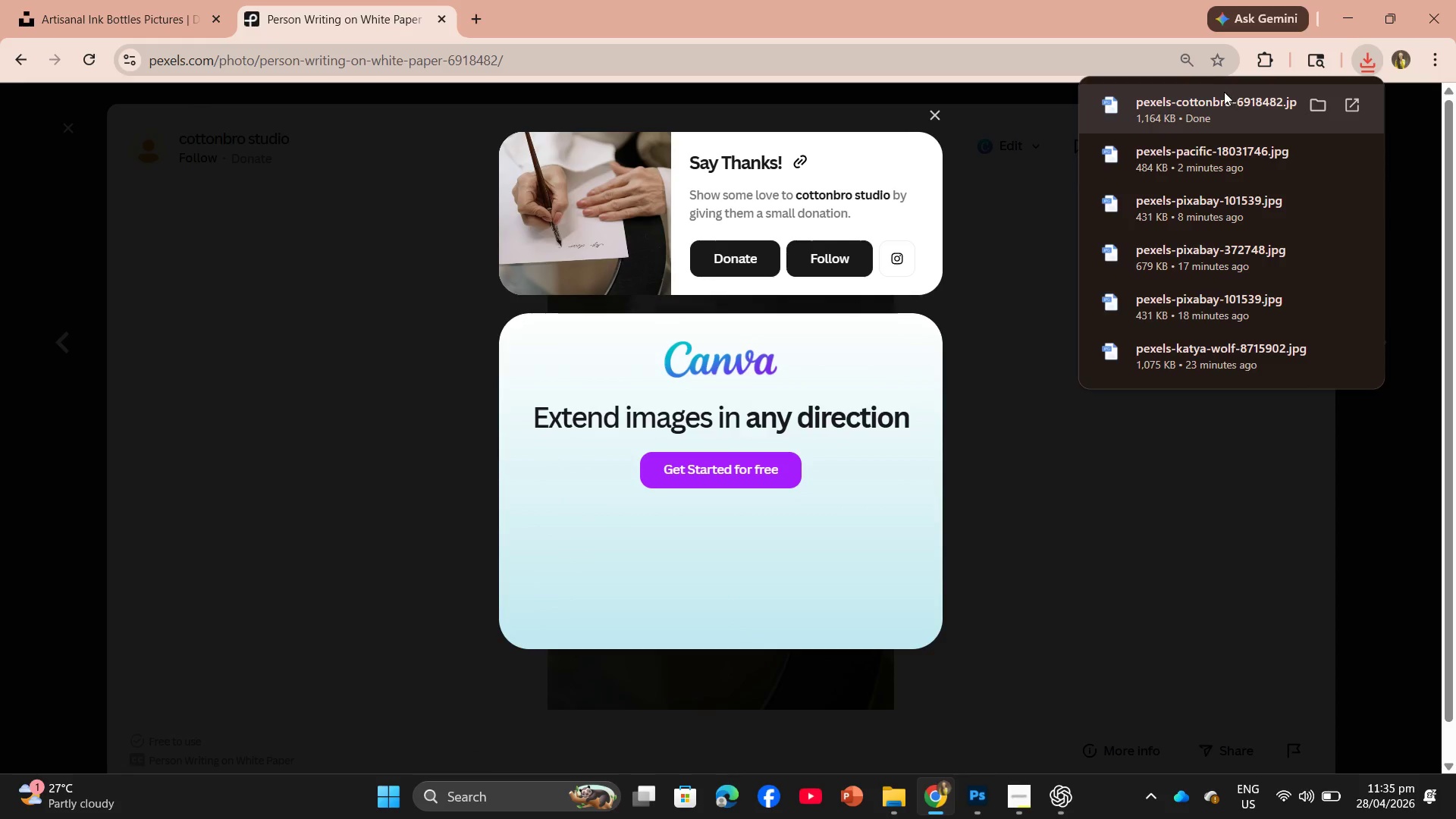 
left_click_drag(start_coordinate=[1224, 94], to_coordinate=[783, 420])
 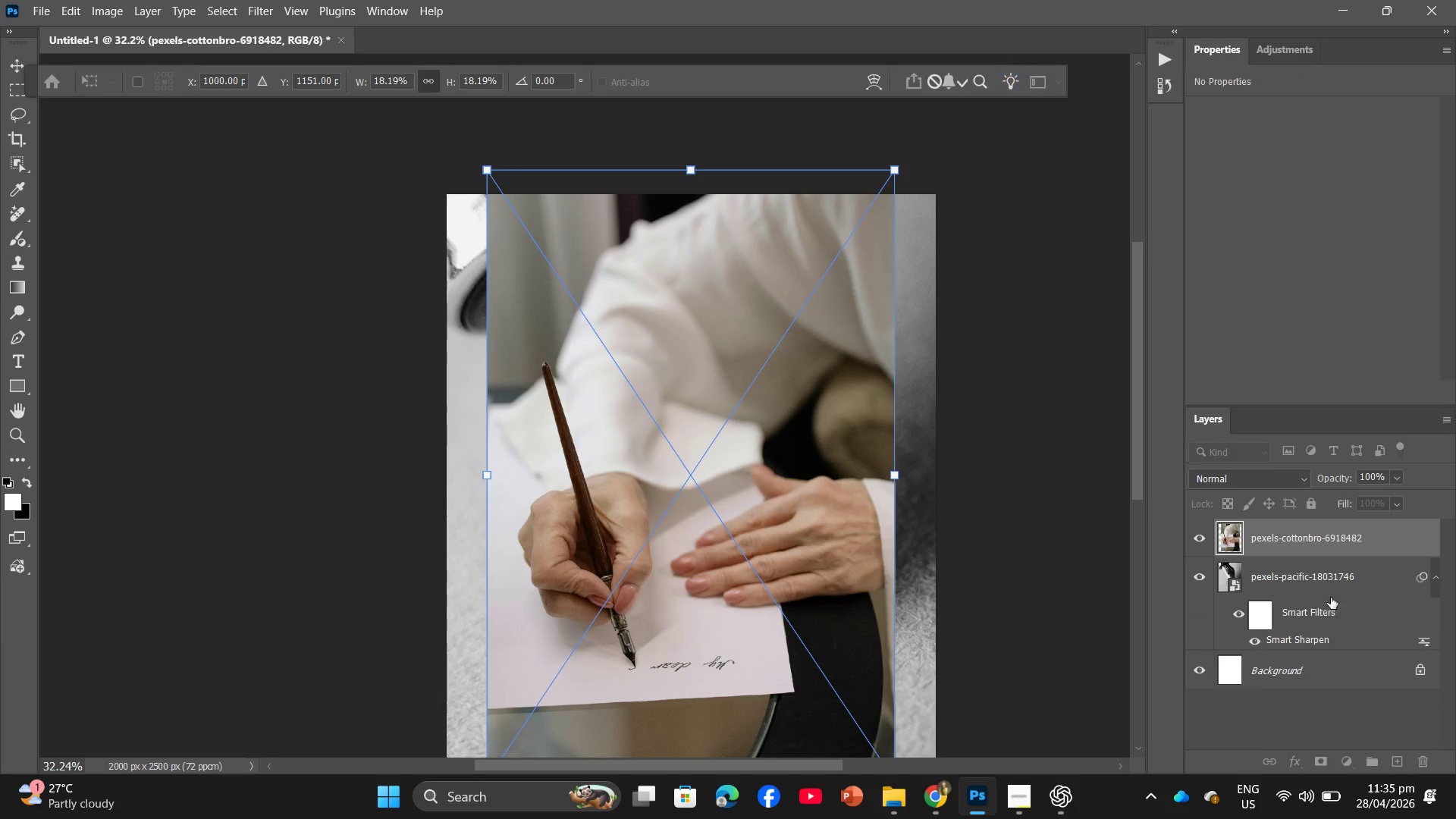 
left_click_drag(start_coordinate=[1323, 578], to_coordinate=[1422, 765])
 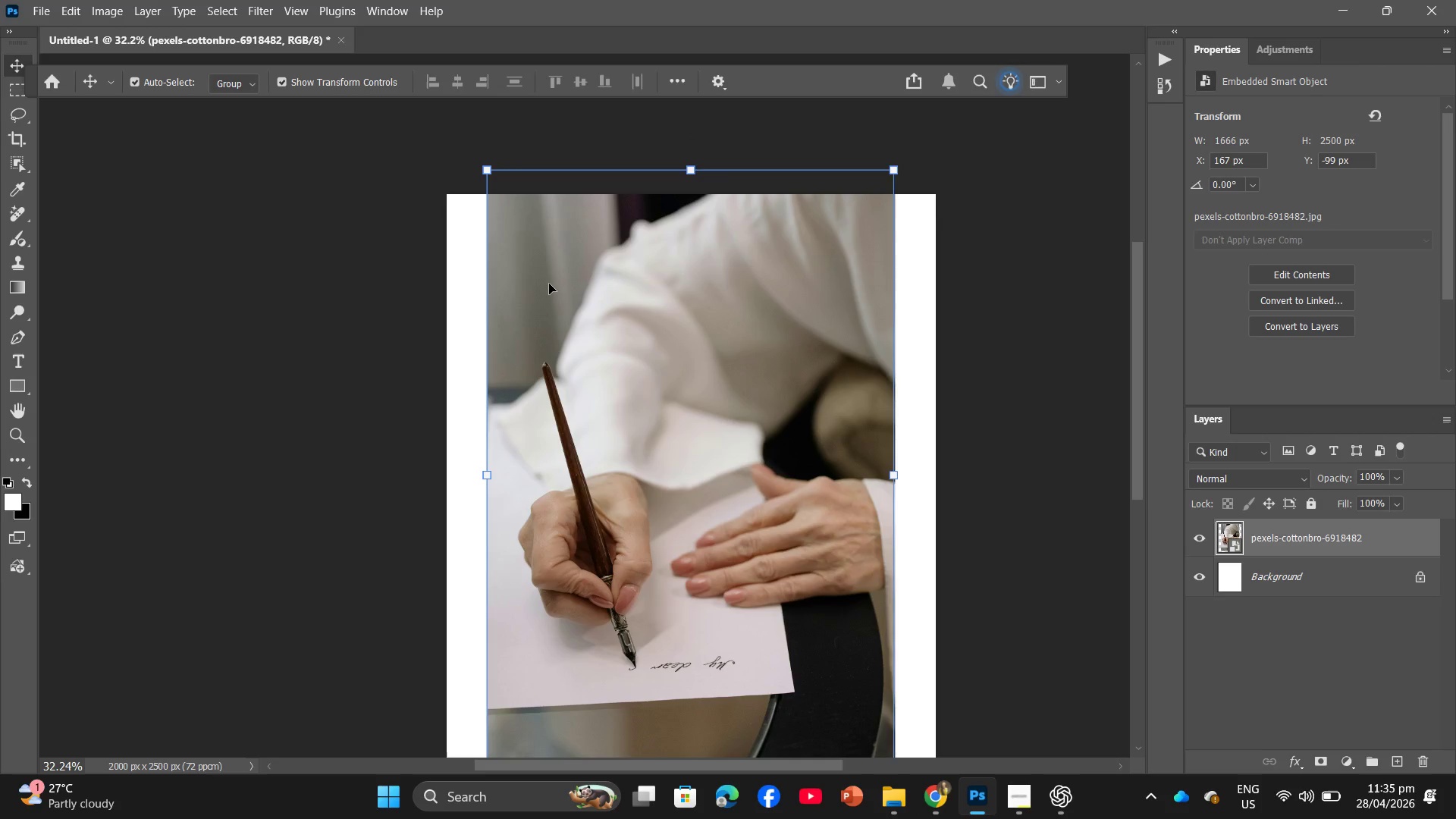 
left_click_drag(start_coordinate=[718, 348], to_coordinate=[725, 372])
 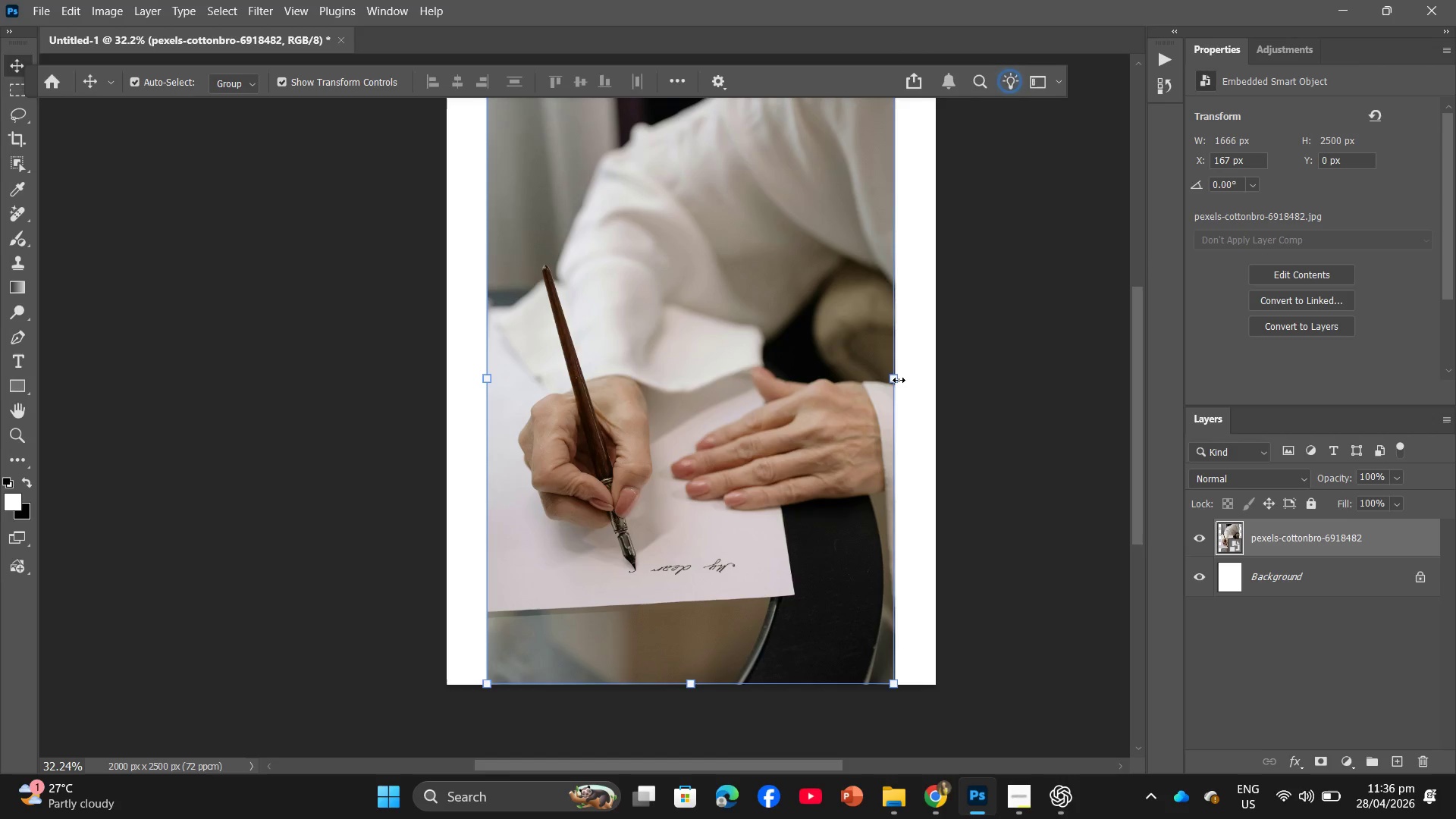 
scroll: coordinate [715, 349], scroll_direction: down, amount: 8.0
 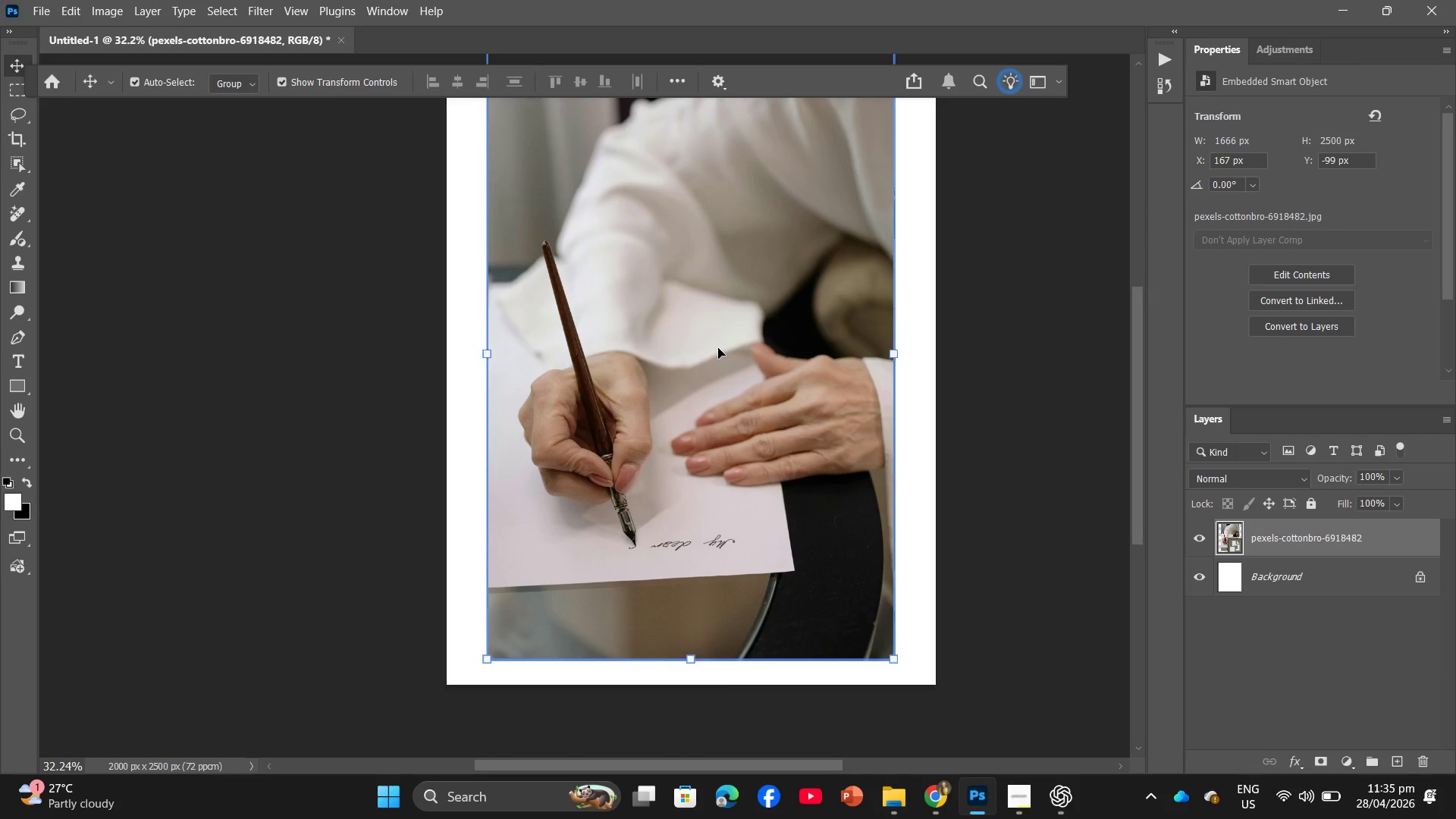 
left_click_drag(start_coordinate=[898, 380], to_coordinate=[940, 385])
 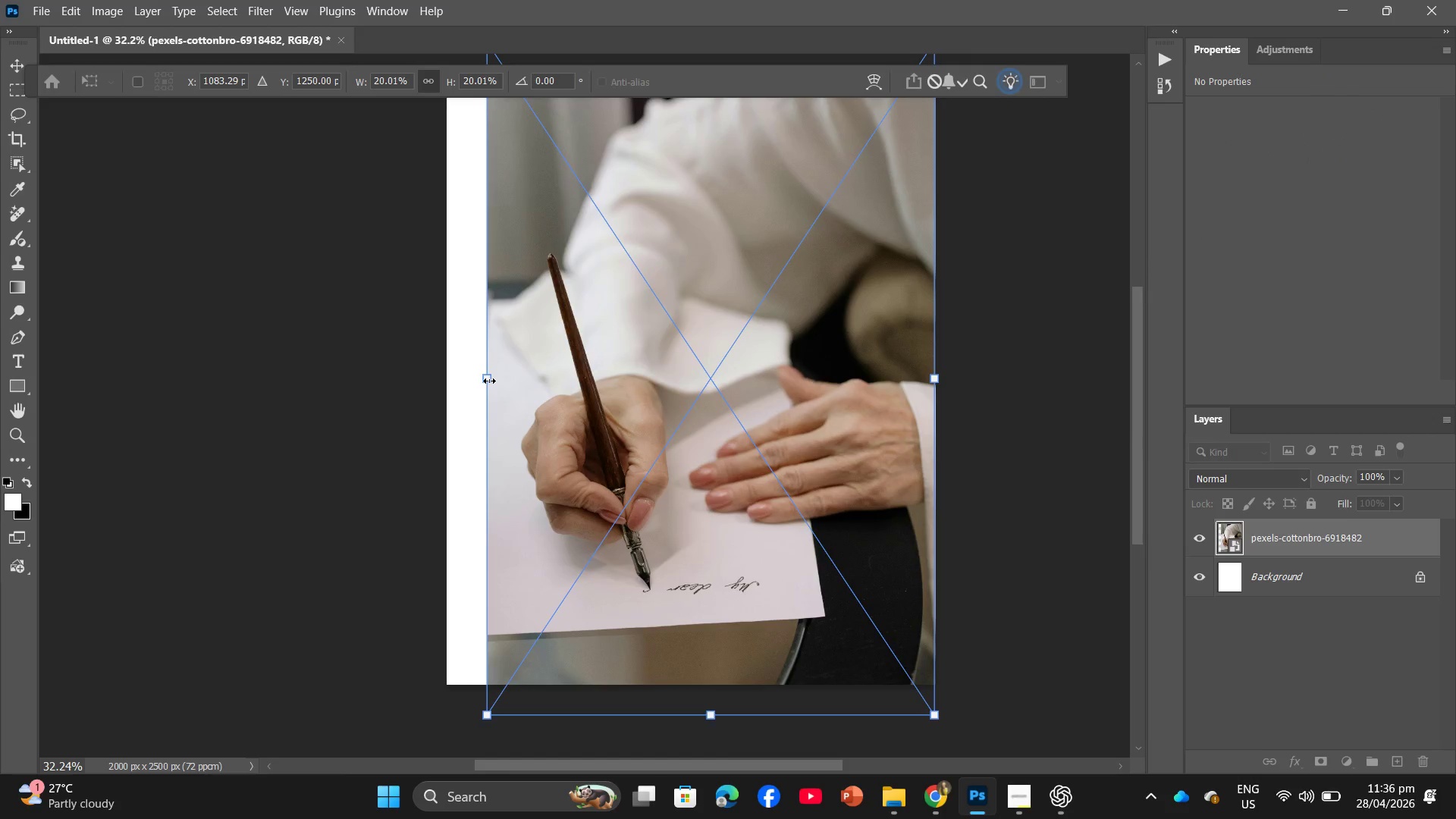 
left_click_drag(start_coordinate=[489, 381], to_coordinate=[445, 384])
 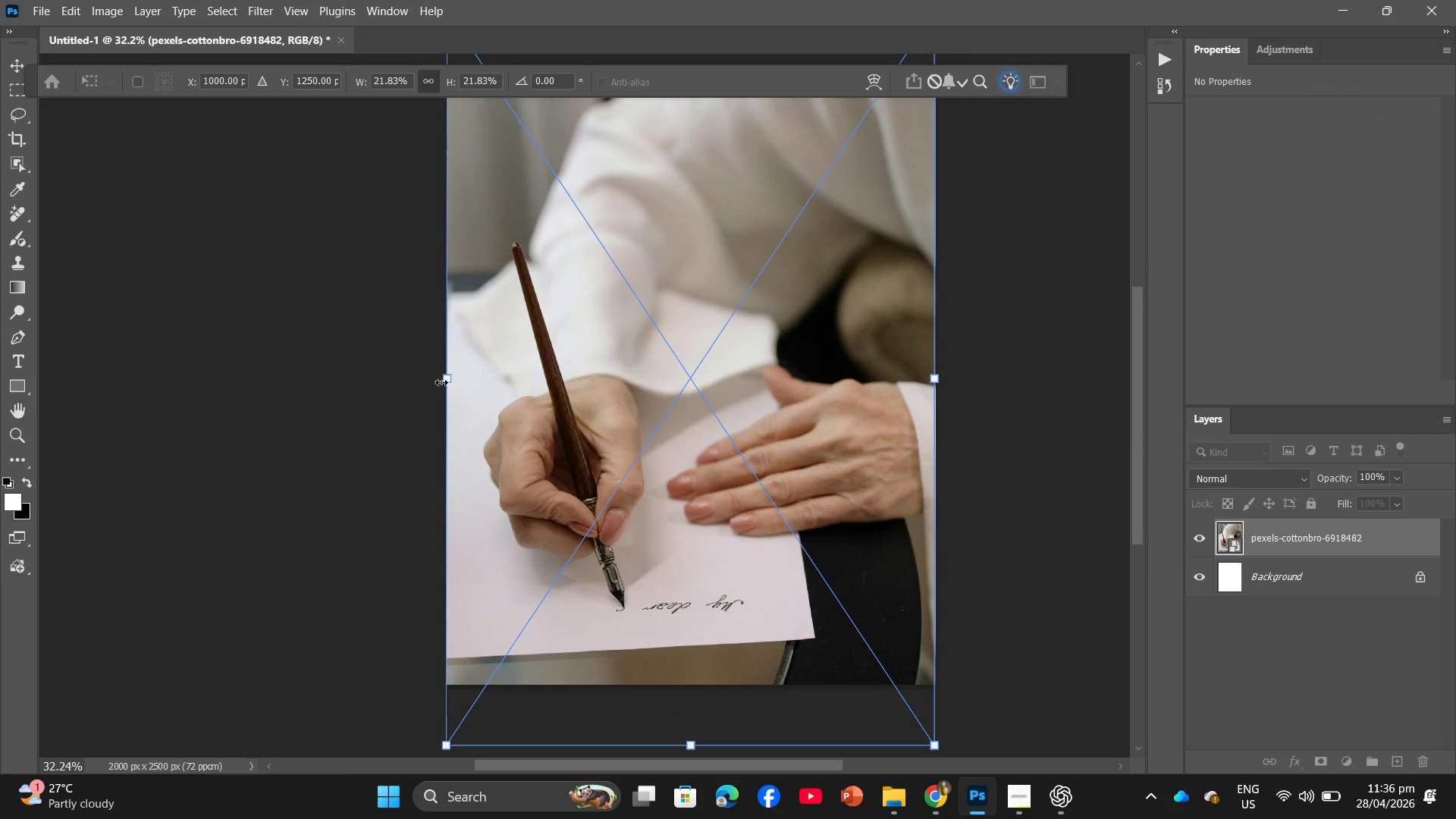 
key(Enter)
 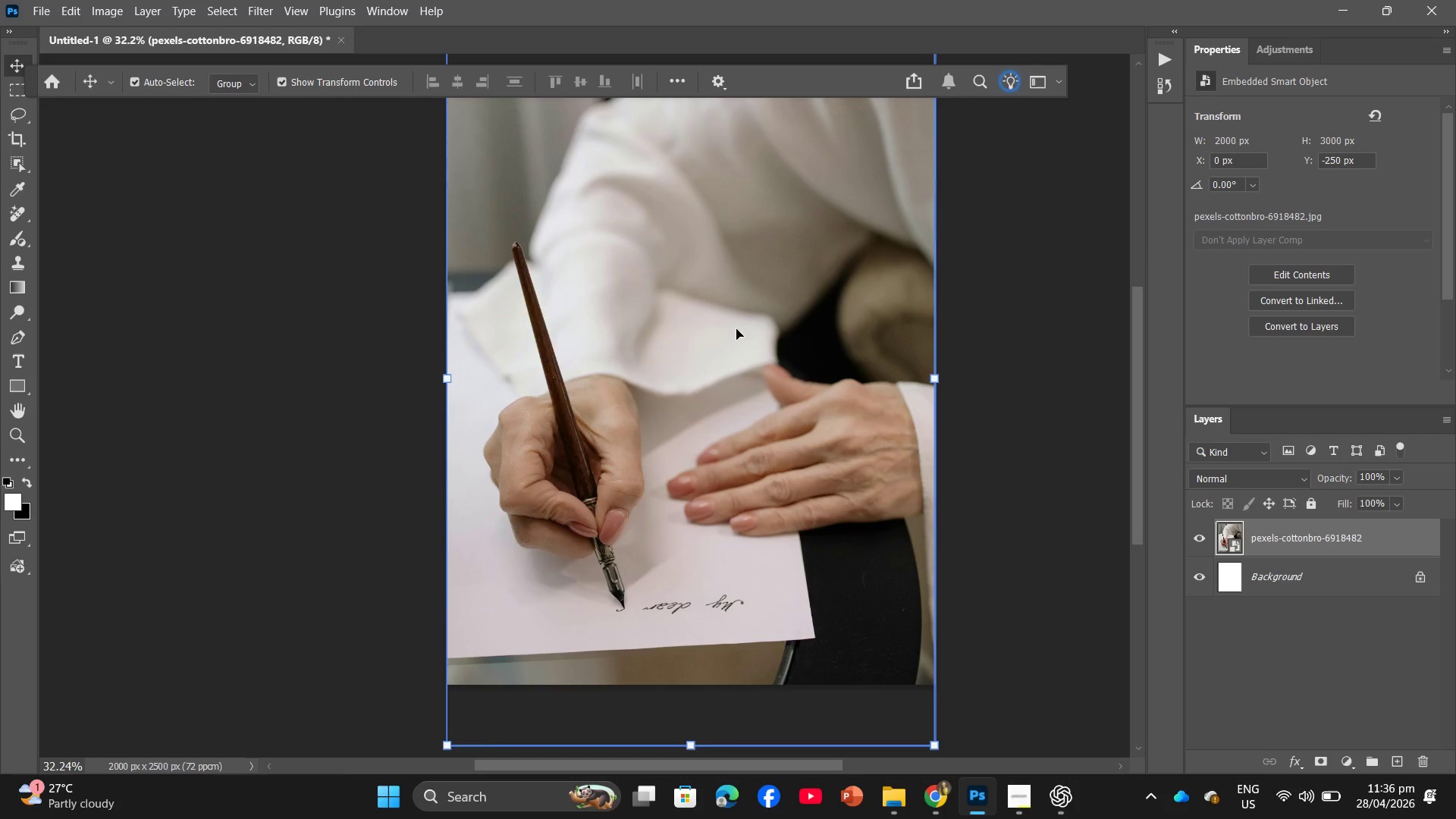 
scroll: coordinate [938, 328], scroll_direction: up, amount: 6.0
 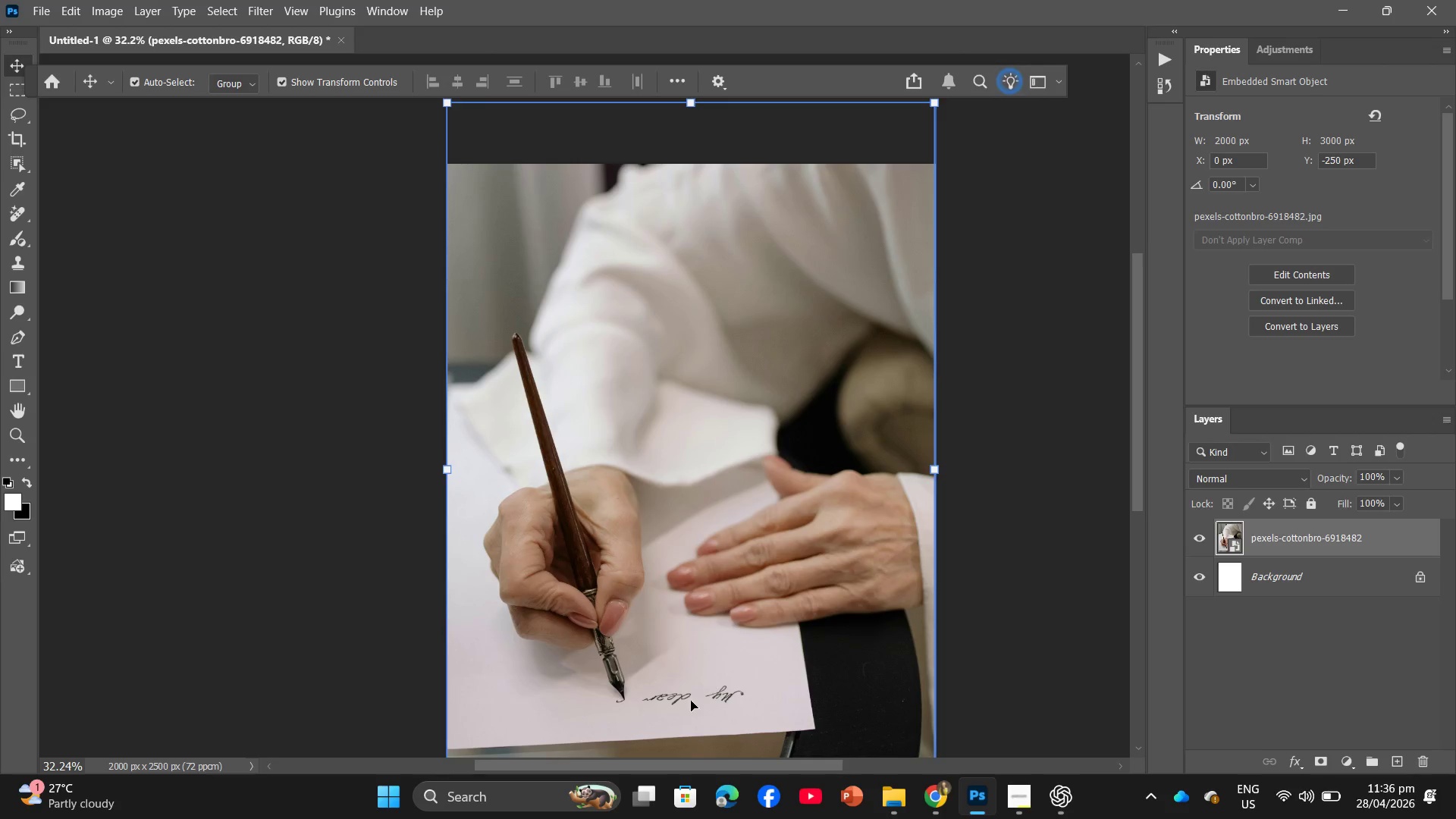 
scroll: coordinate [640, 576], scroll_direction: down, amount: 7.0
 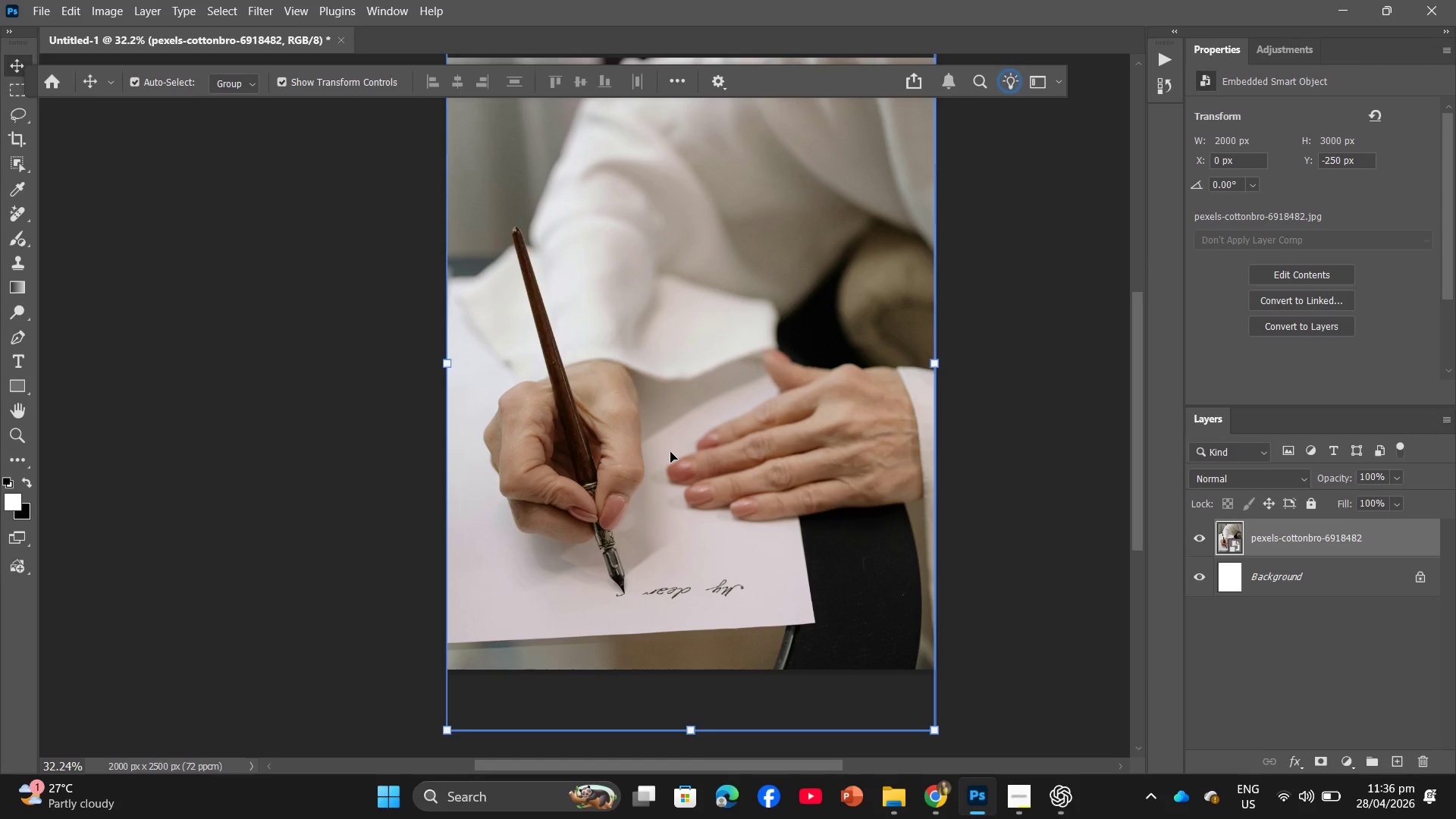 
hold_key(key=AltLeft, duration=1.64)
scroll: coordinate [674, 485], scroll_direction: up, amount: 8.0
 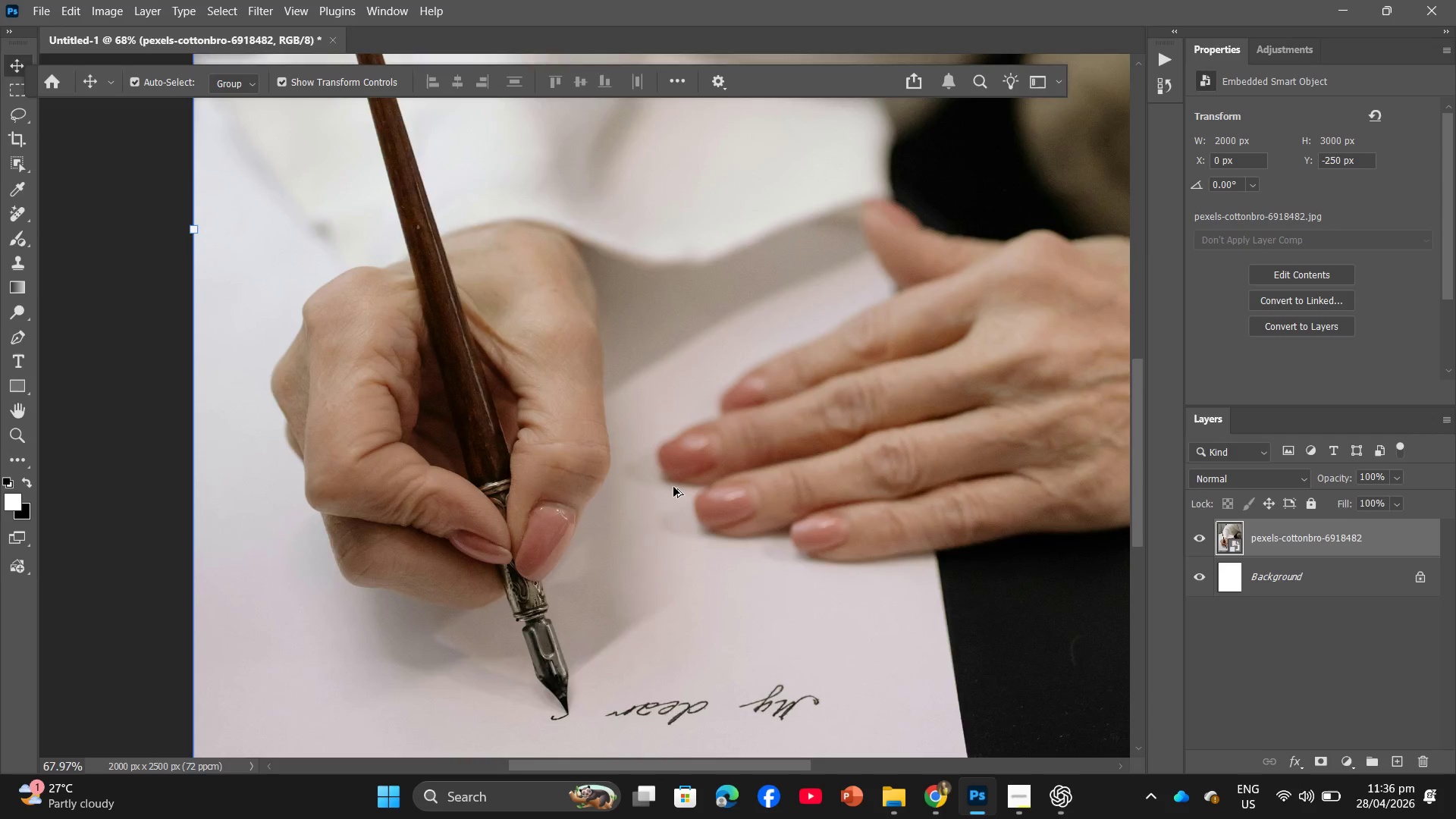 
hold_key(key=AltLeft, duration=0.67)
scroll: coordinate [644, 473], scroll_direction: down, amount: 13.0
 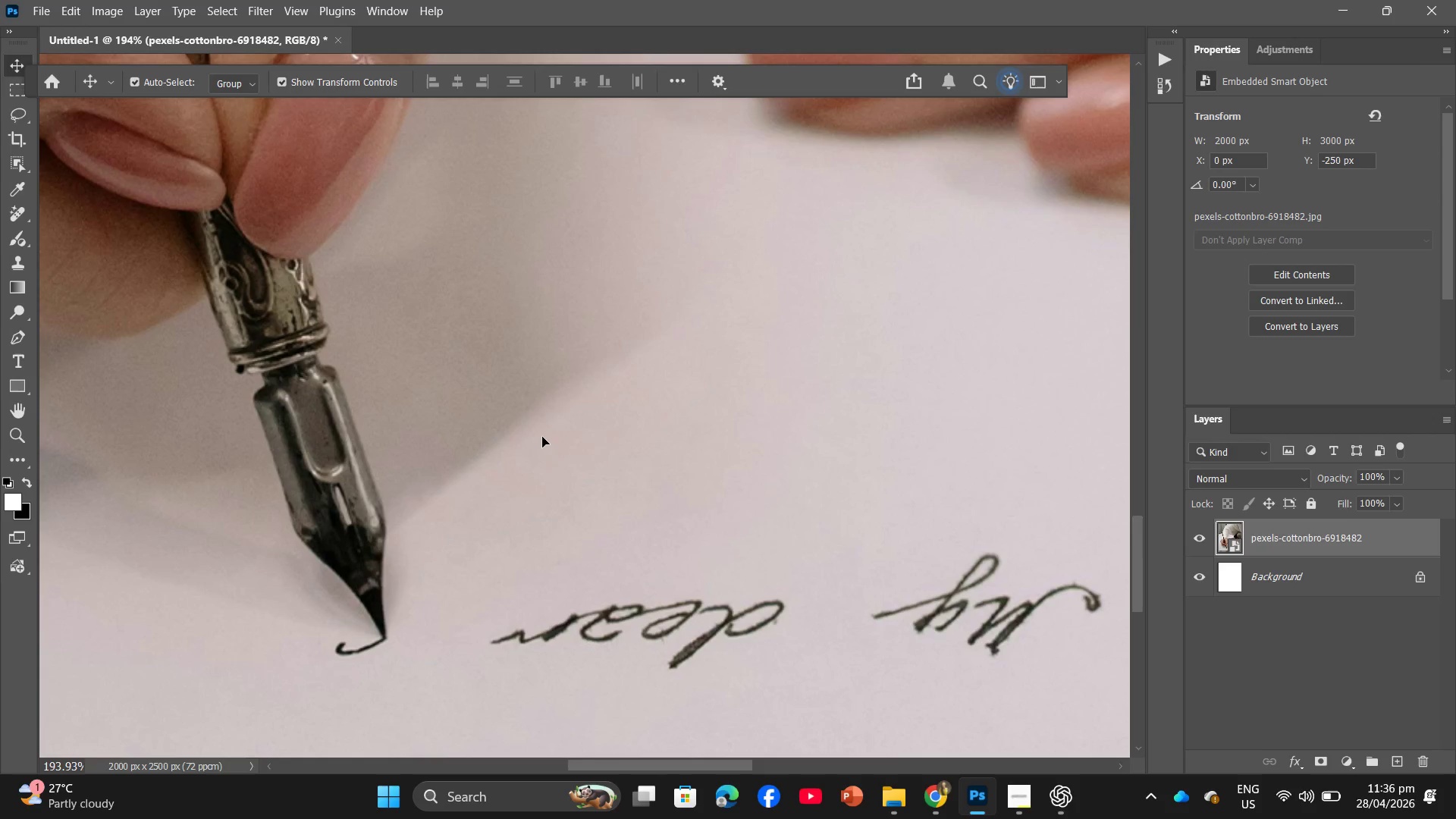 
hold_key(key=Space, duration=0.77)
 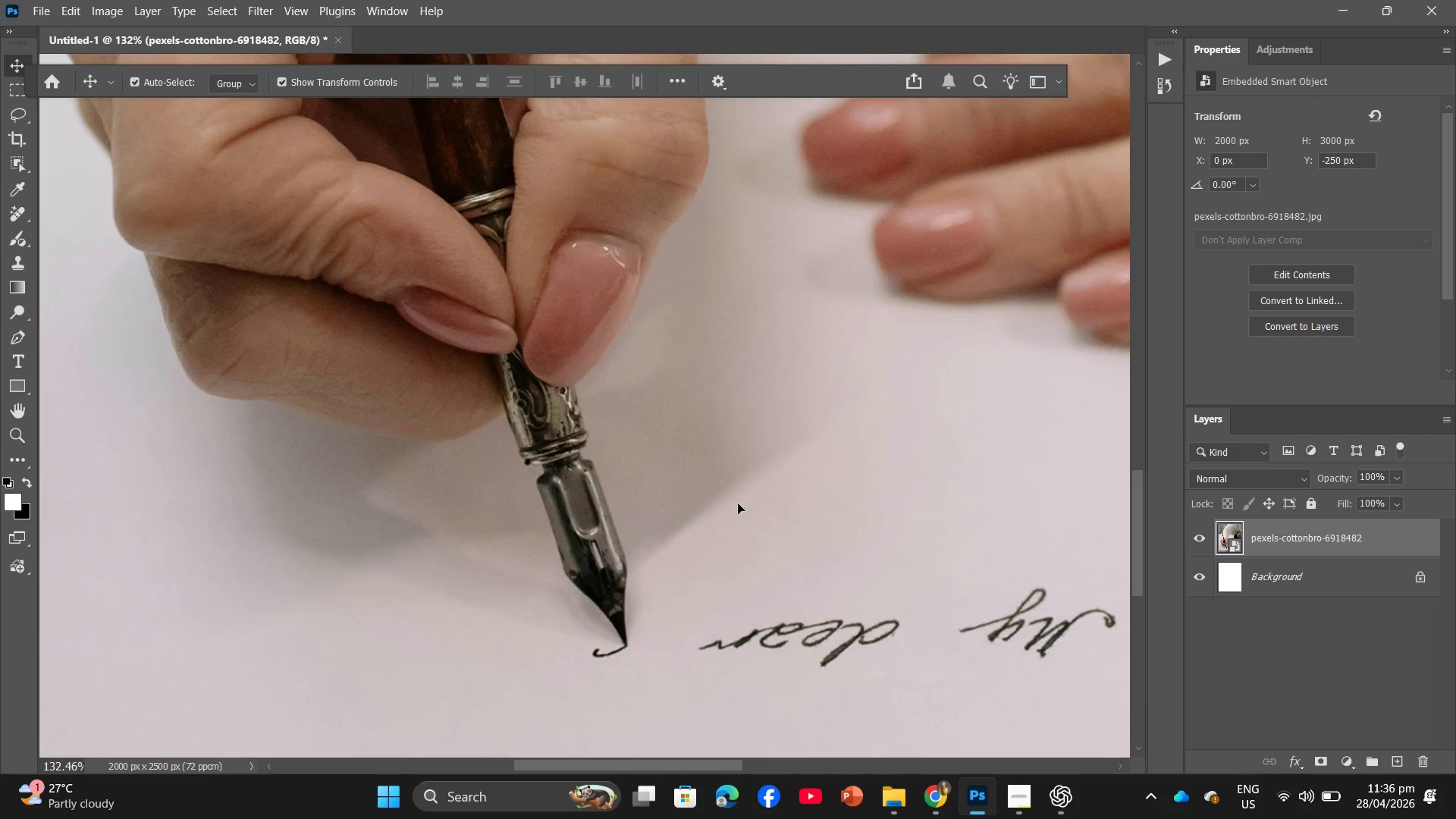 
left_click_drag(start_coordinate=[542, 437], to_coordinate=[733, 509])
 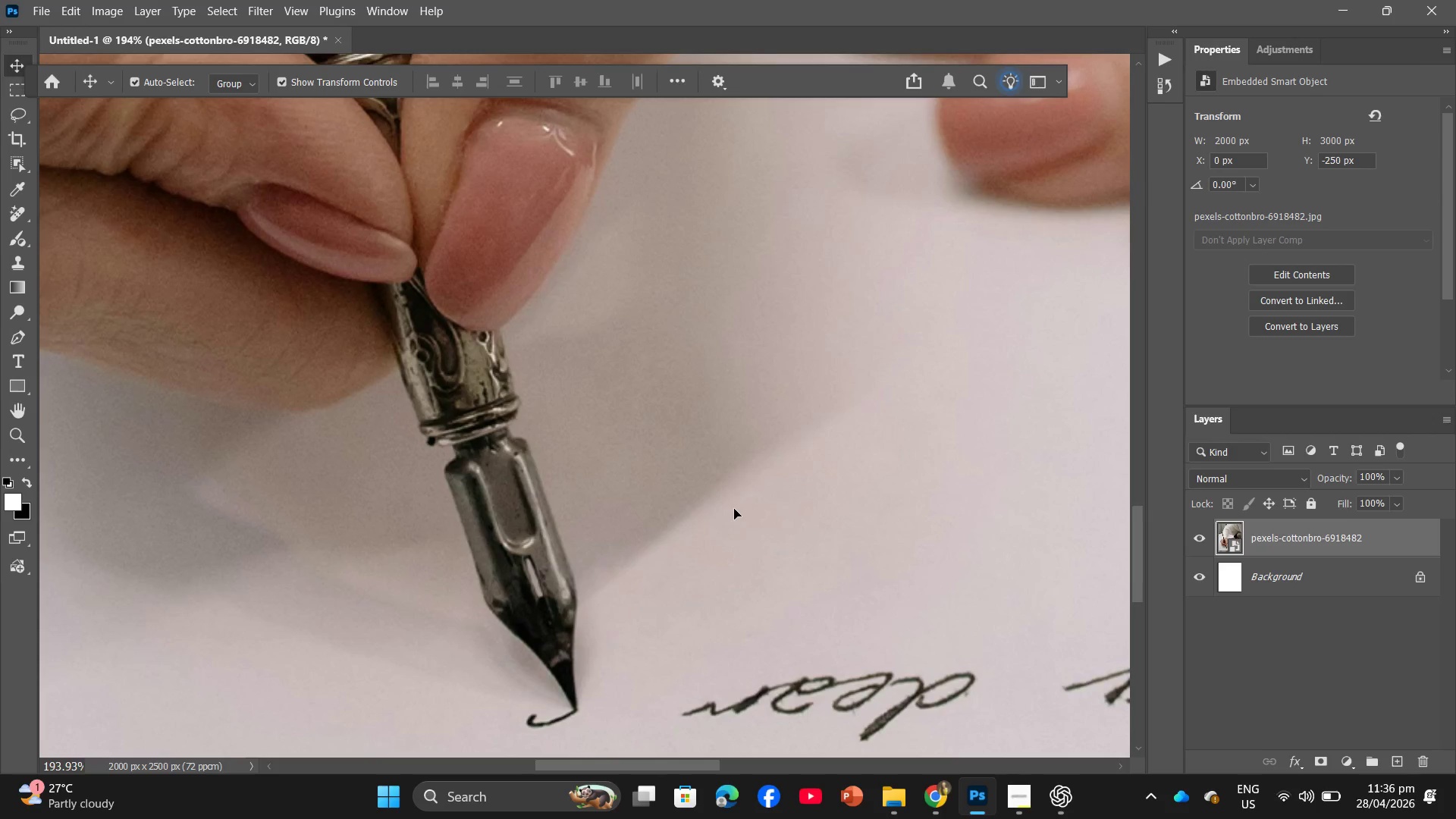 
hold_key(key=AltLeft, duration=0.44)
 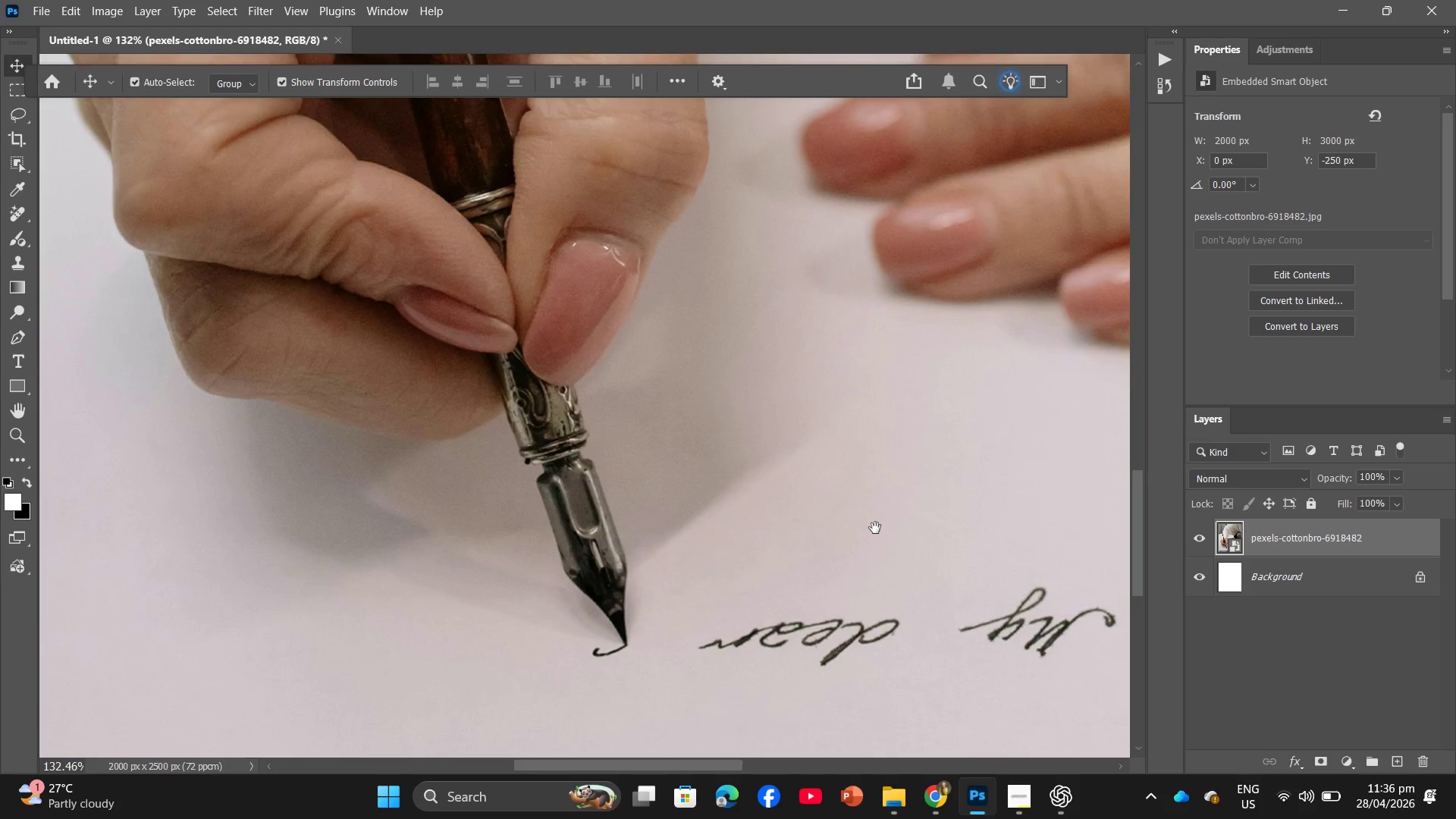 
hold_key(key=Space, duration=1.45)
 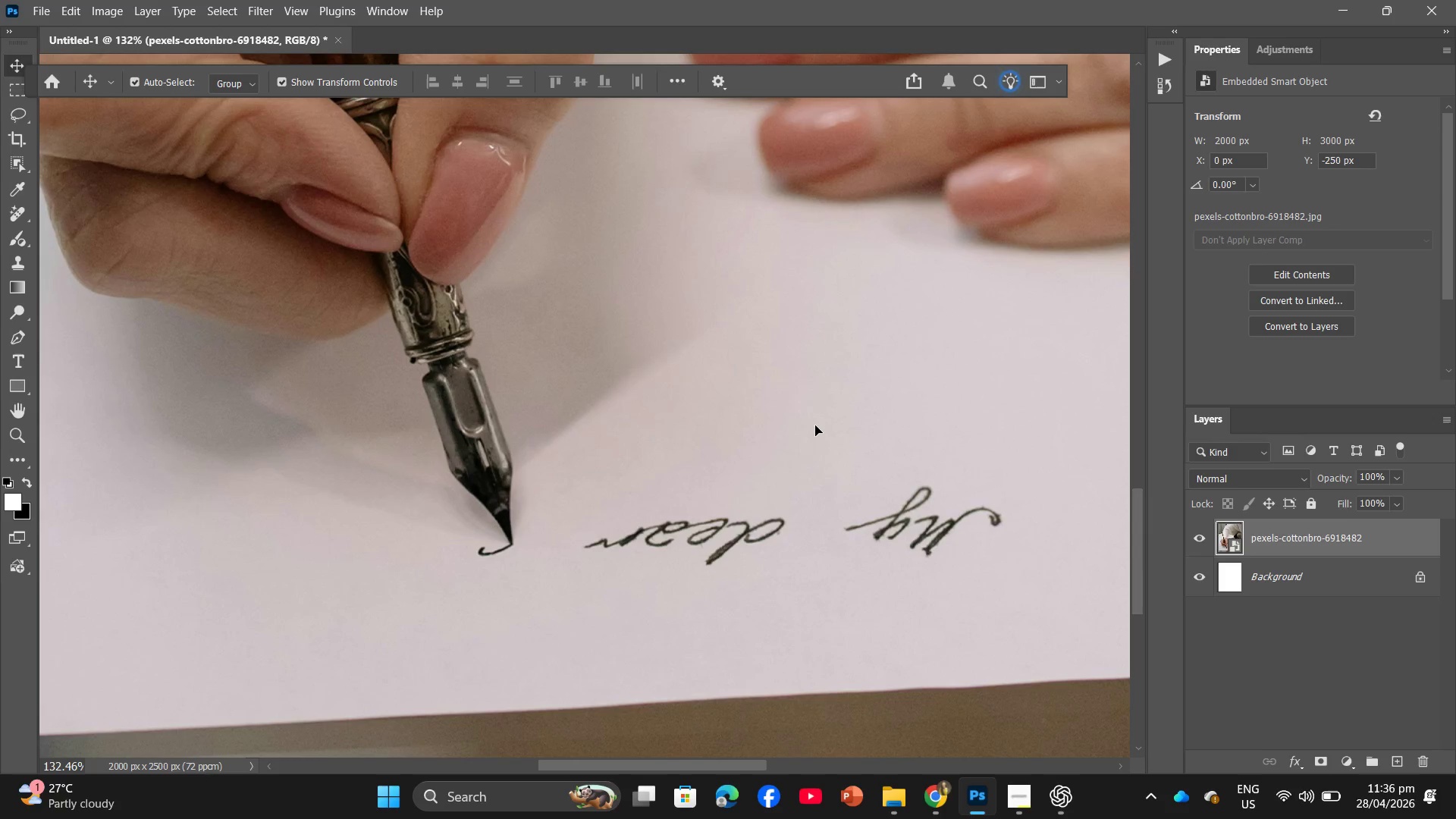 
scroll: coordinate [734, 507], scroll_direction: down, amount: 4.0
 